 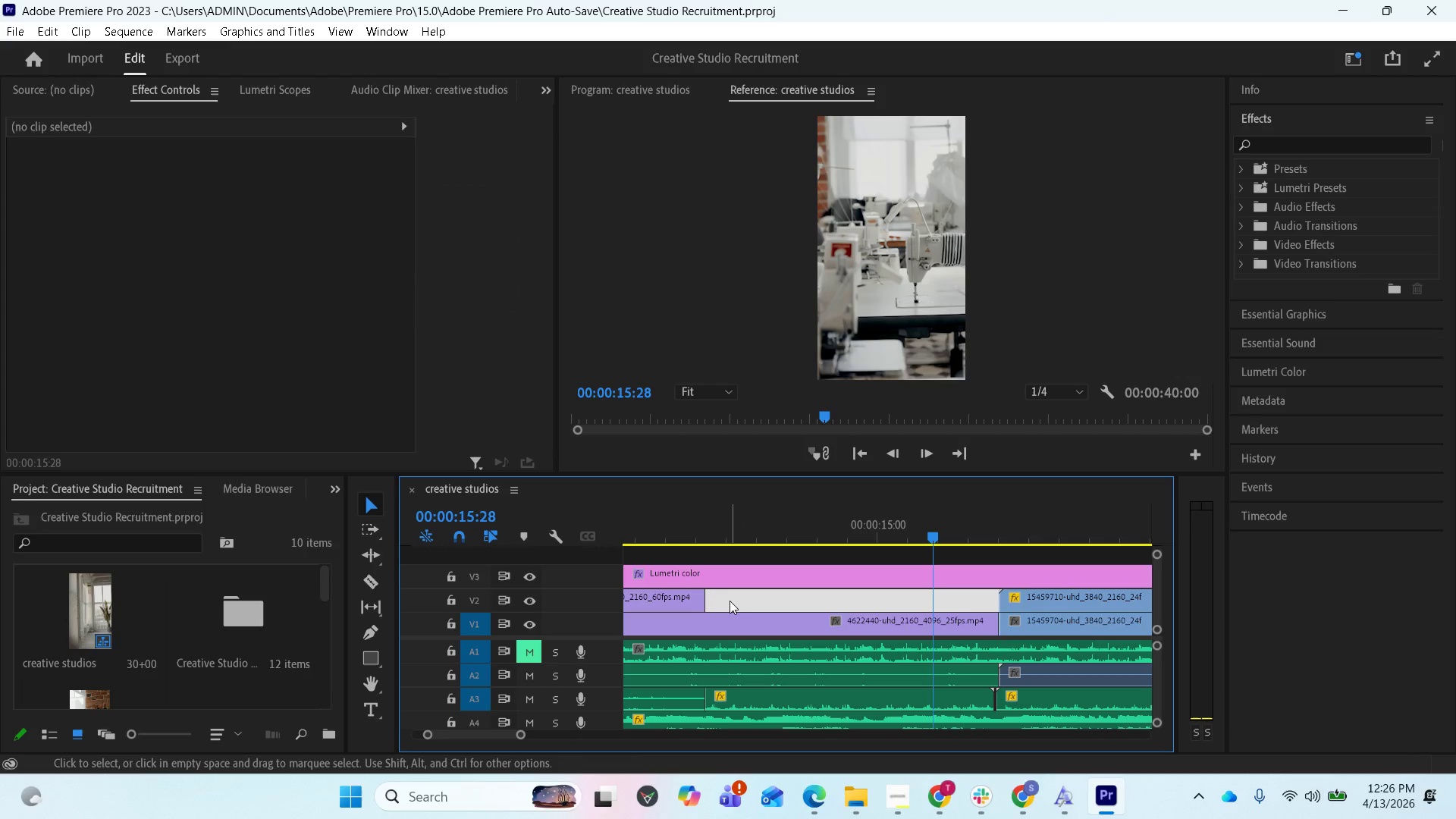 
key(Space)
 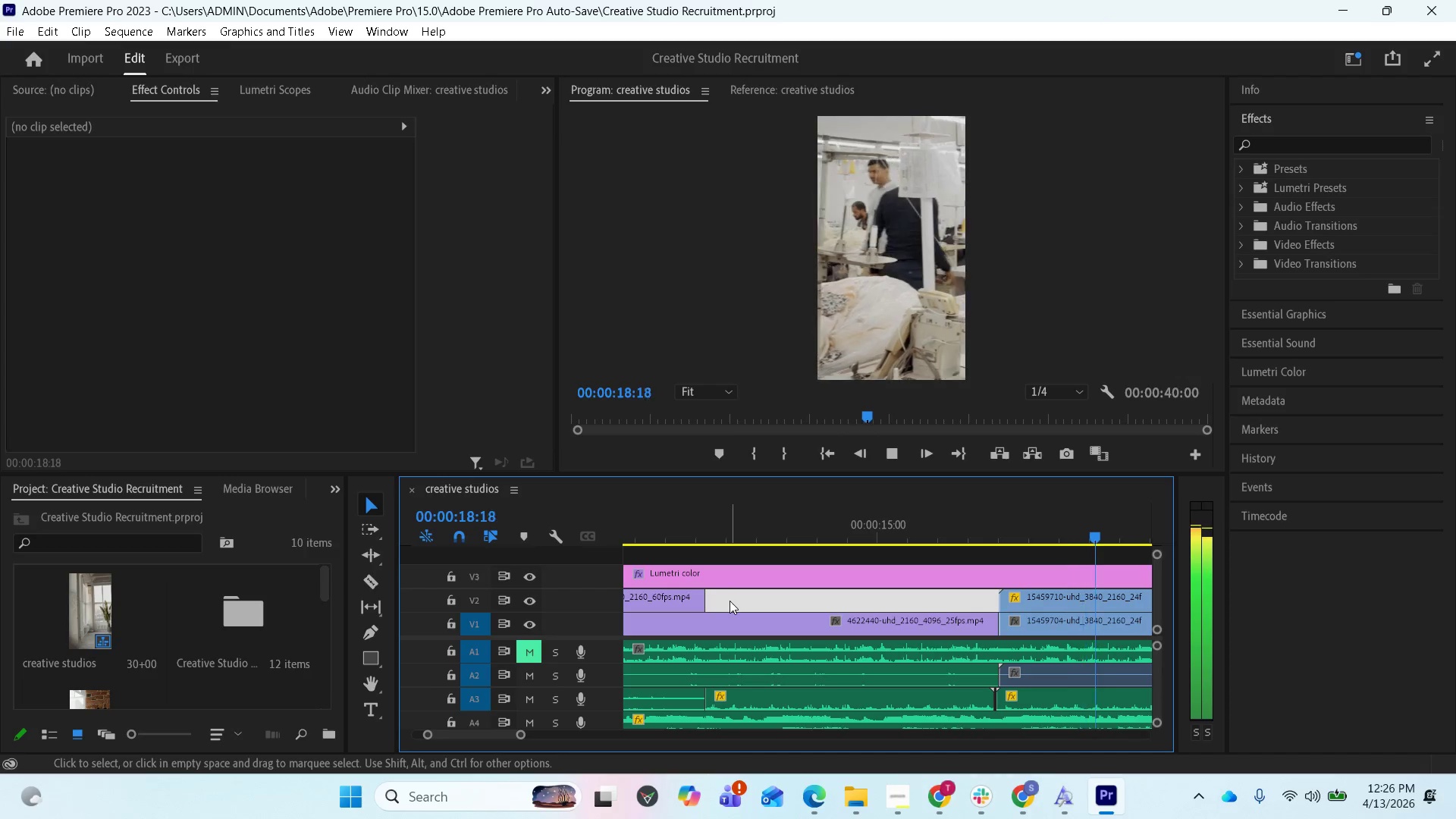 
key(Space)
 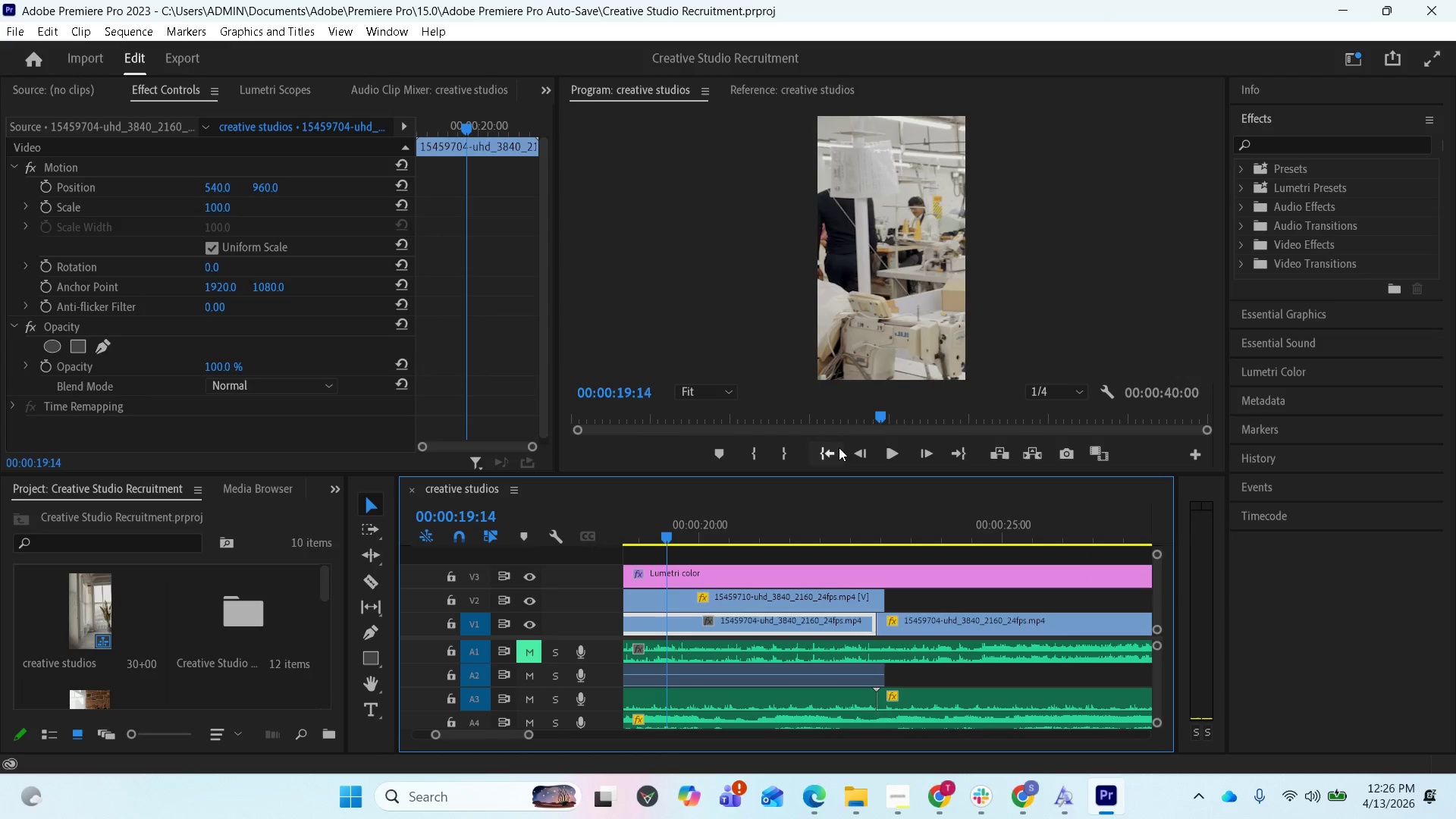 
left_click([833, 449])
 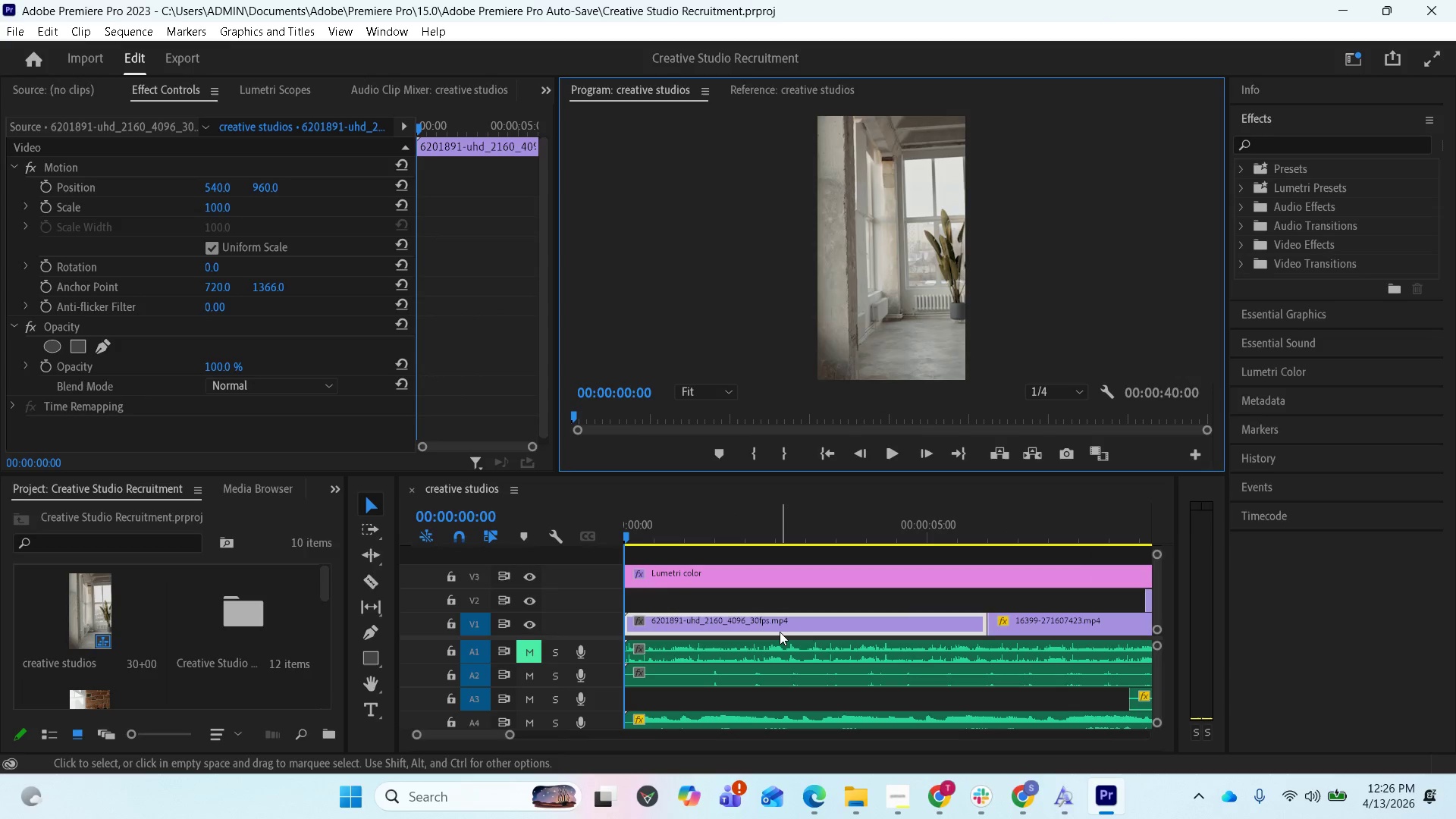 
key(Space)
 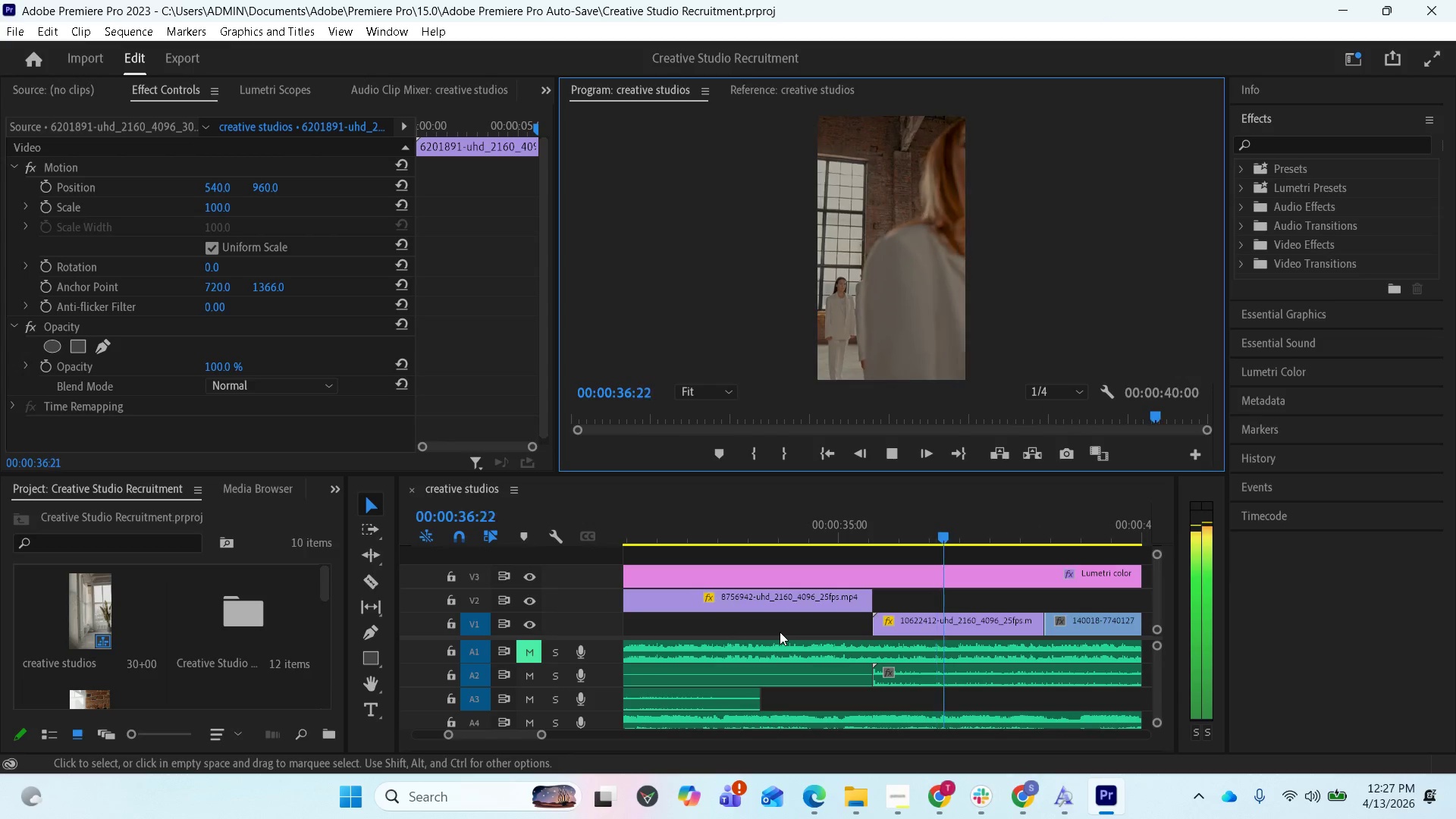 
wait(41.72)
 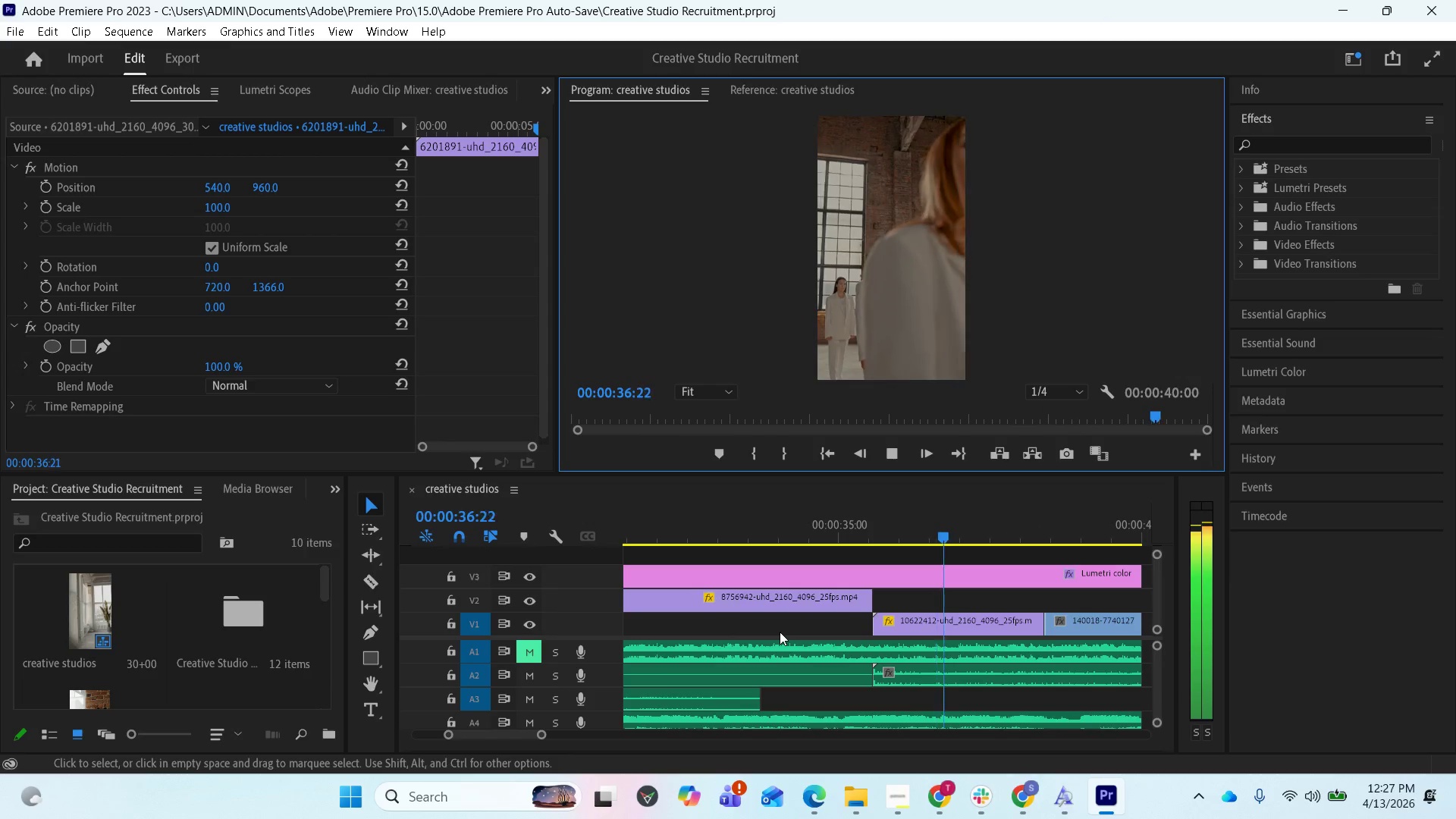 
key(Space)
 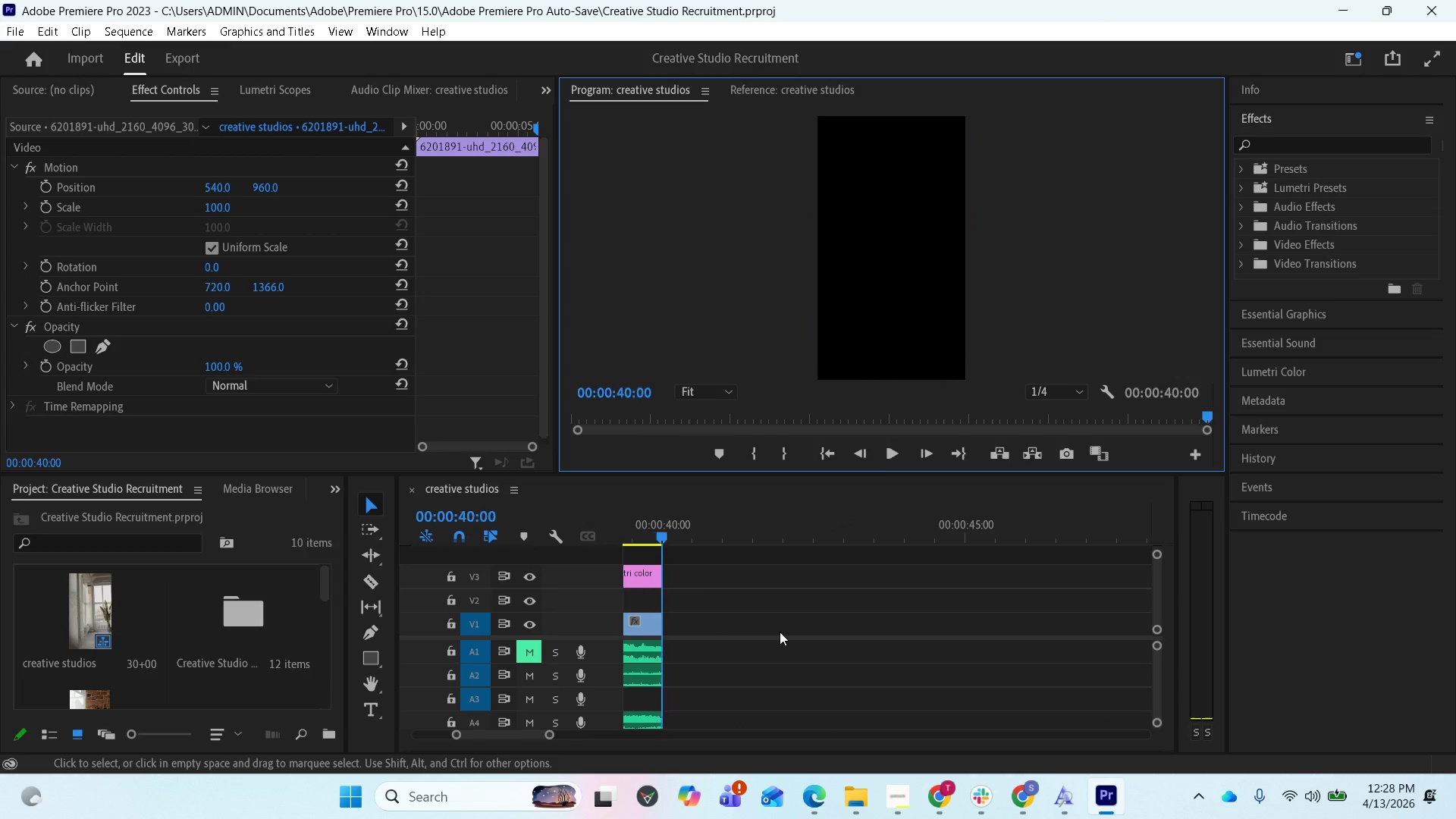 
wait(45.52)
 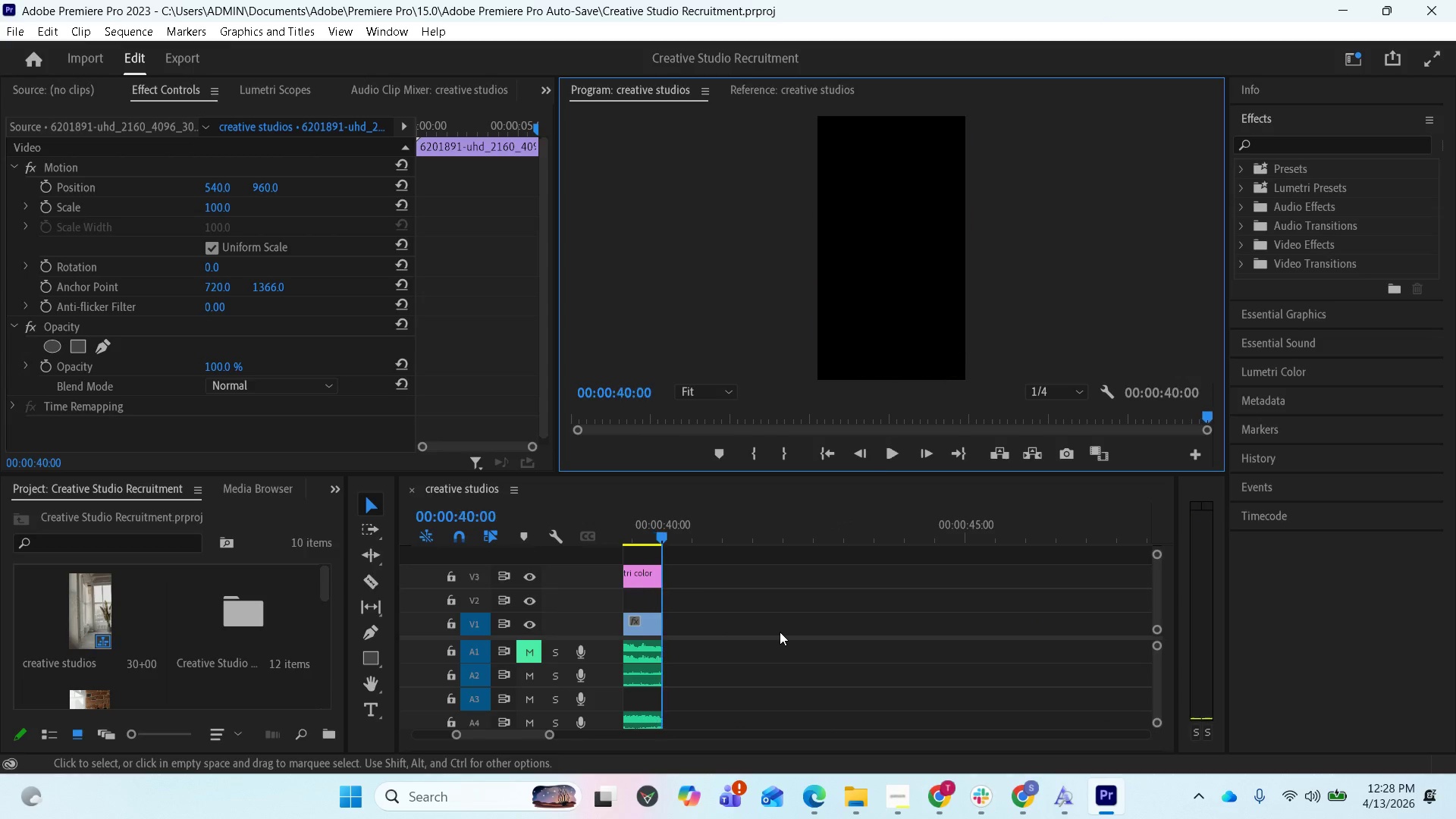 
scroll: coordinate [206, 363], scroll_direction: up, amount: 1.0
 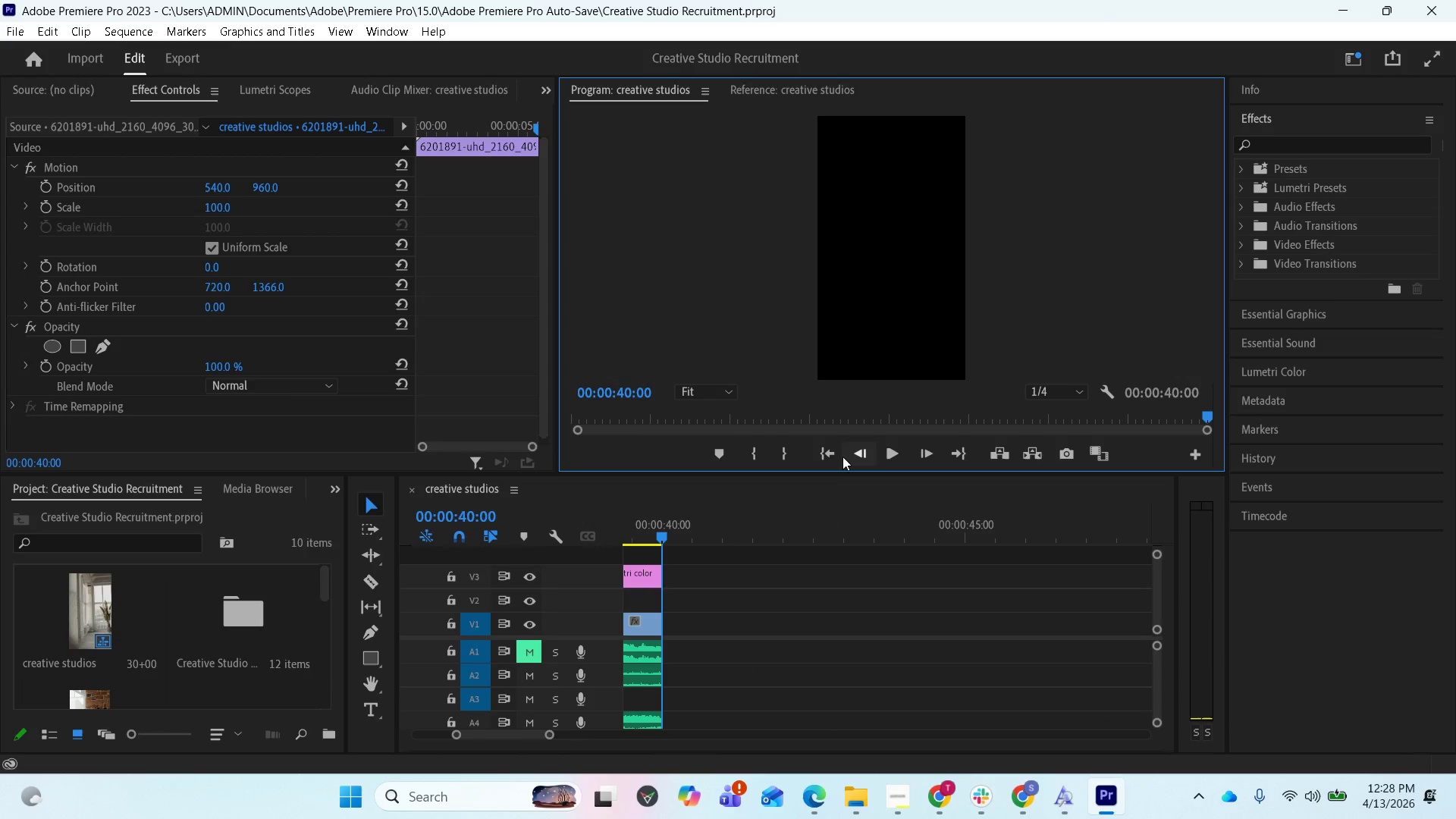 
left_click([826, 451])
 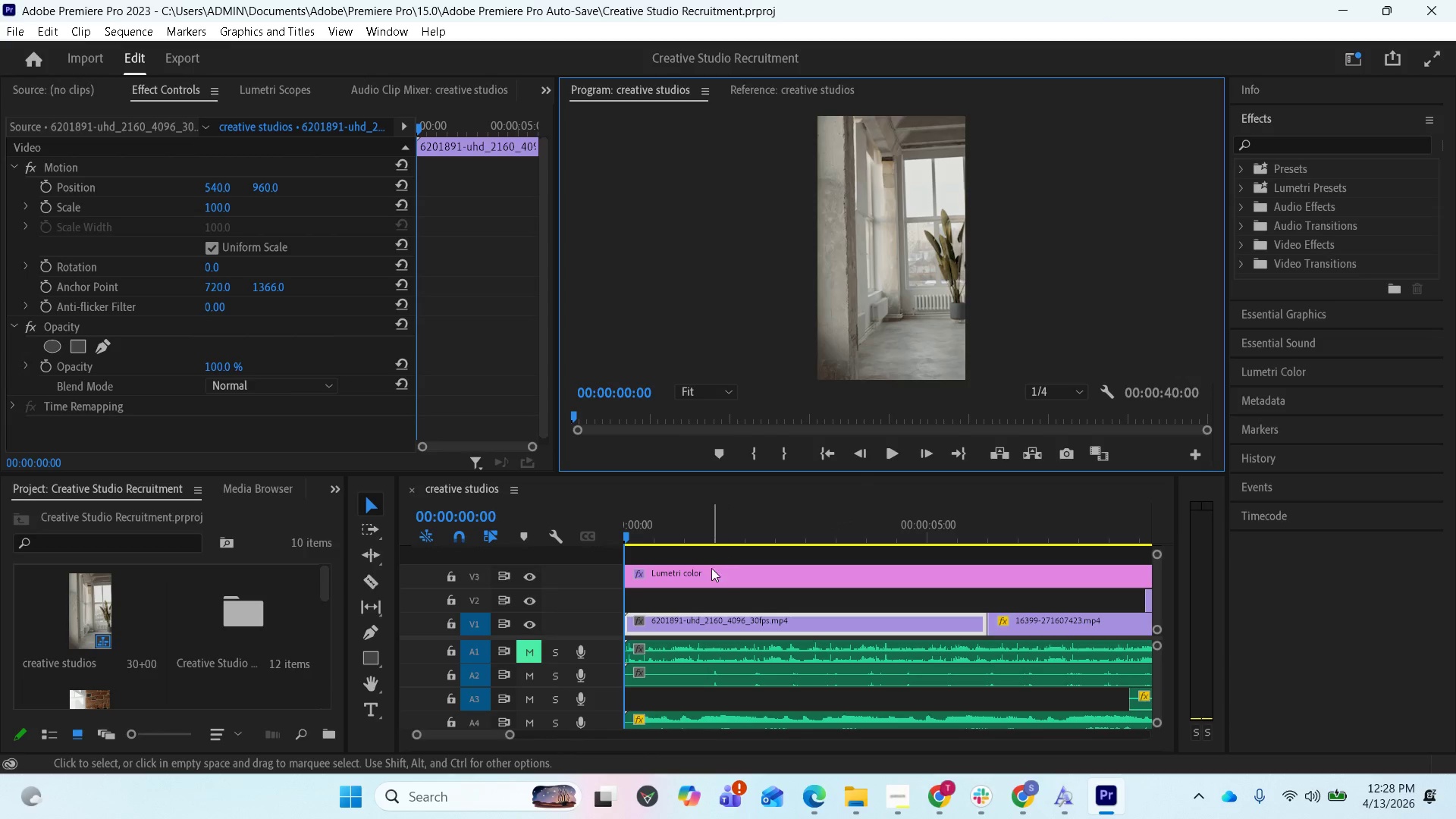 
left_click([705, 573])
 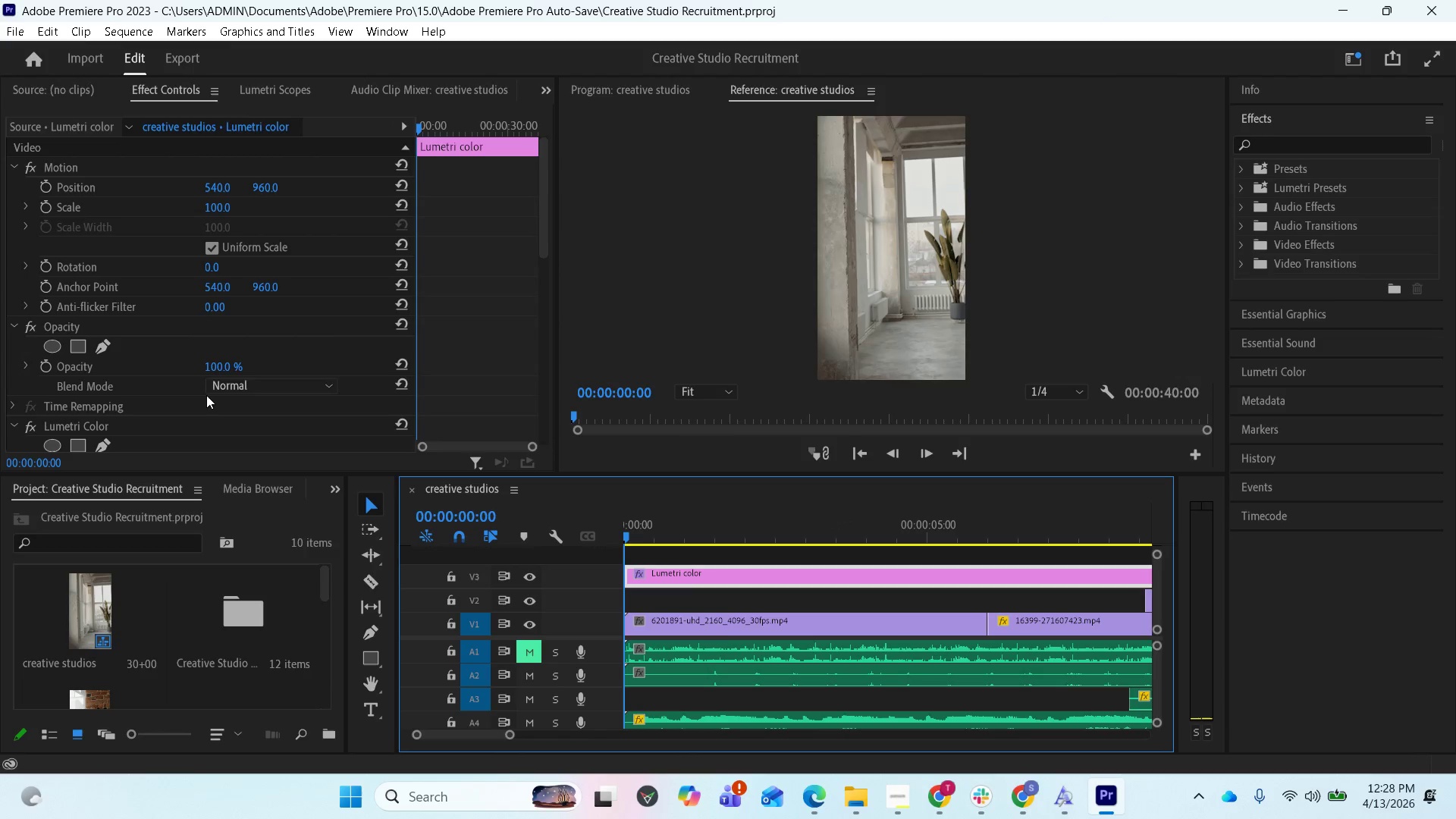 
scroll: coordinate [207, 387], scroll_direction: down, amount: 2.0
 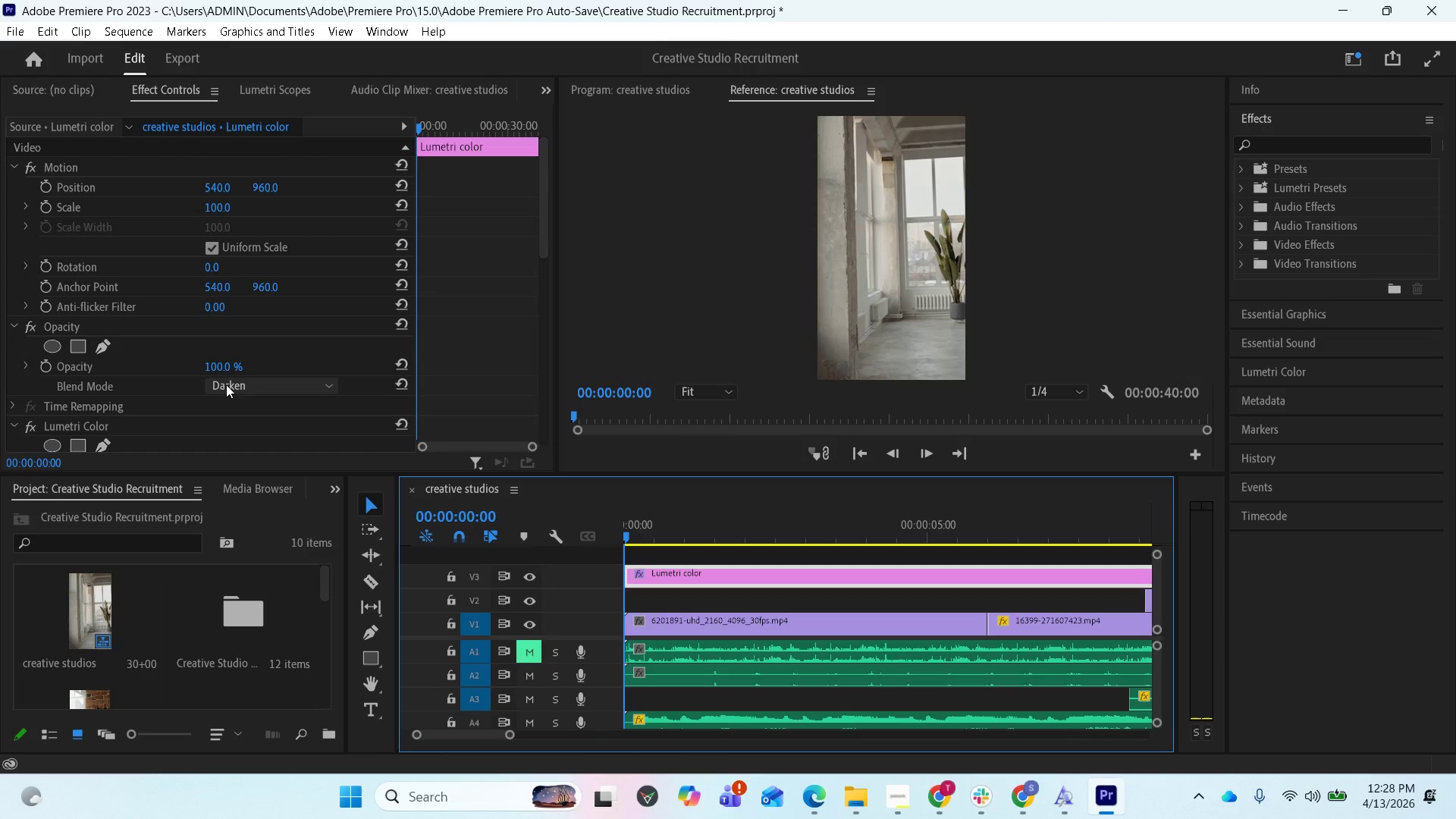 
scroll: coordinate [227, 384], scroll_direction: up, amount: 2.0
 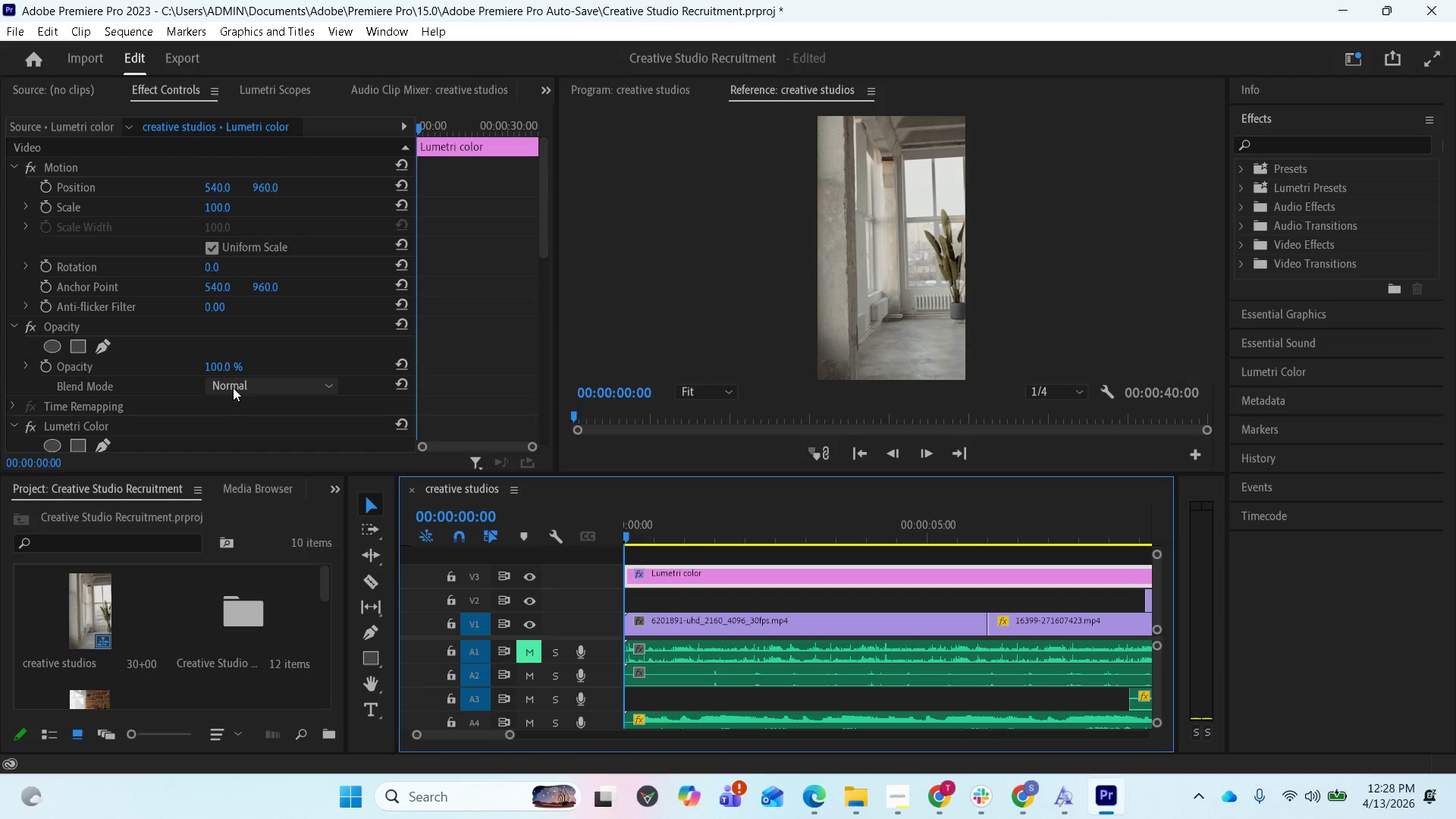 
scroll: coordinate [233, 388], scroll_direction: down, amount: 10.0
 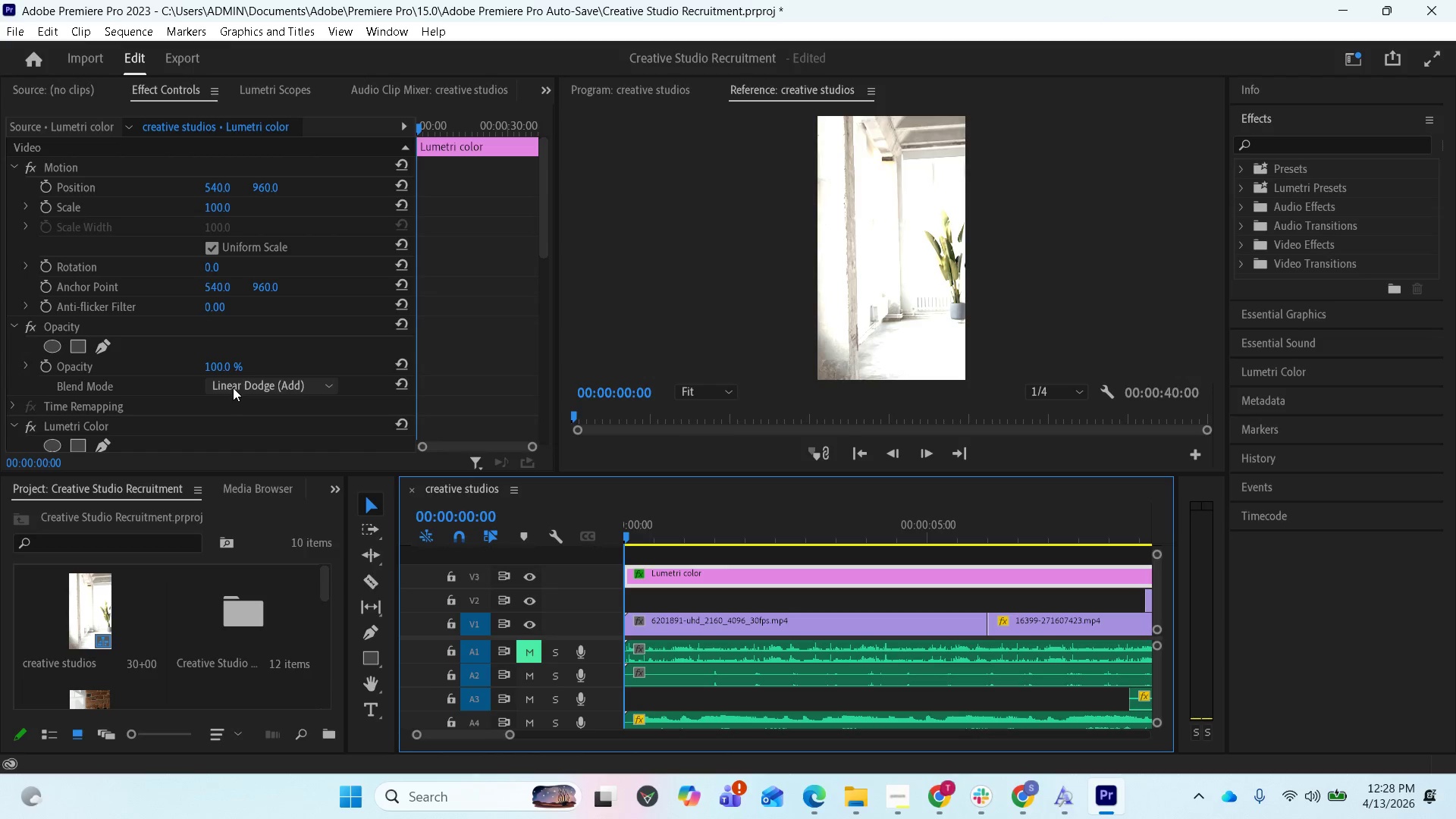 
scroll: coordinate [233, 388], scroll_direction: up, amount: 1.0
 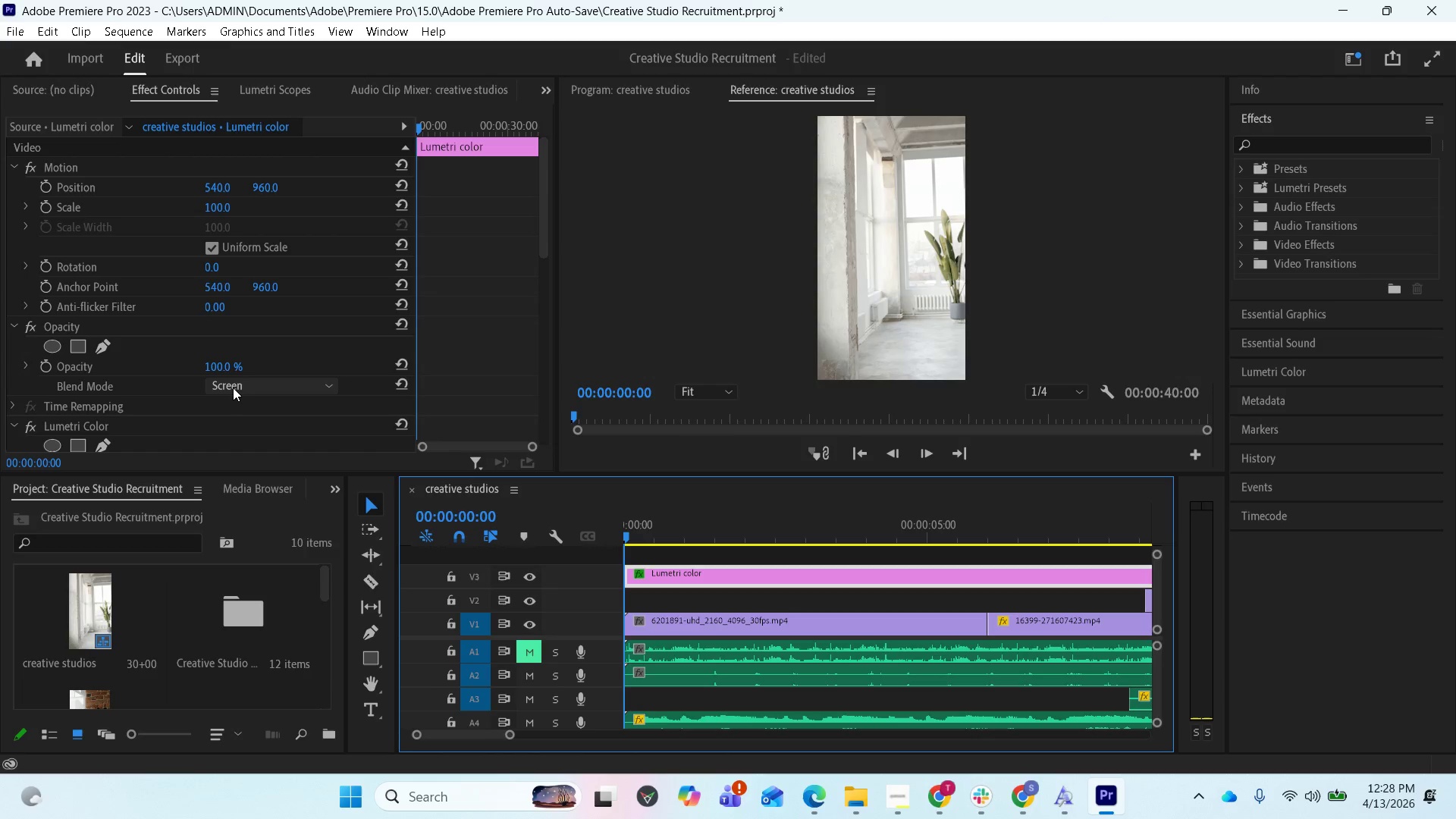 
wait(5.39)
 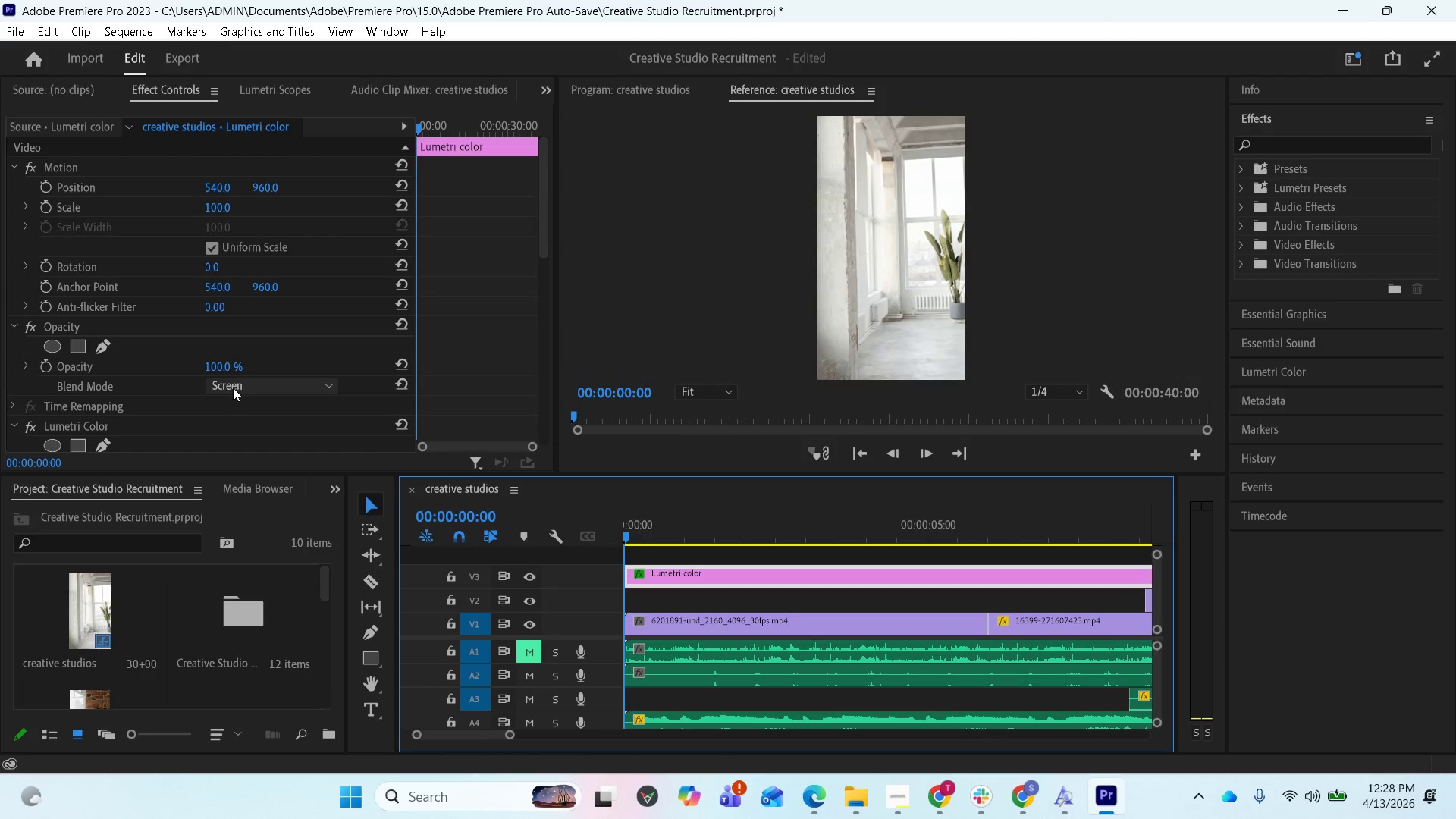 
scroll: coordinate [233, 388], scroll_direction: up, amount: 1.0
 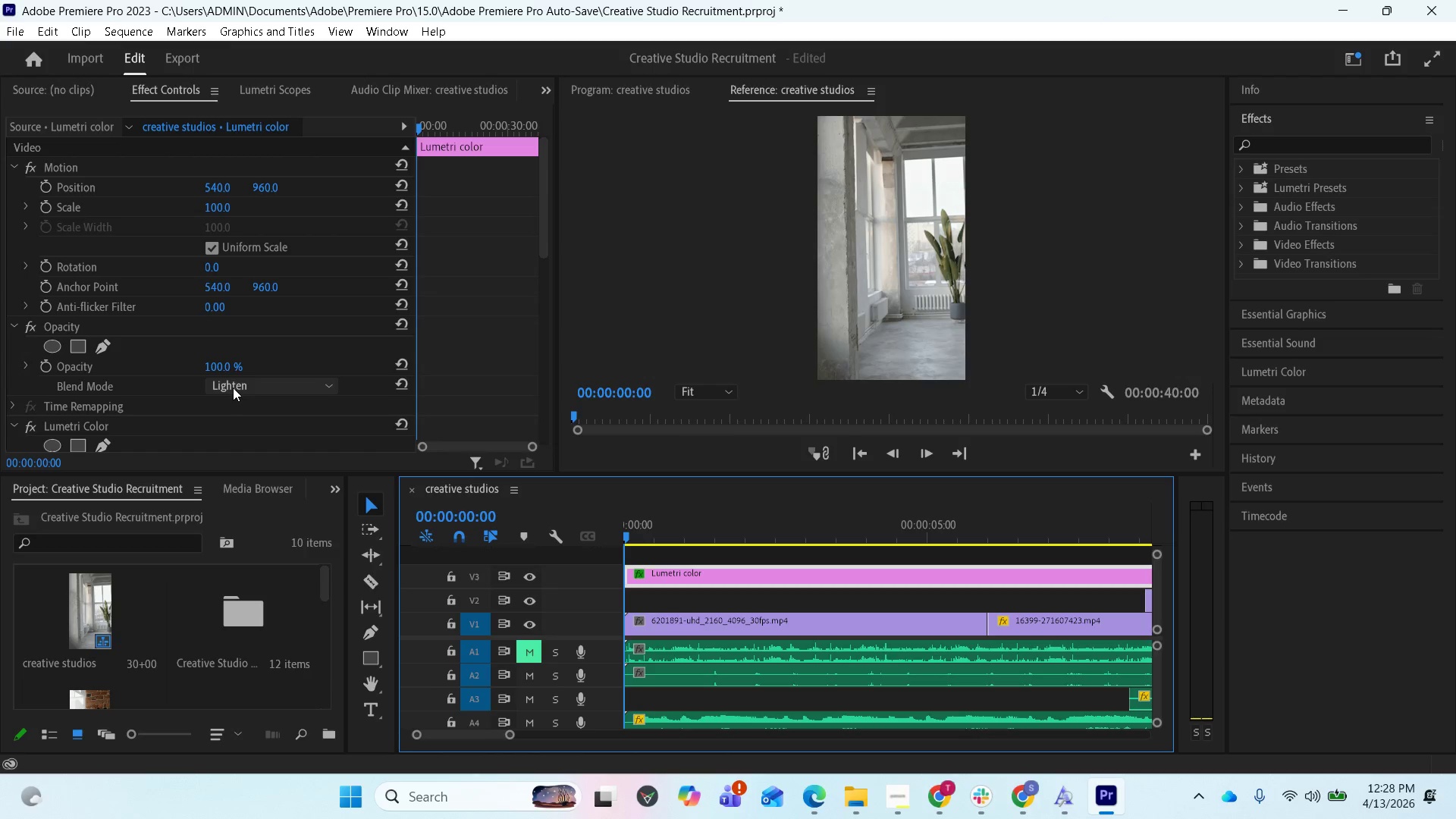 
wait(5.79)
 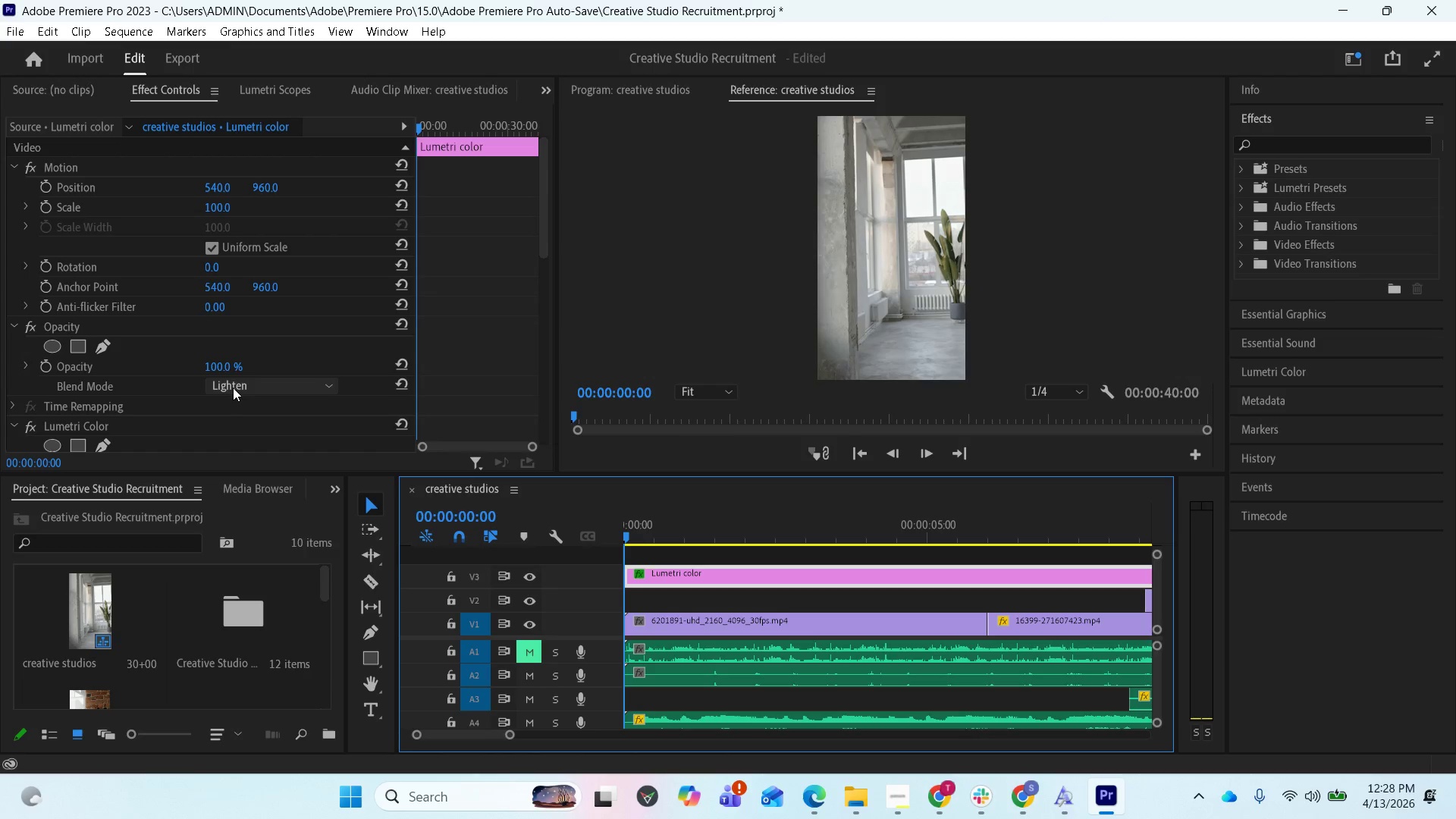 
scroll: coordinate [223, 380], scroll_direction: up, amount: 7.0
 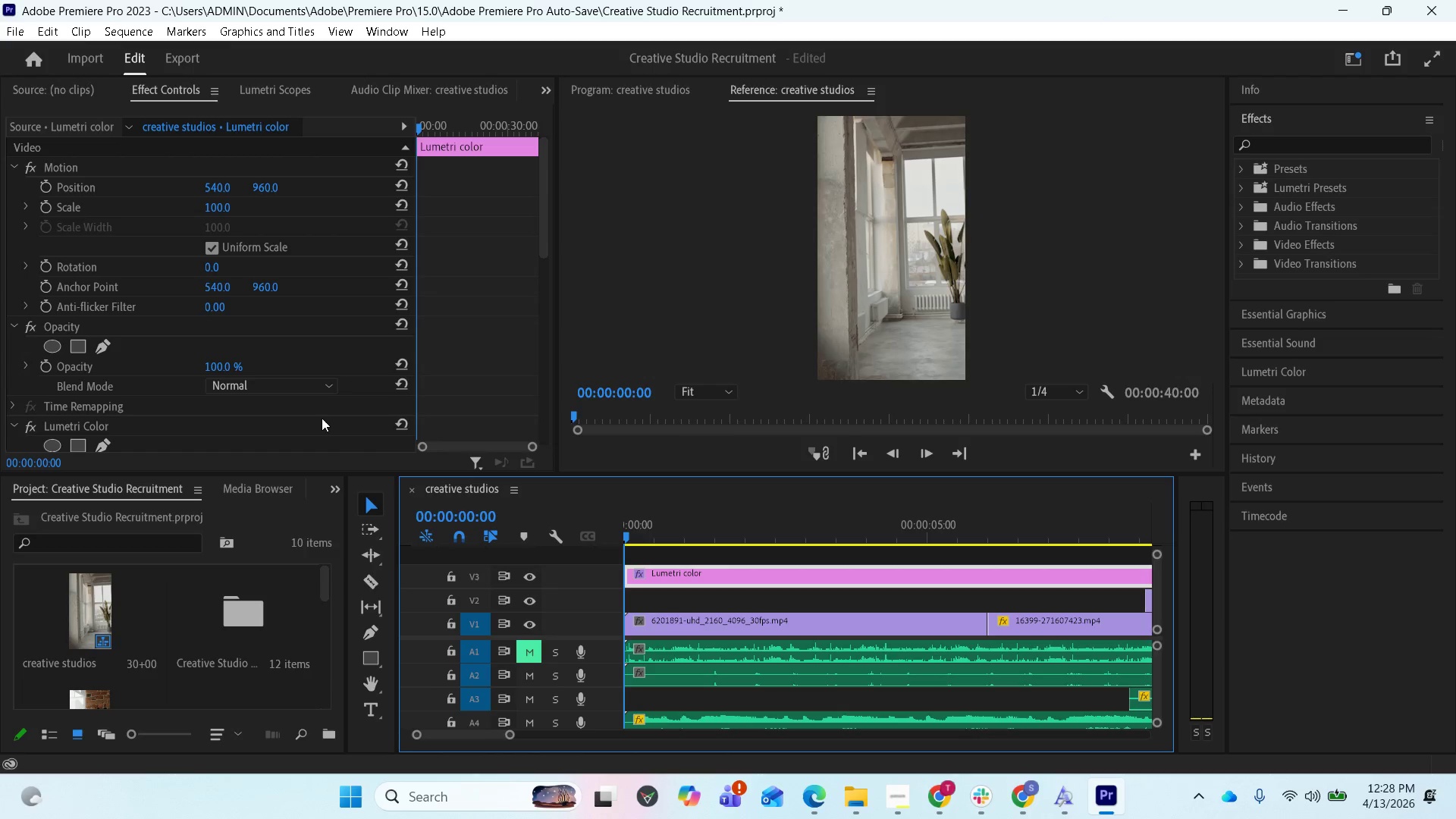 
key(Control+Z)
 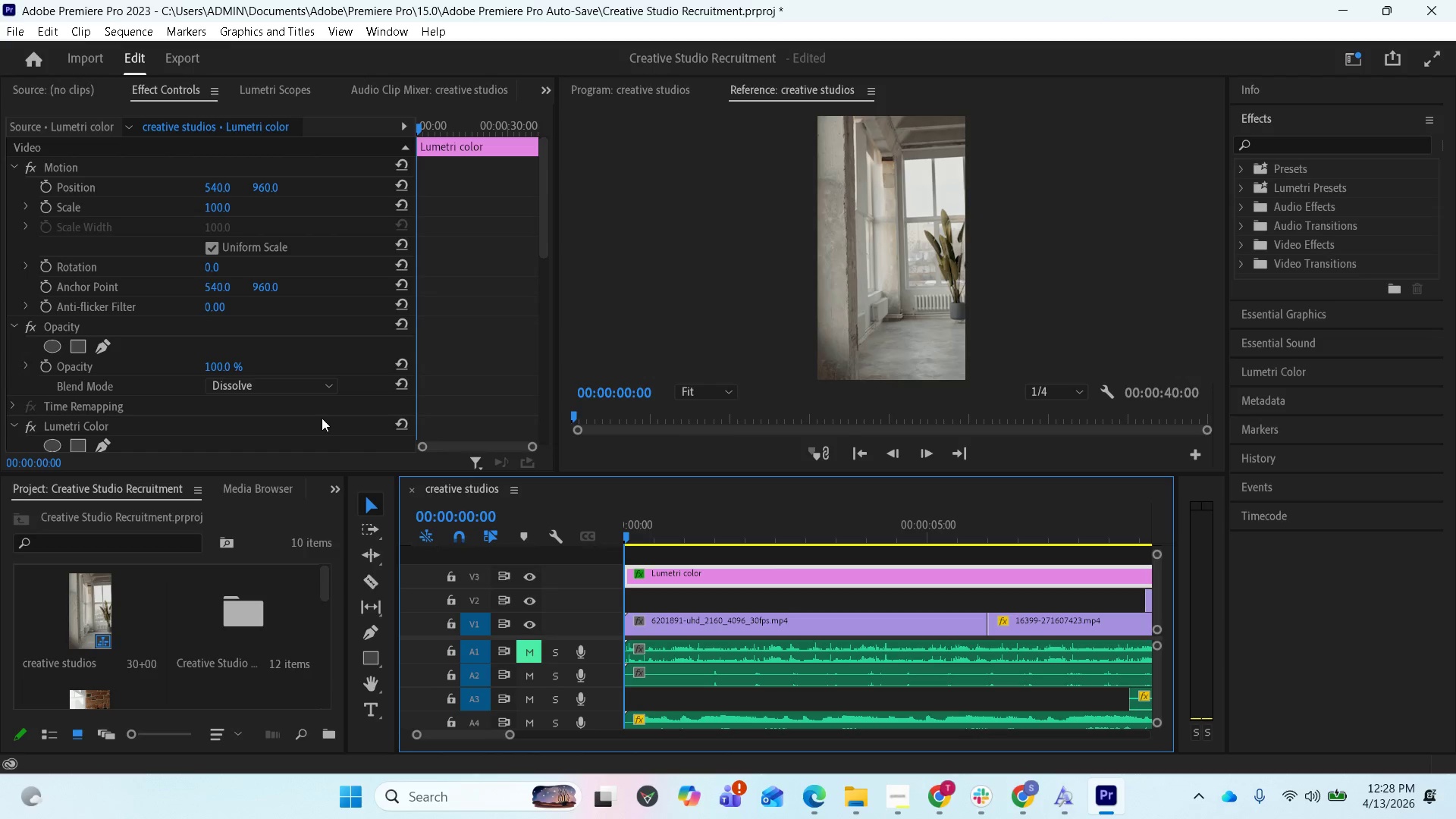 
key(Control+Z)
 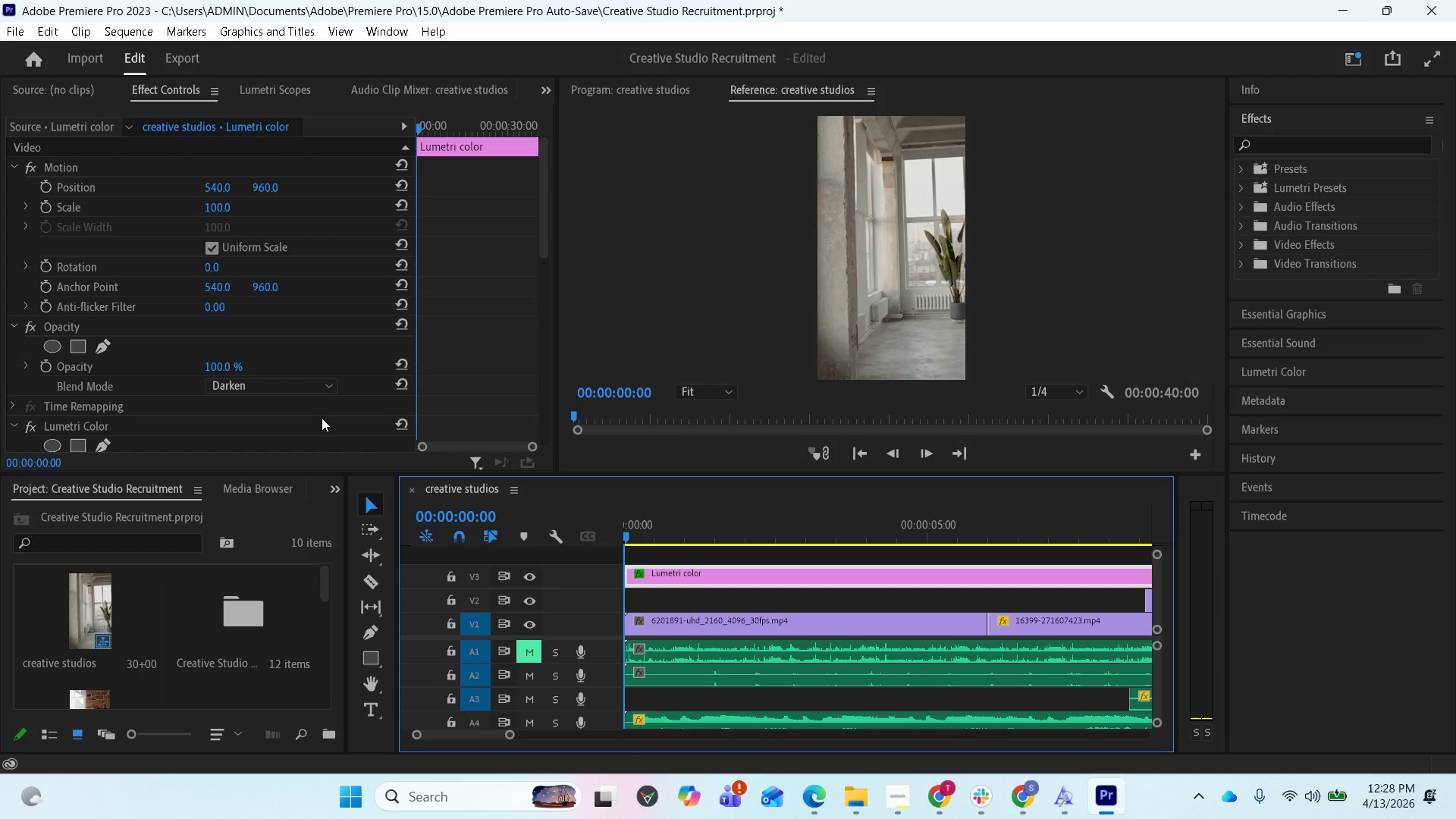 
key(Z)
 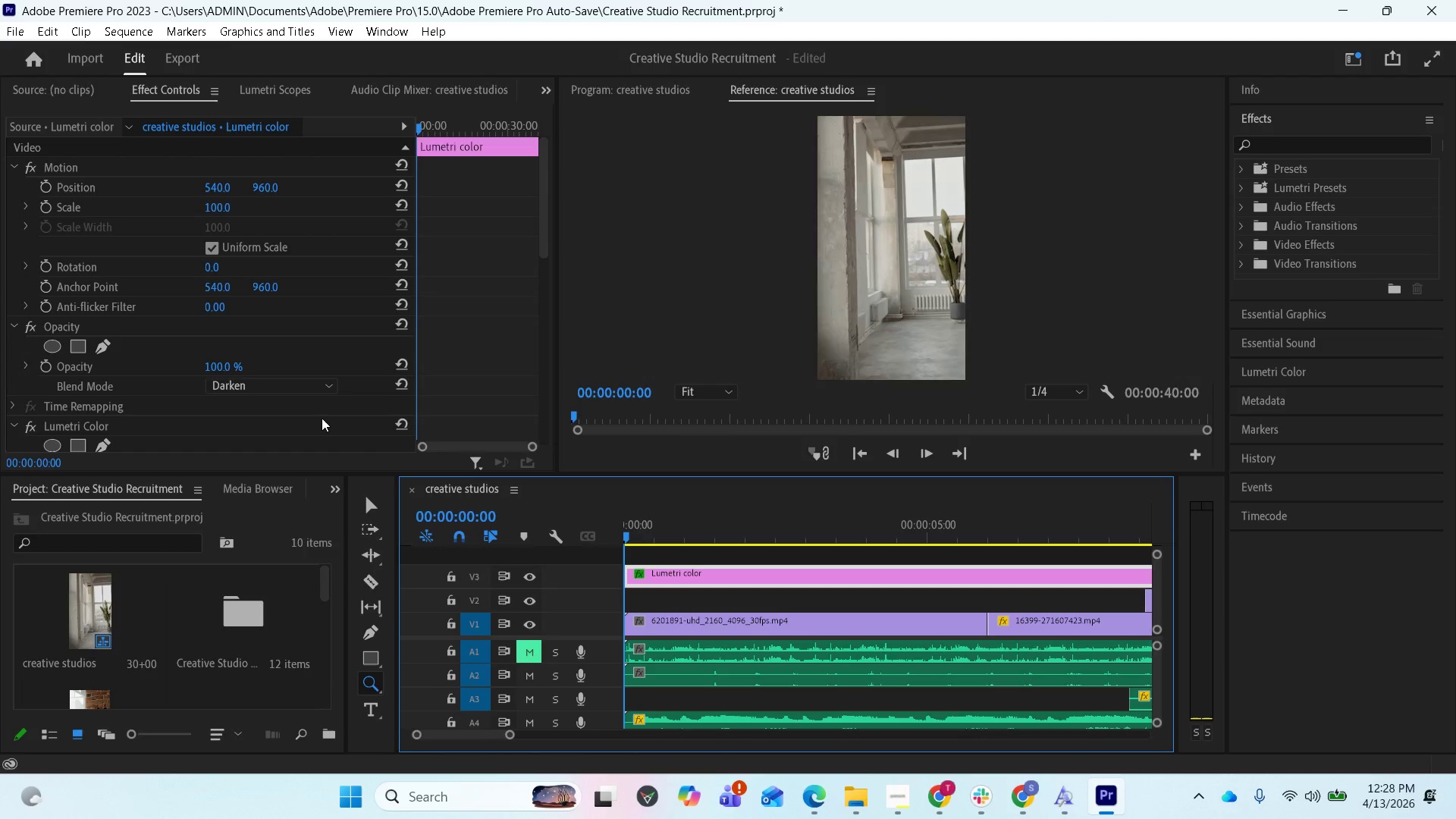 
key(Control+ControlLeft)
 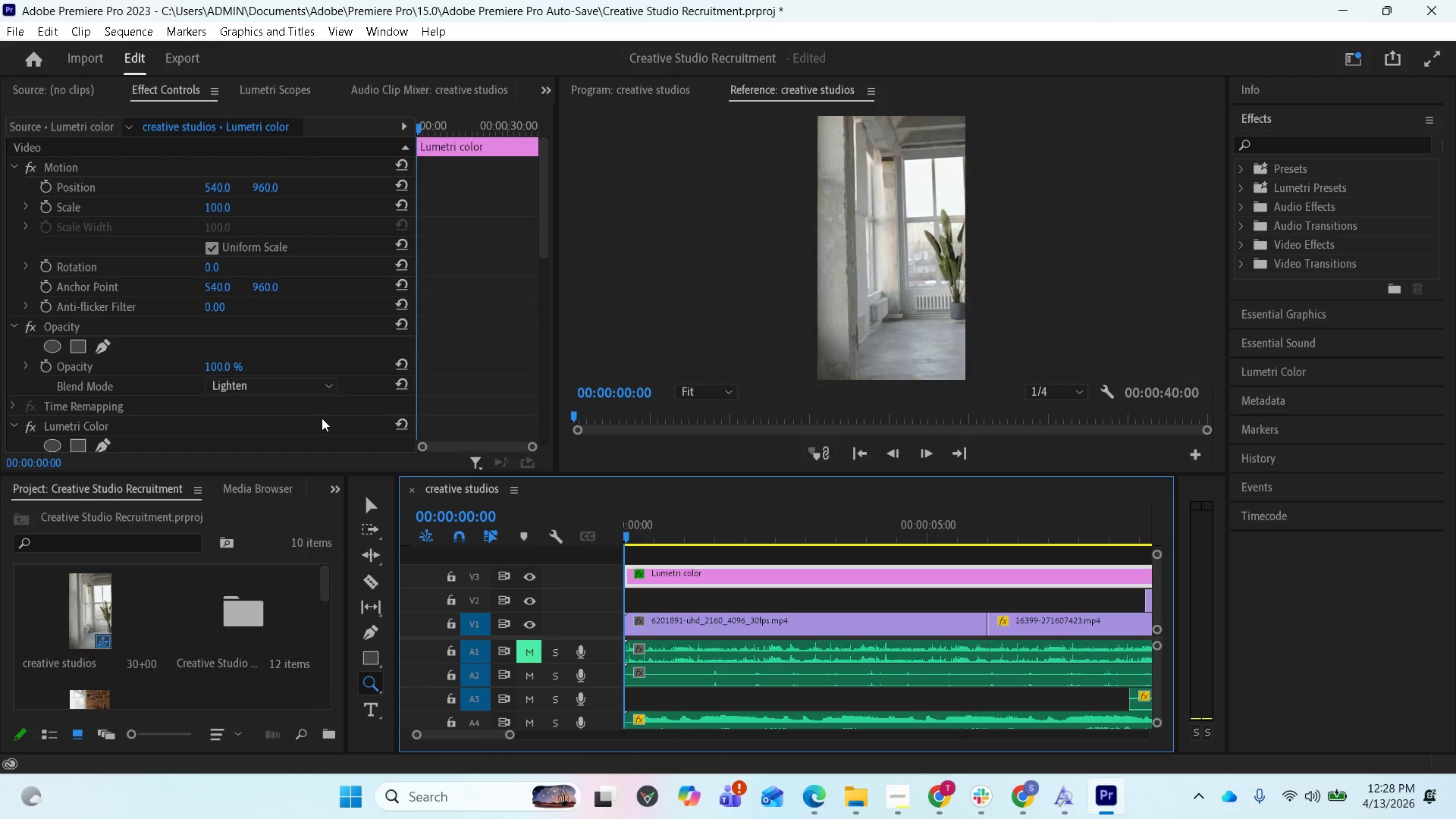 
key(Control+Z)
 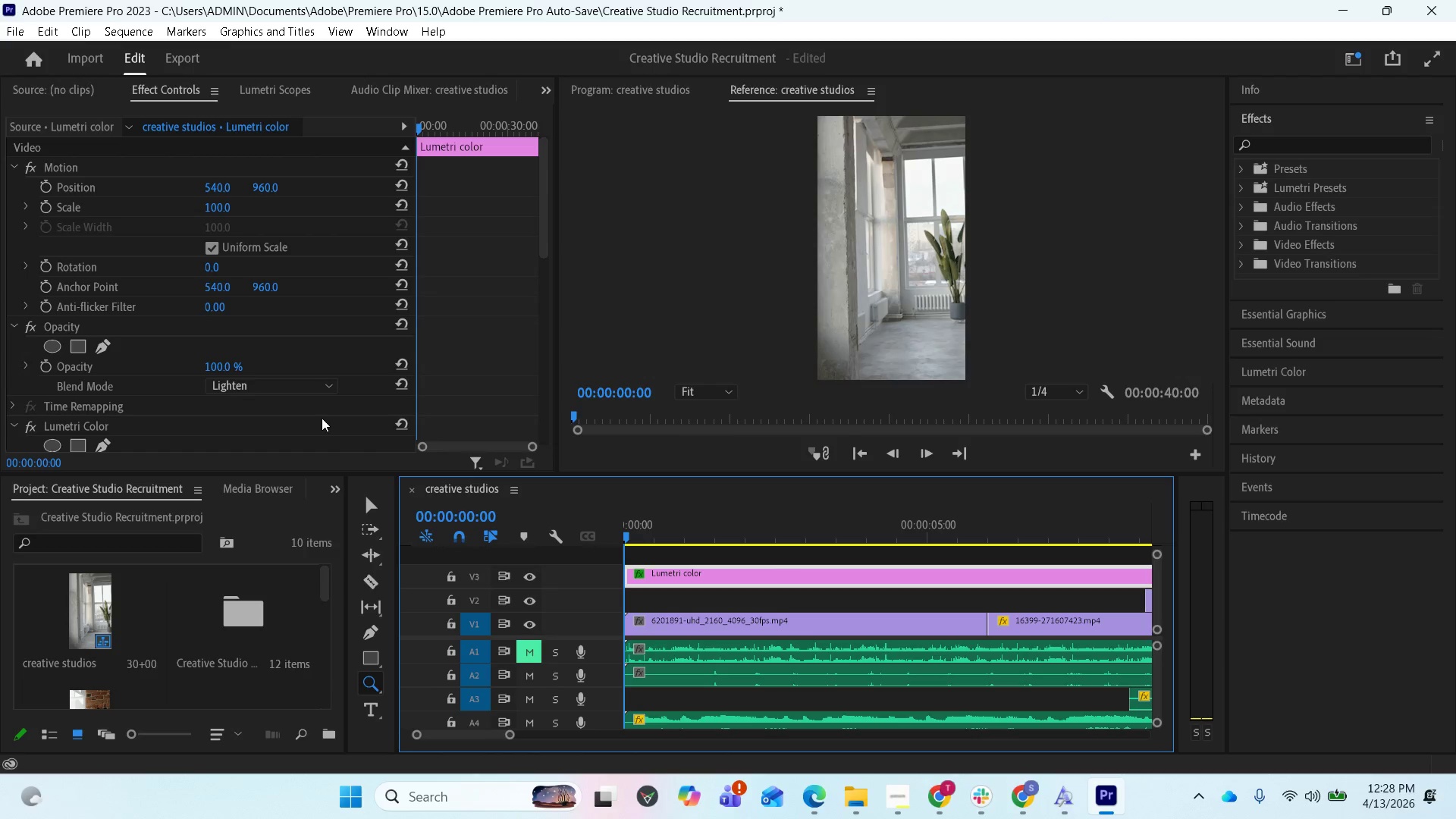 
type(zz)
 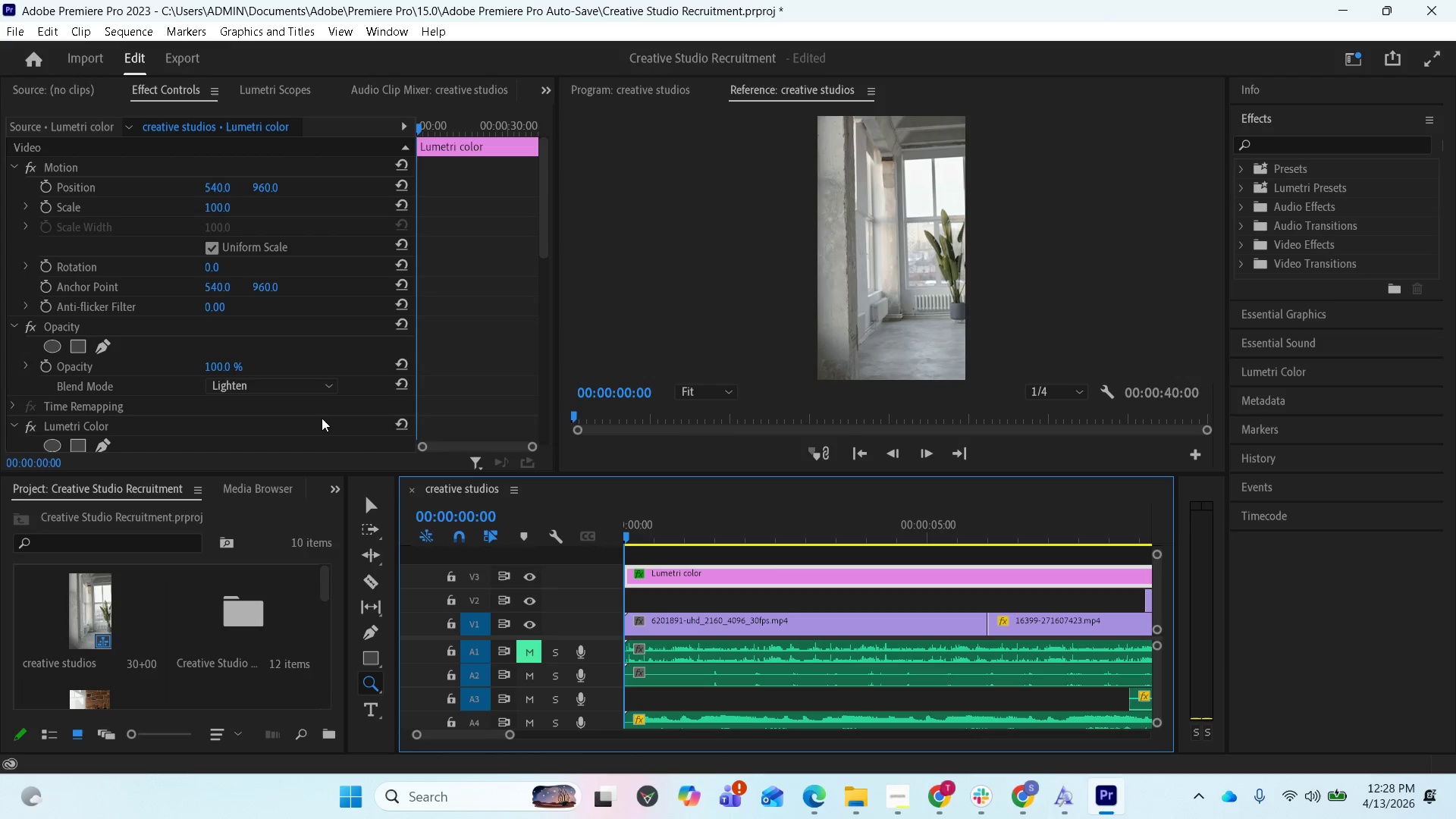 
key(Control+Z)
 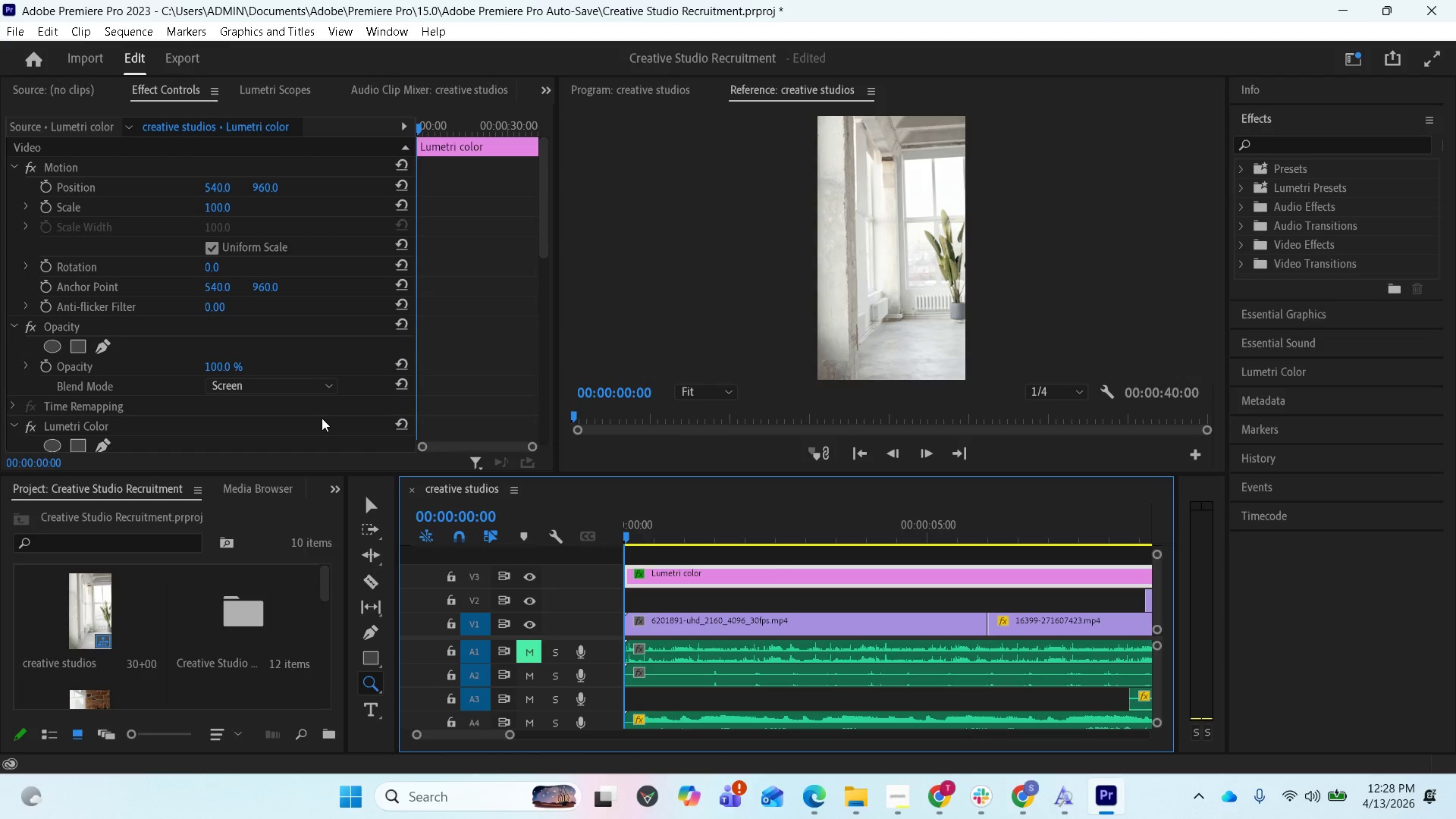 
key(Z)
 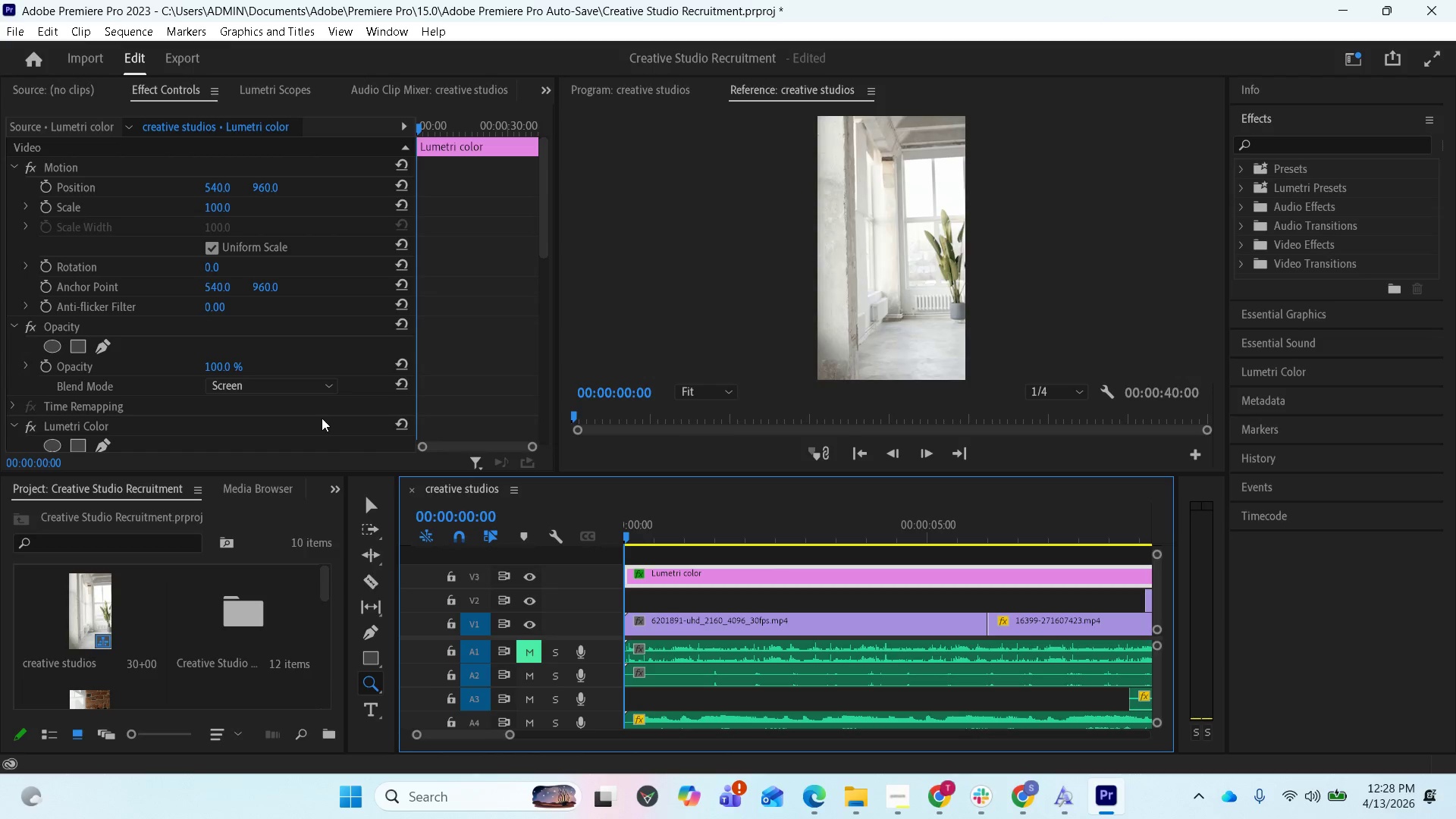 
key(Control+ControlLeft)
 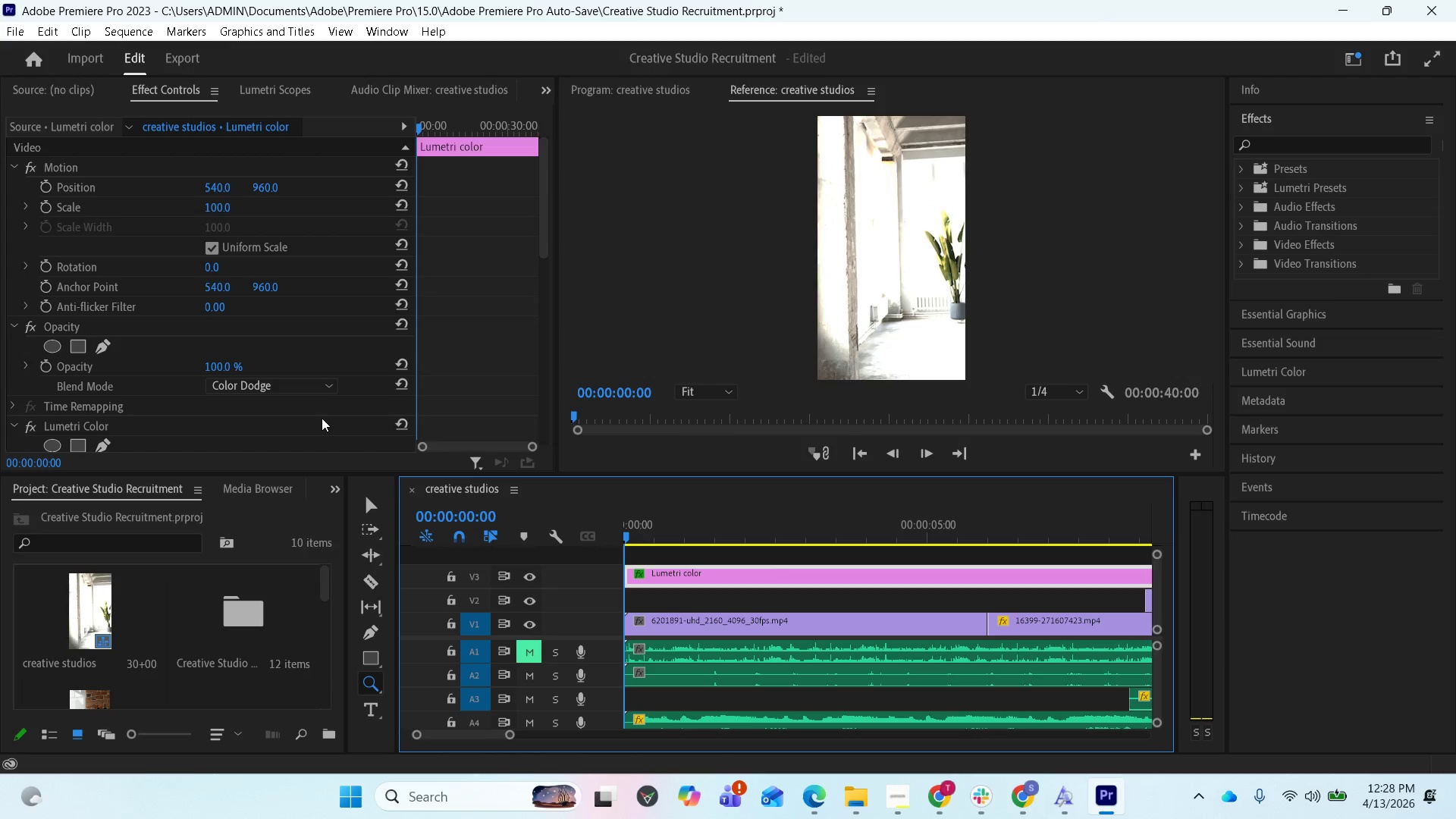 
key(Control+Z)
 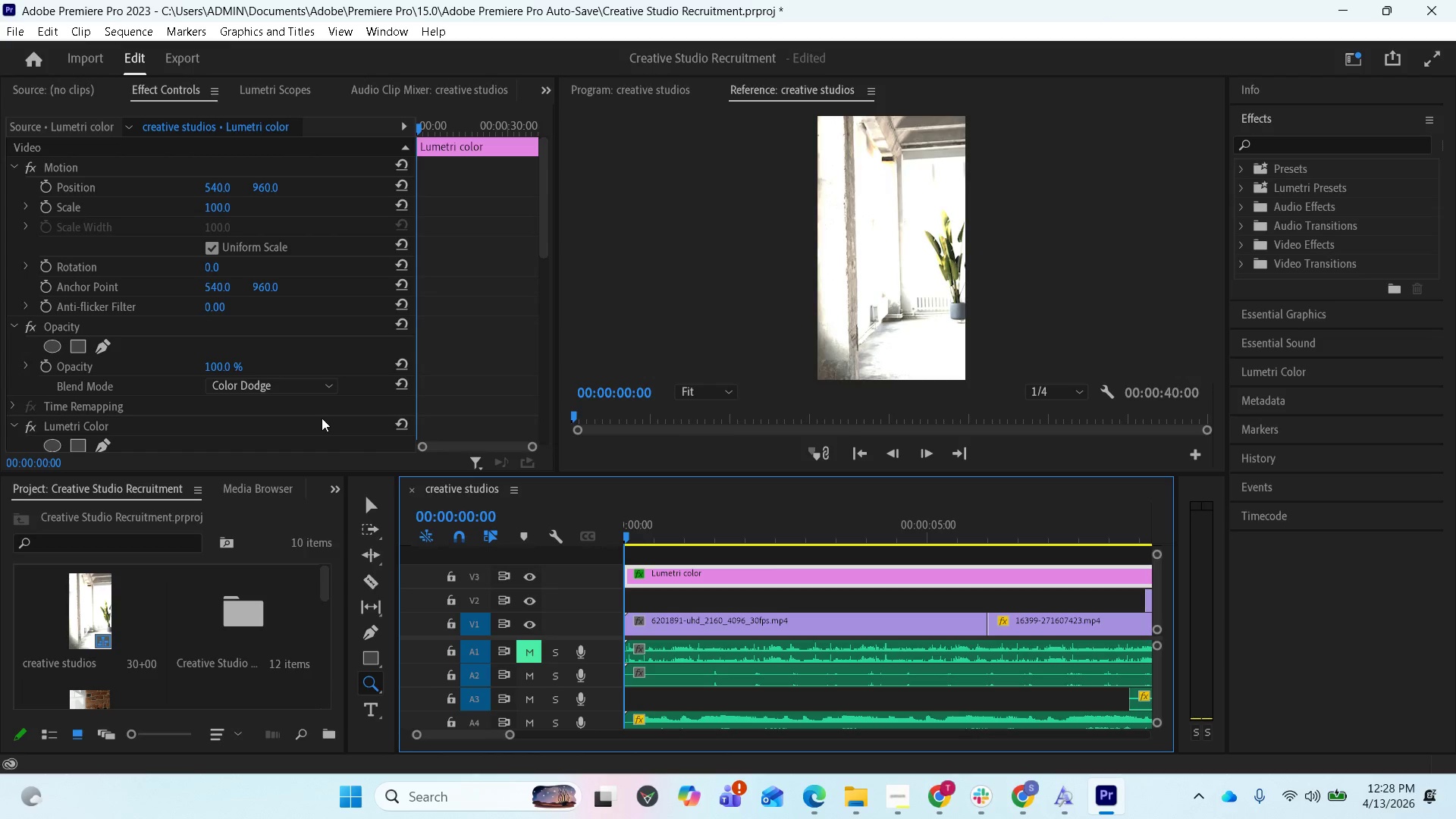 
key(Z)
 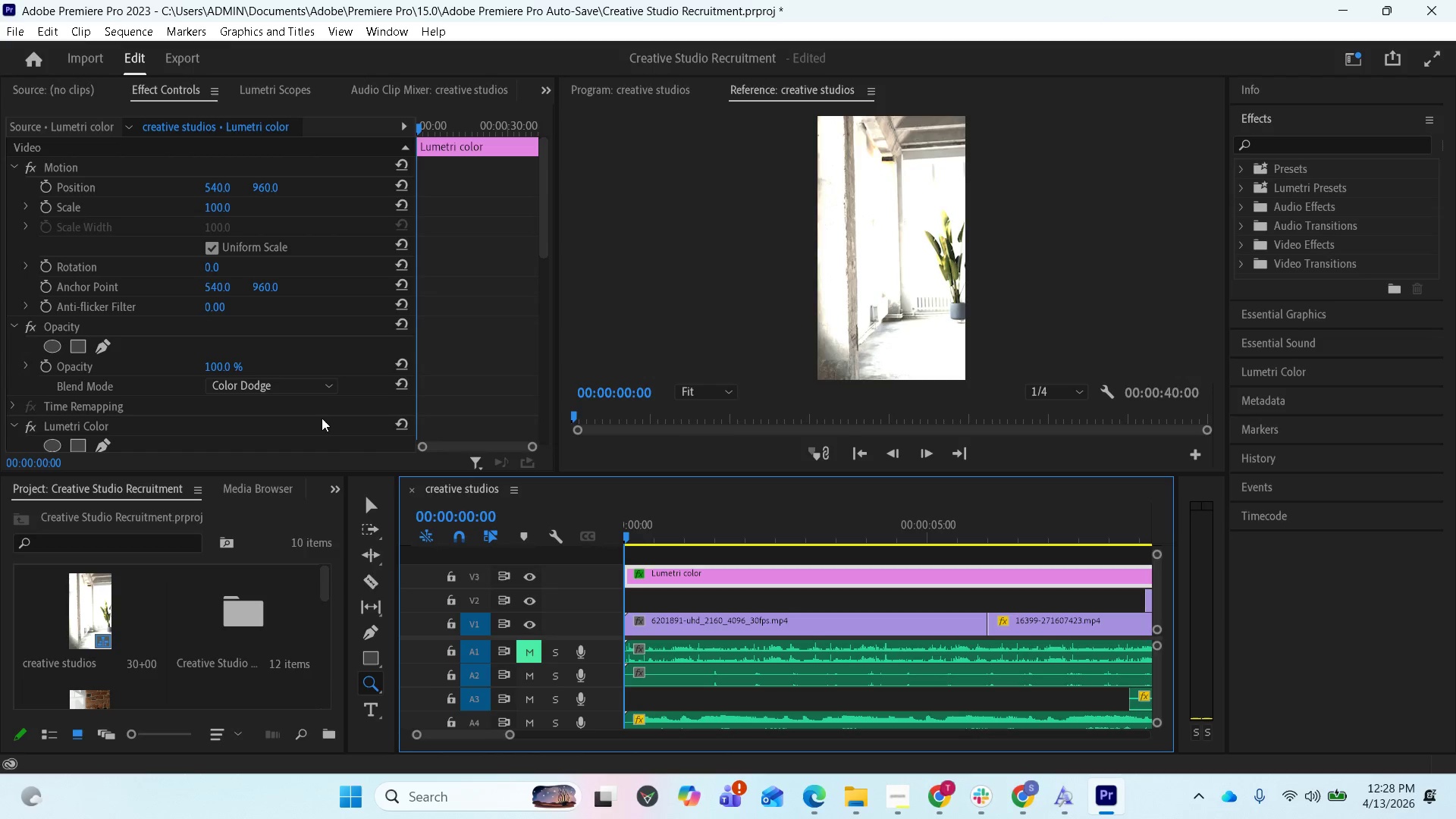 
key(Control+ControlLeft)
 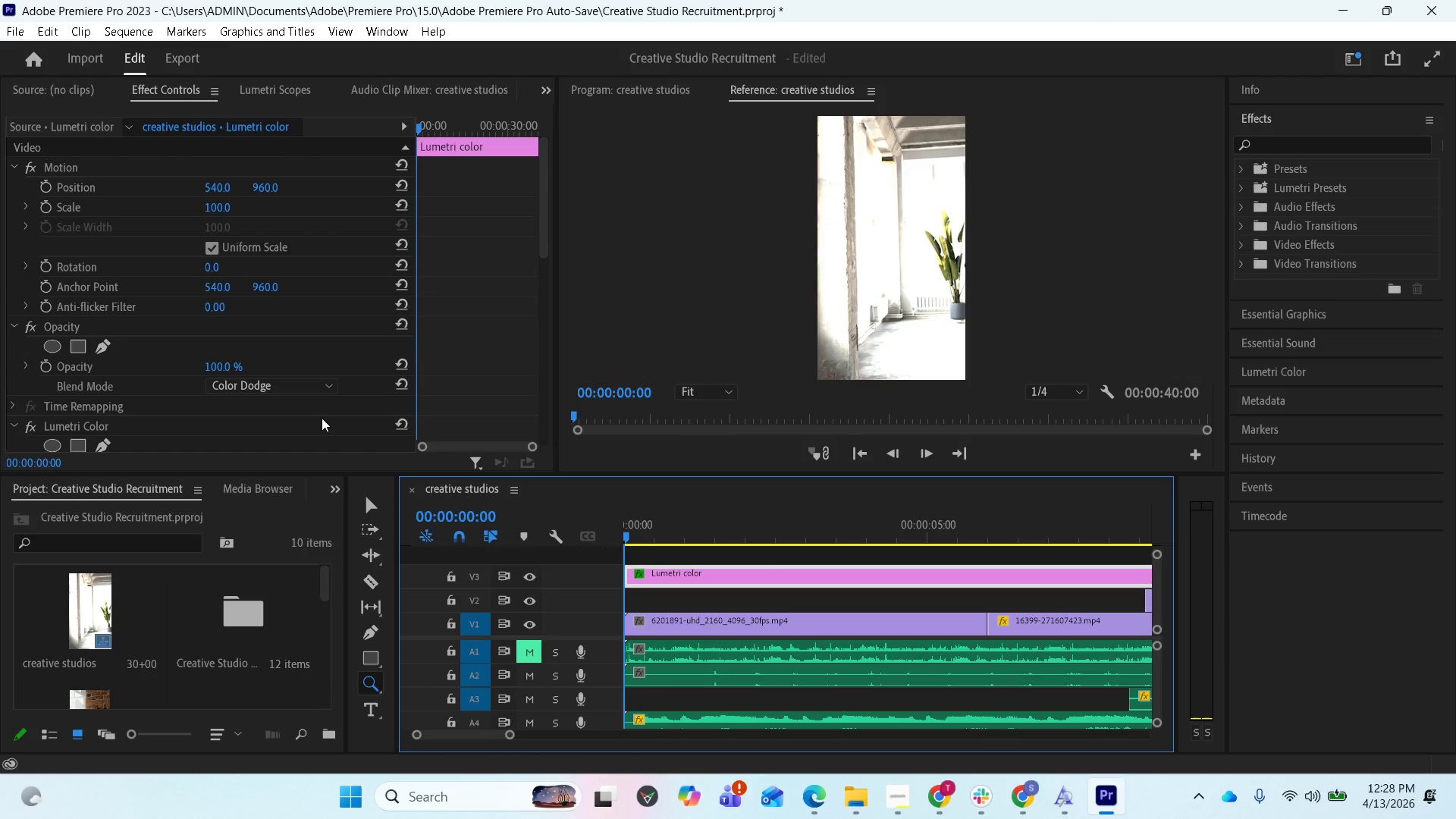 
type(zz)
 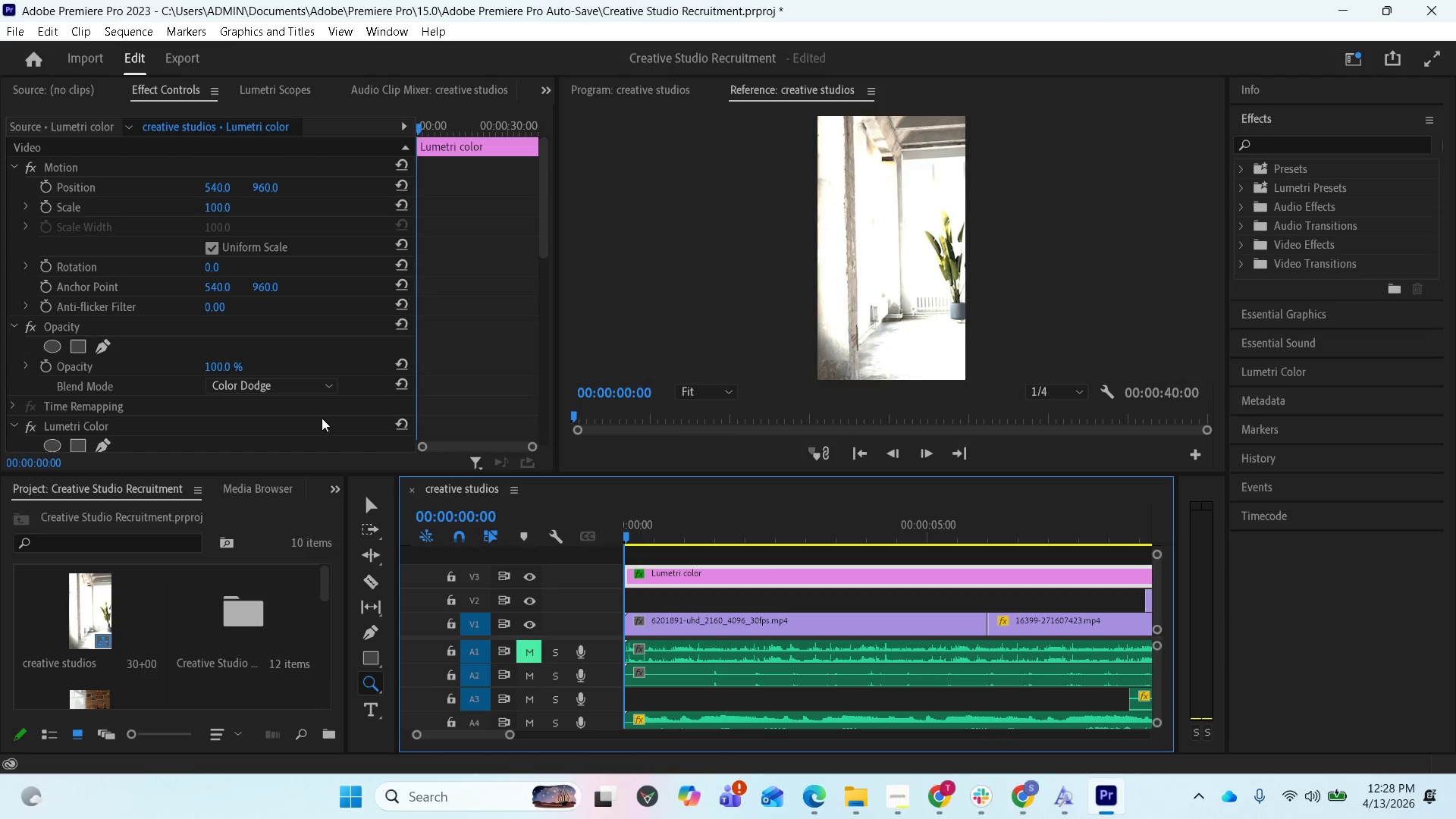 
key(Control+Z)
 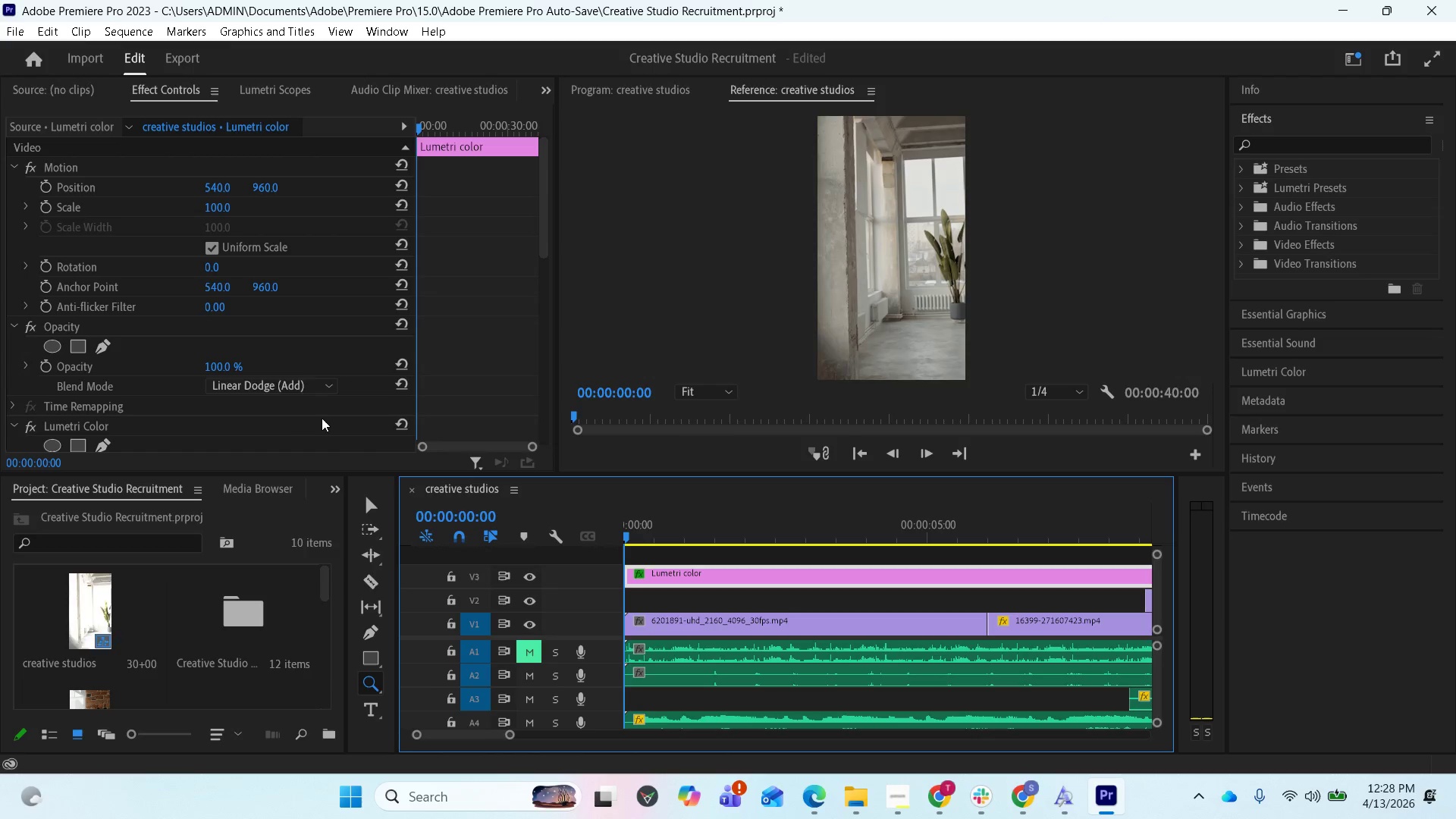 
key(Control+Z)
 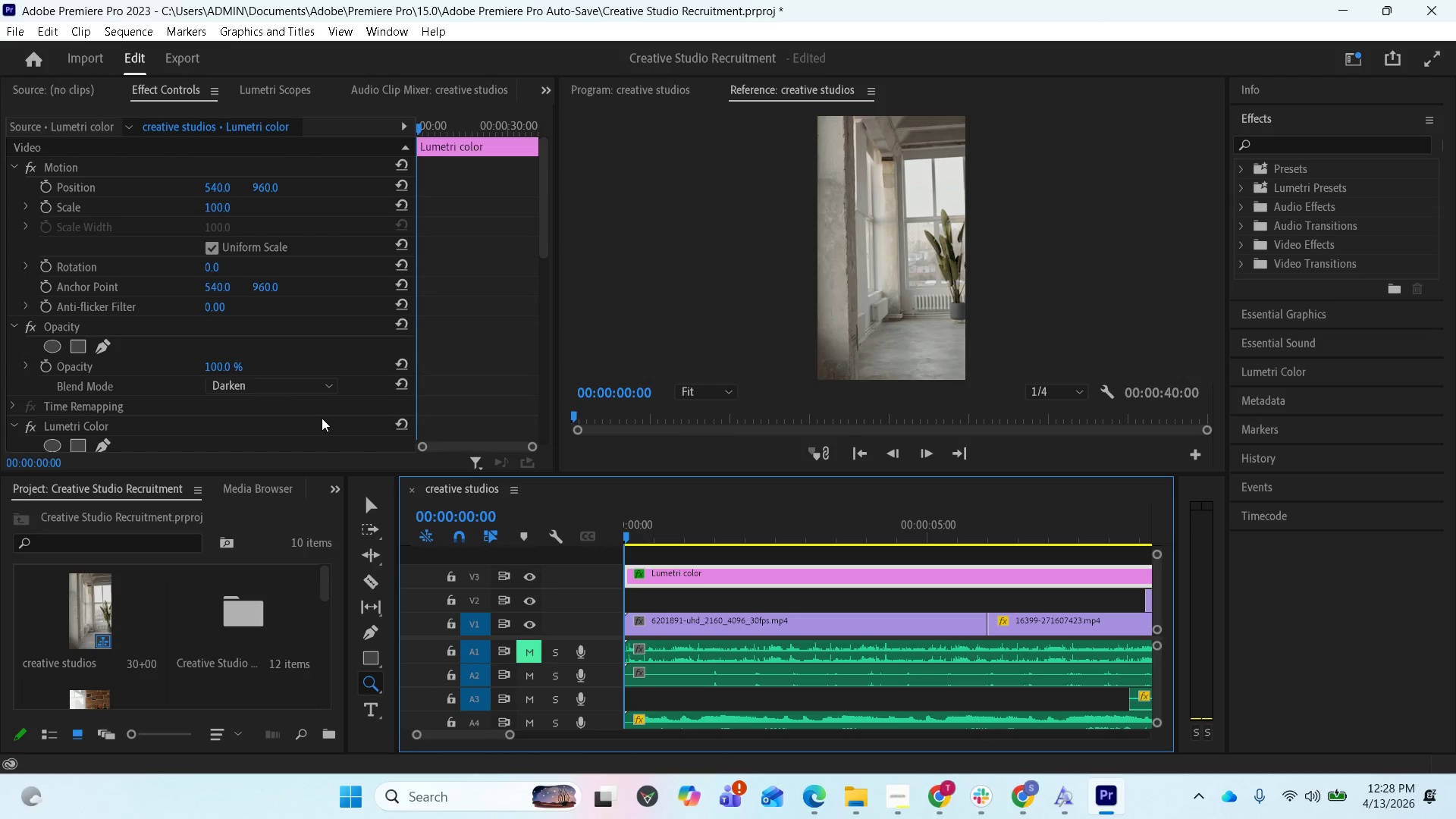 
key(Control+Z)
 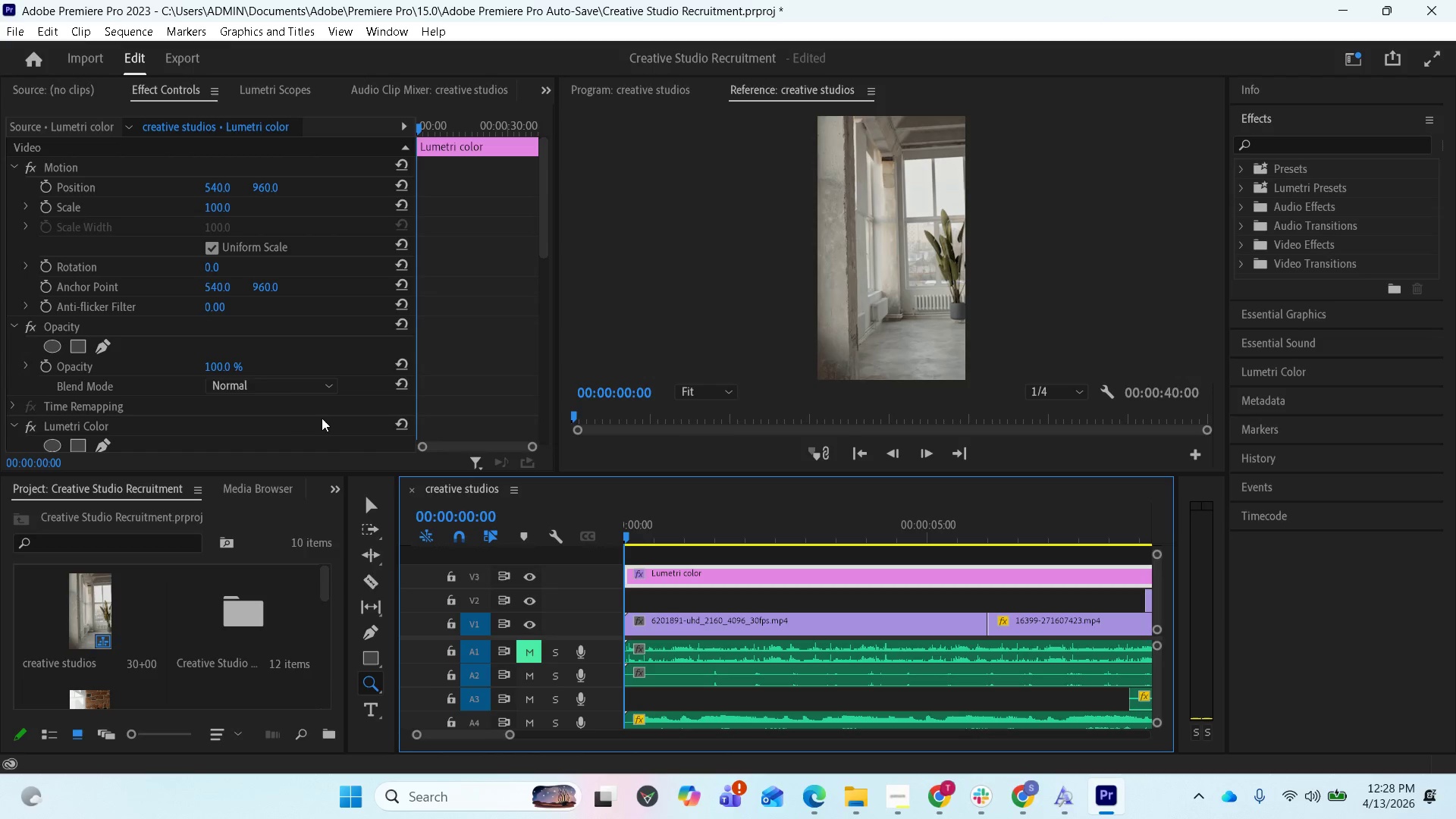 
hold_key(key=Z, duration=0.39)
 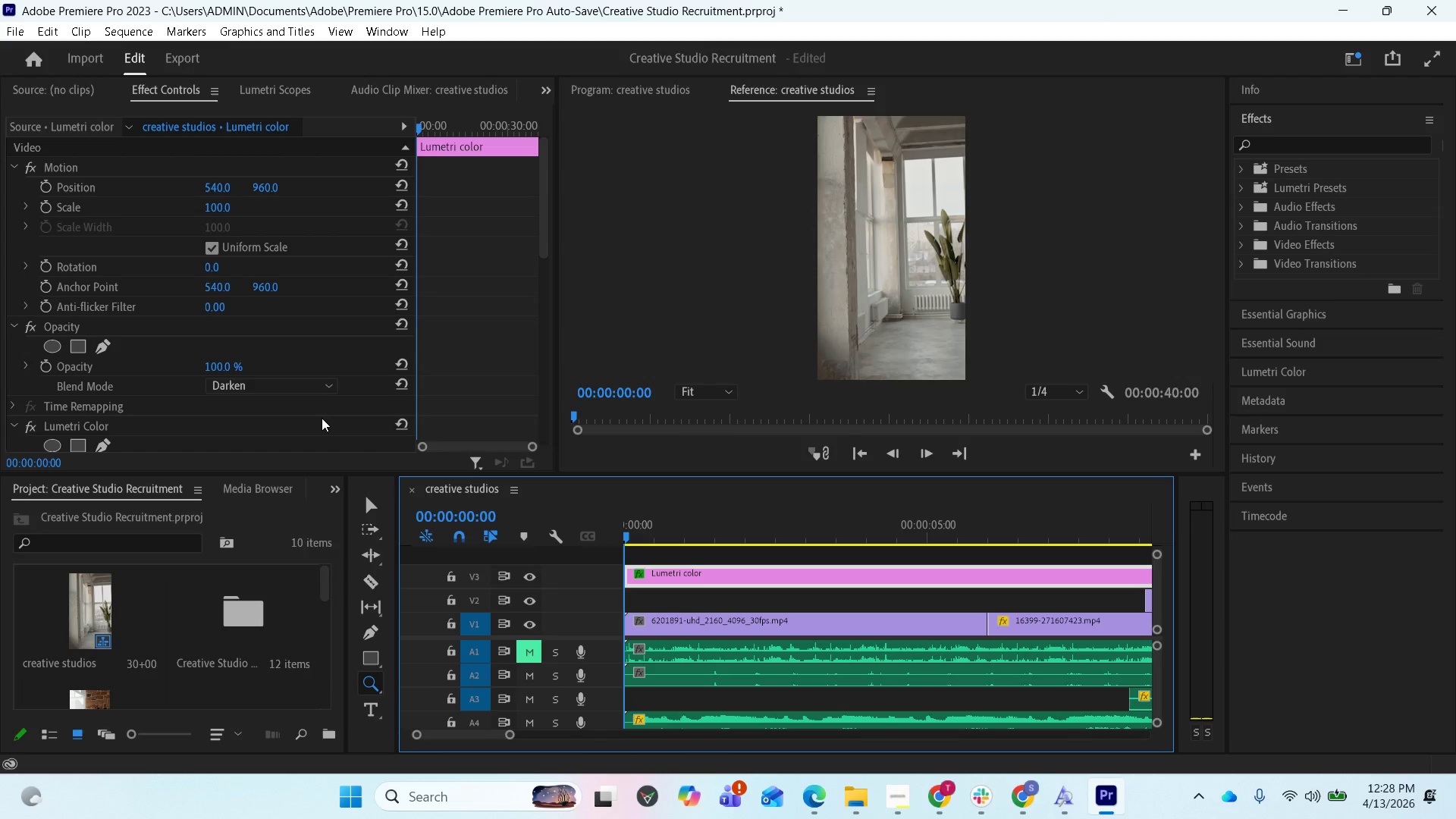 
key(Control+Z)
 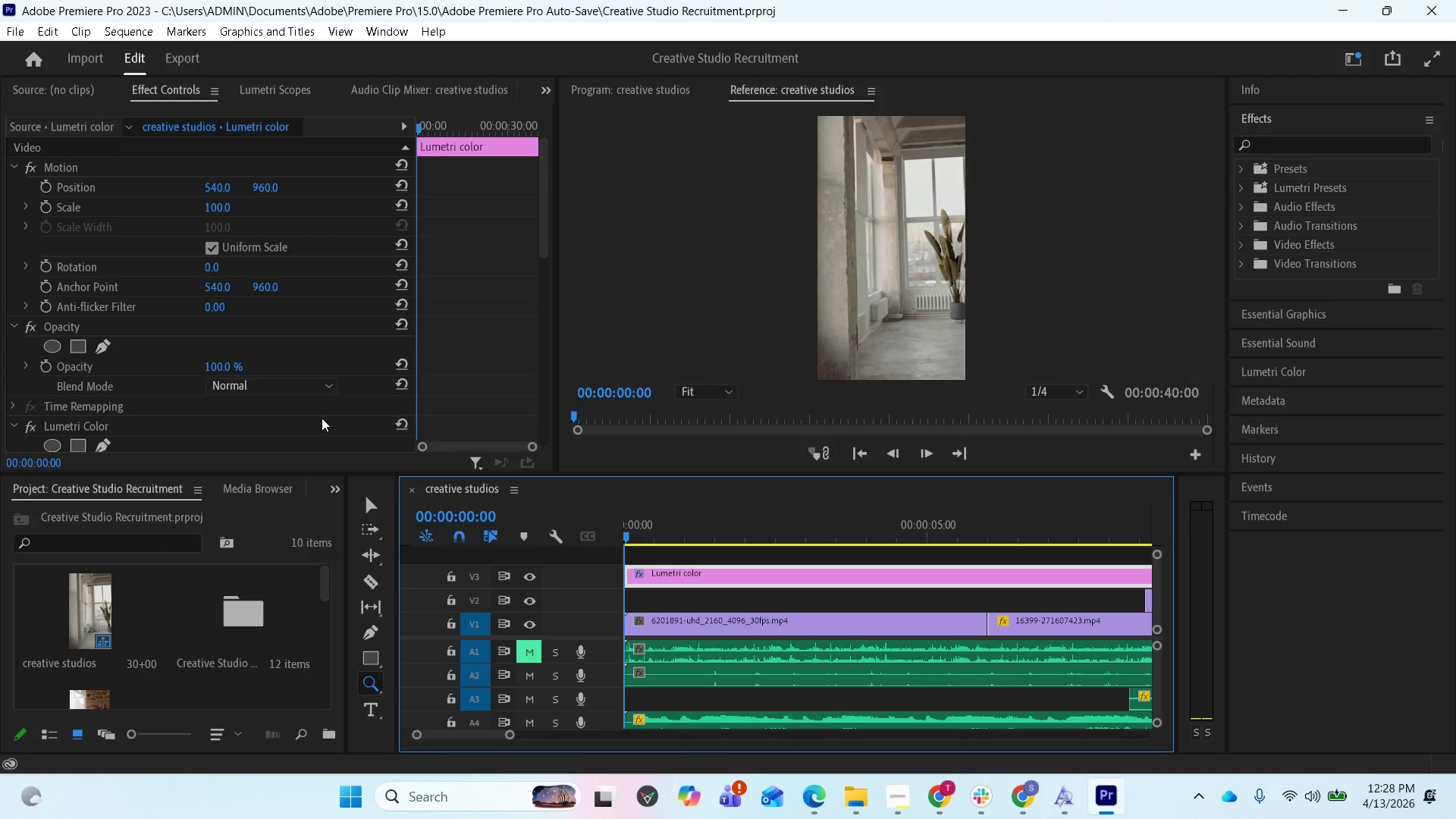 
key(Control+Z)
 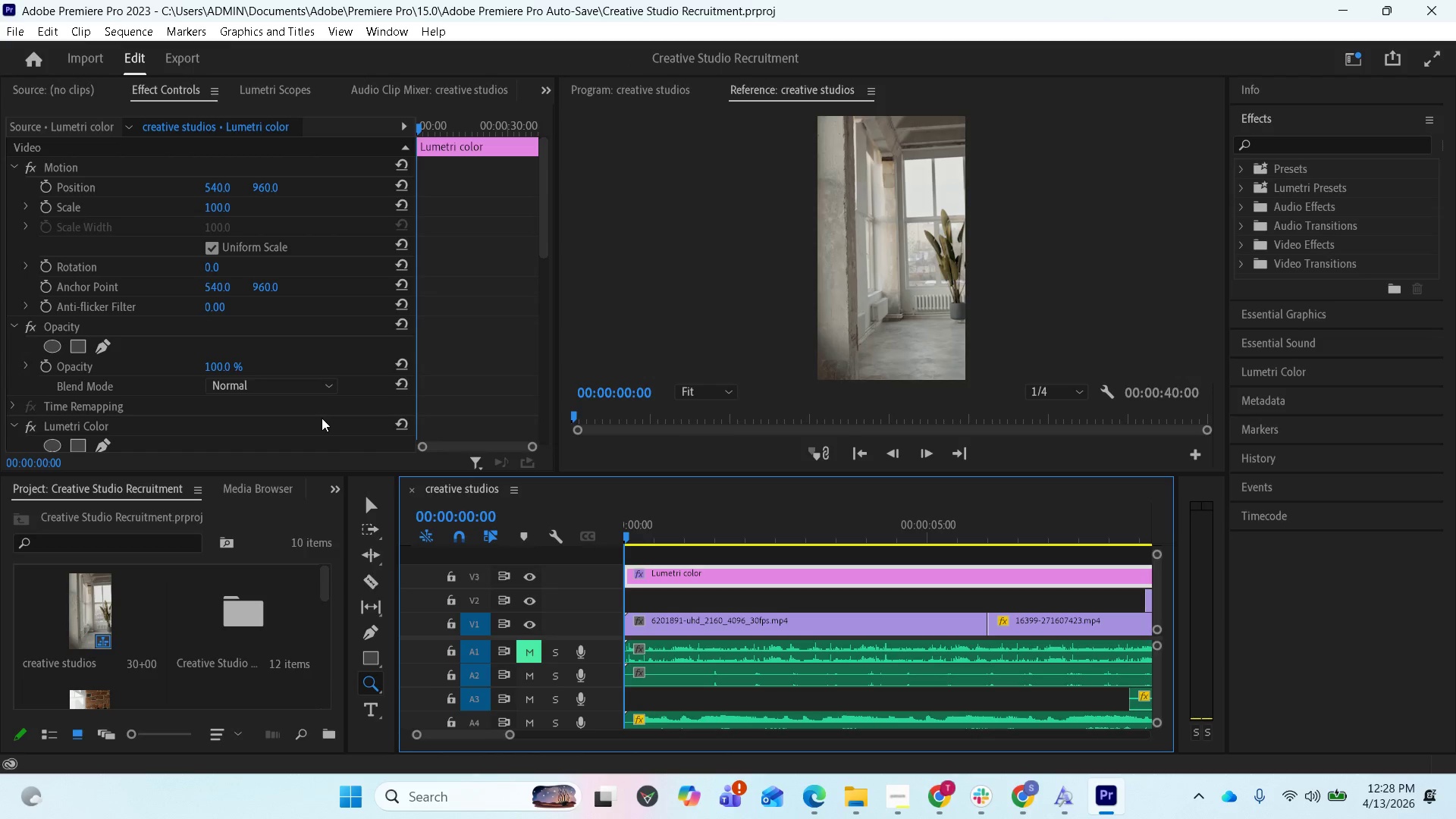 
key(Control+Z)
 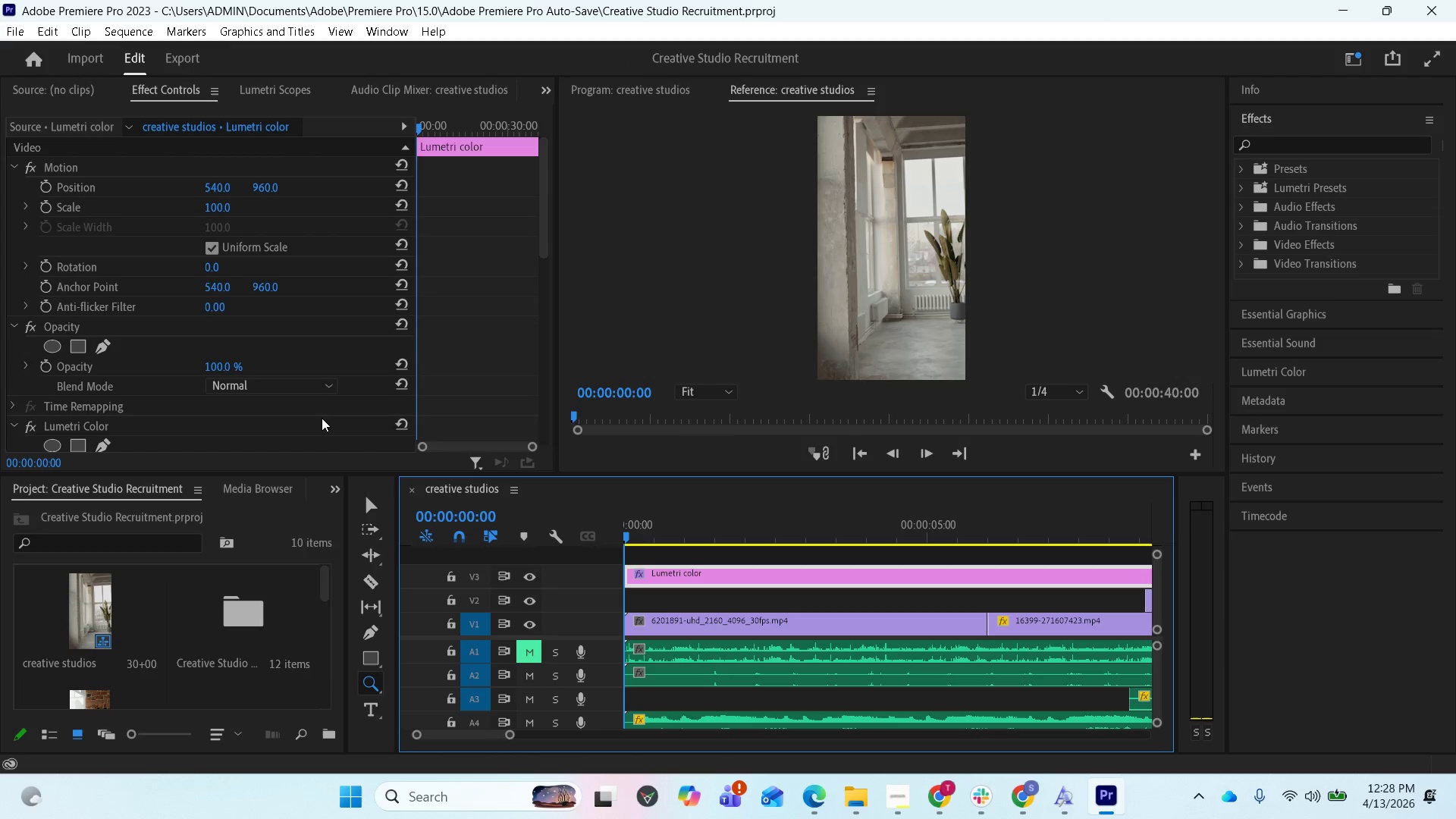 
key(Control+Z)
 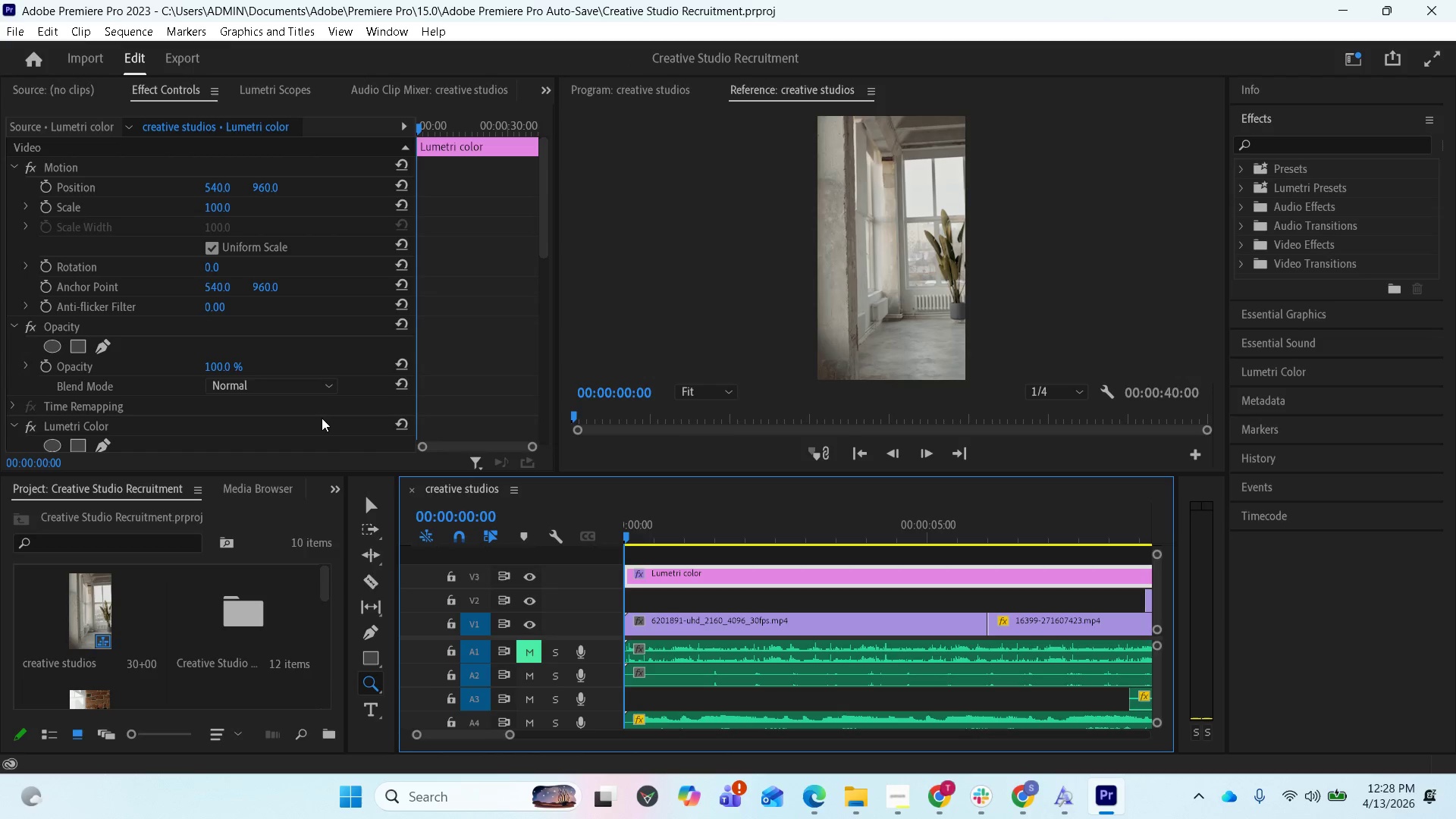 
key(Control+Z)
 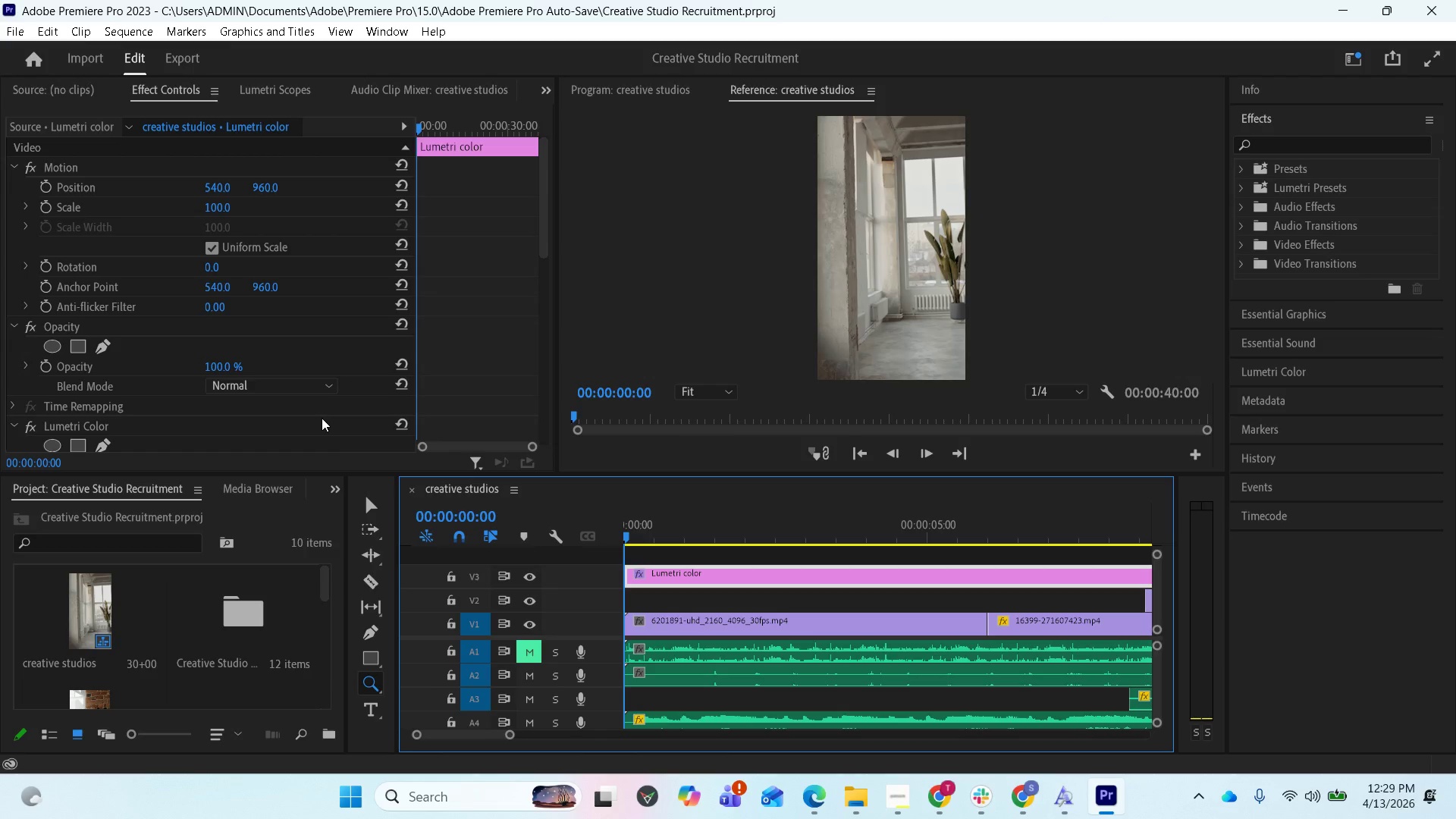 
wait(14.27)
 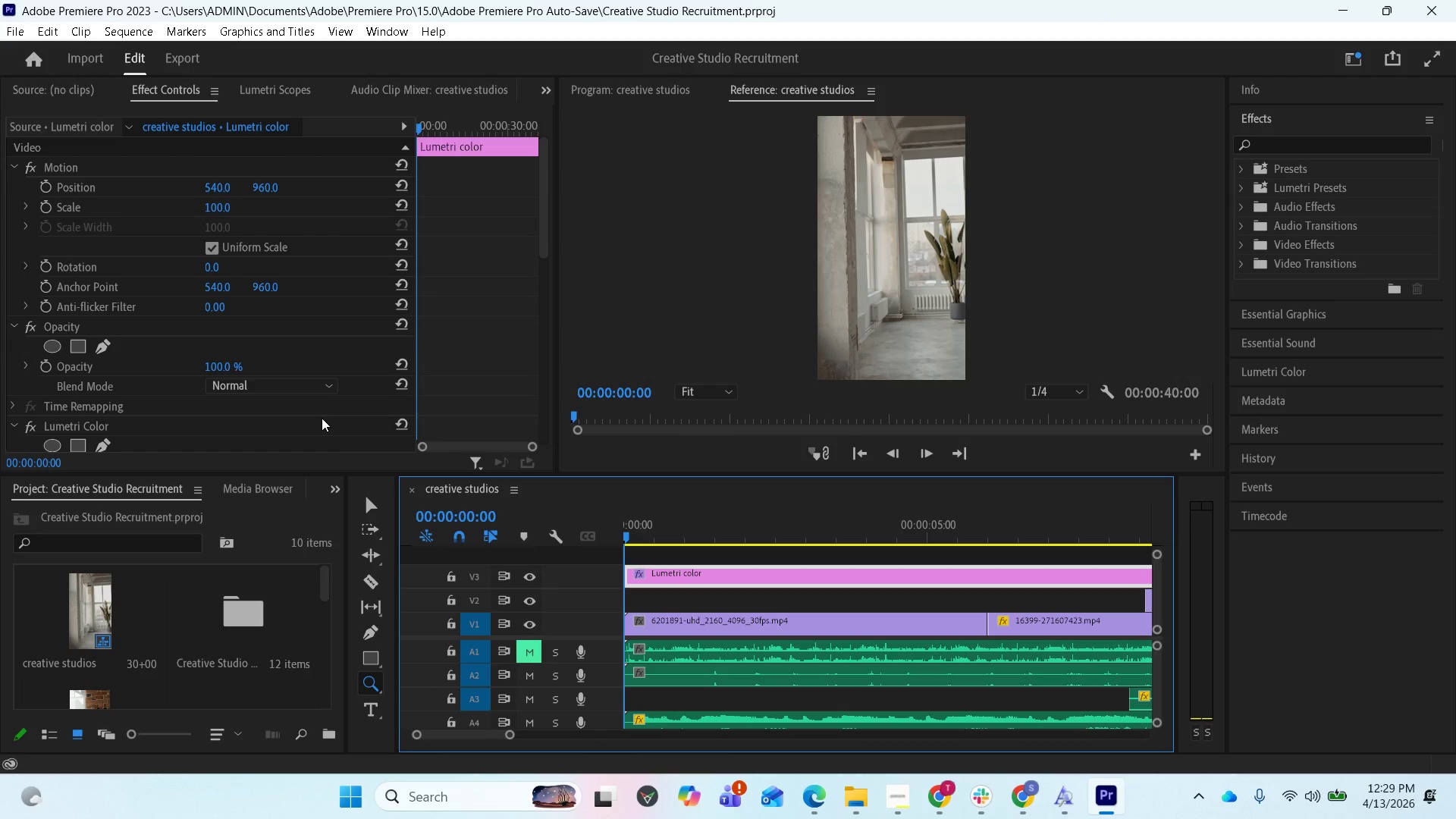 
scroll: coordinate [312, 419], scroll_direction: down, amount: 9.0
 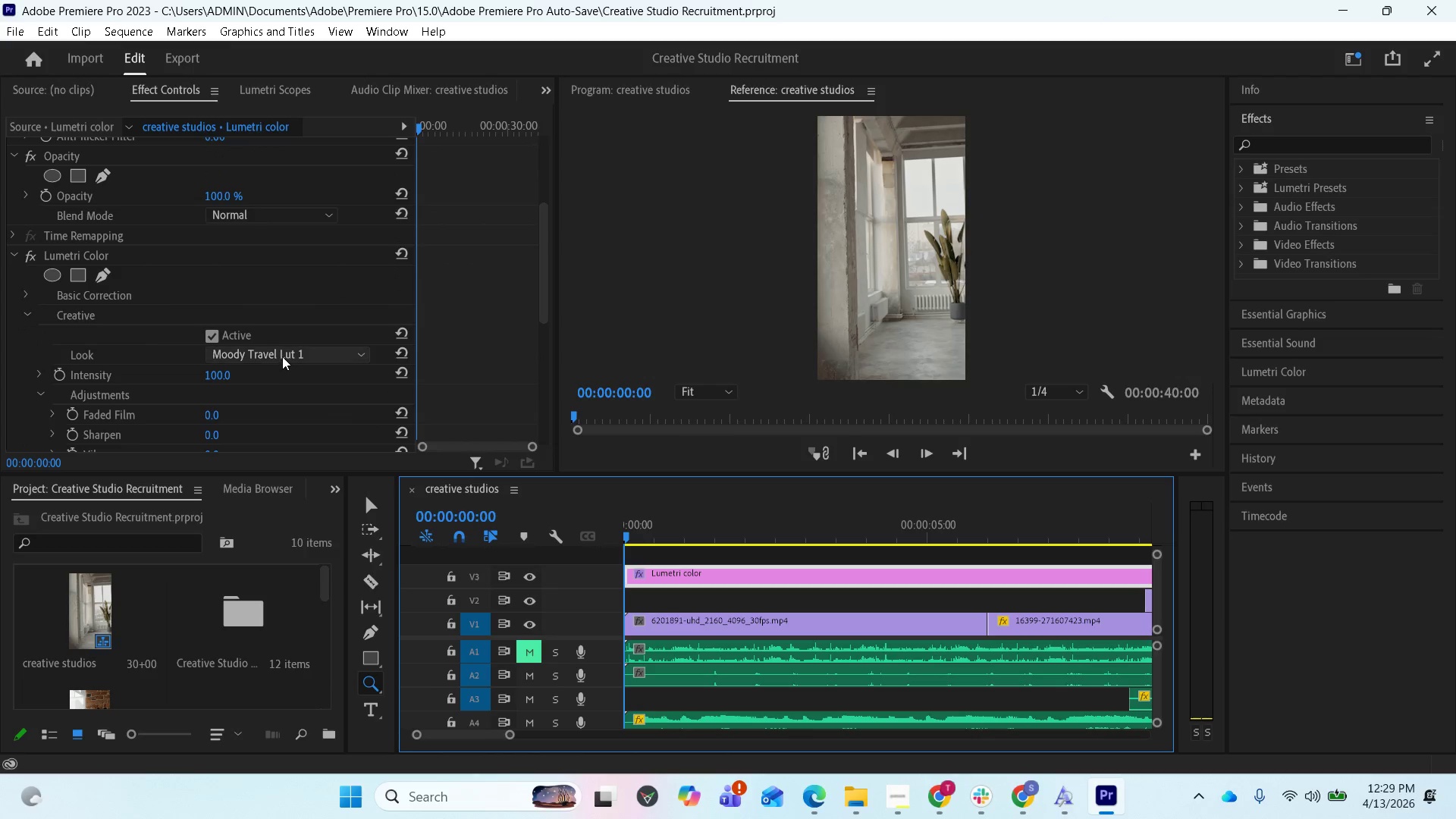 
left_click([282, 356])
 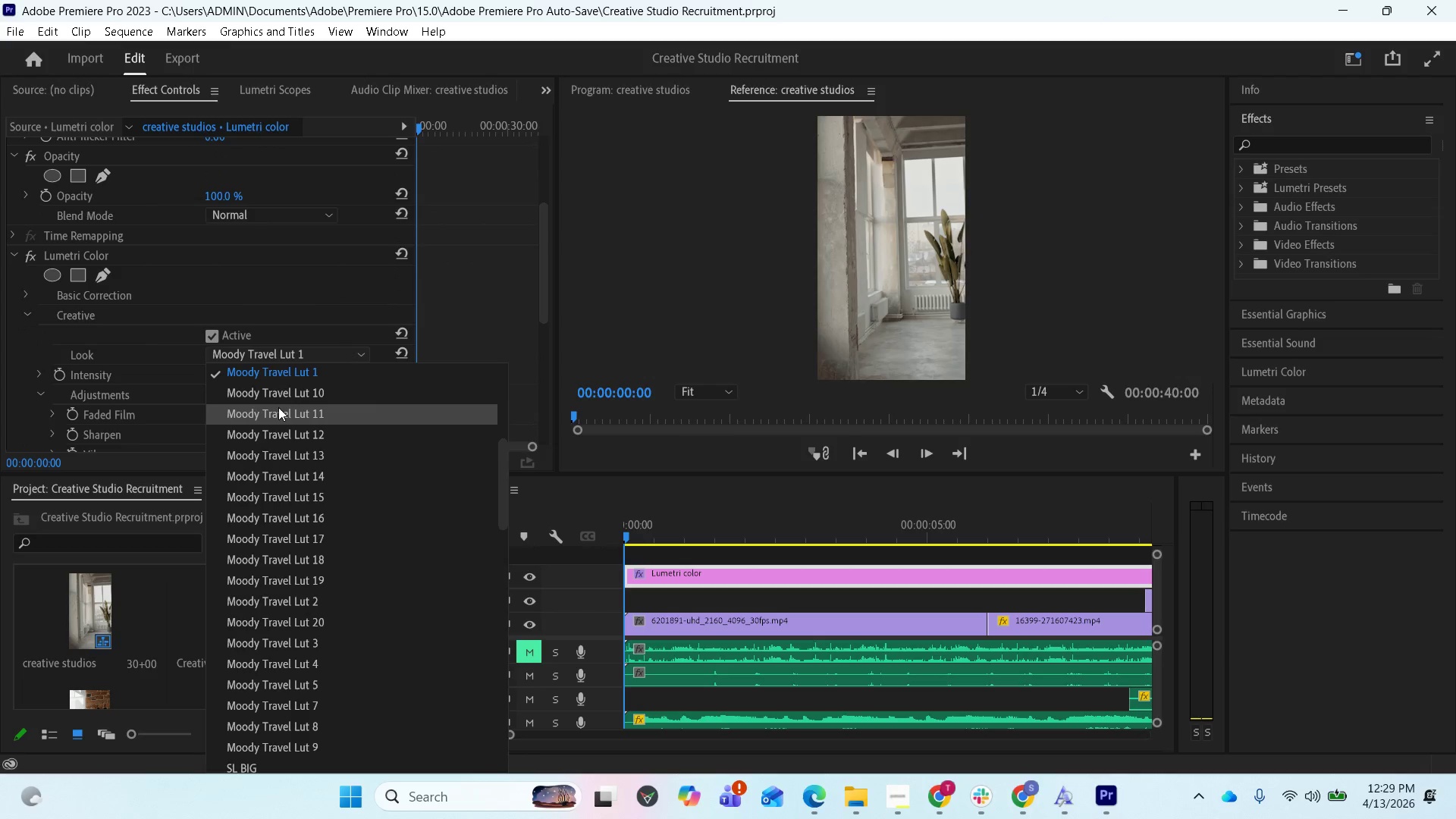 
left_click([282, 393])
 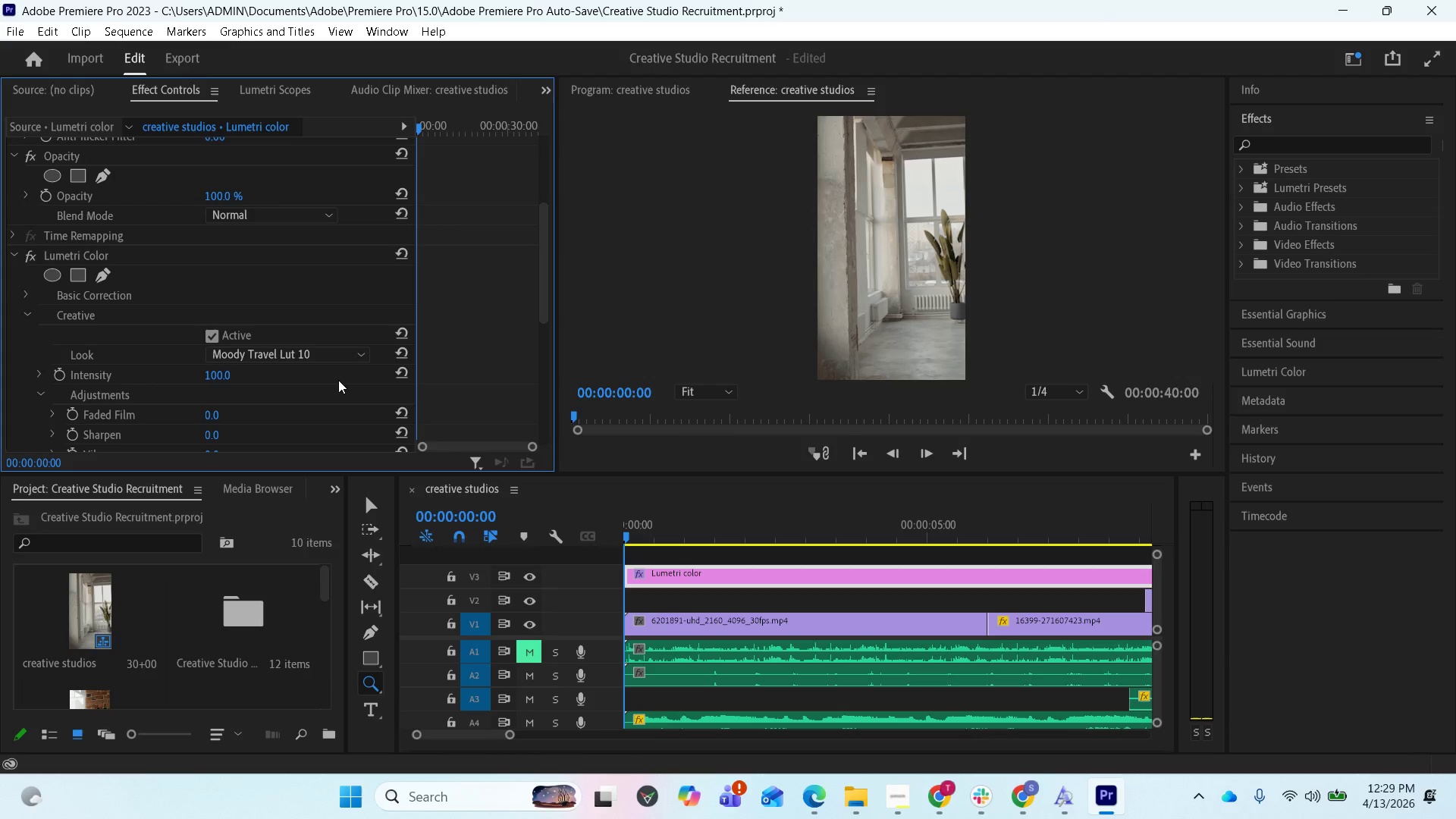 
wait(40.67)
 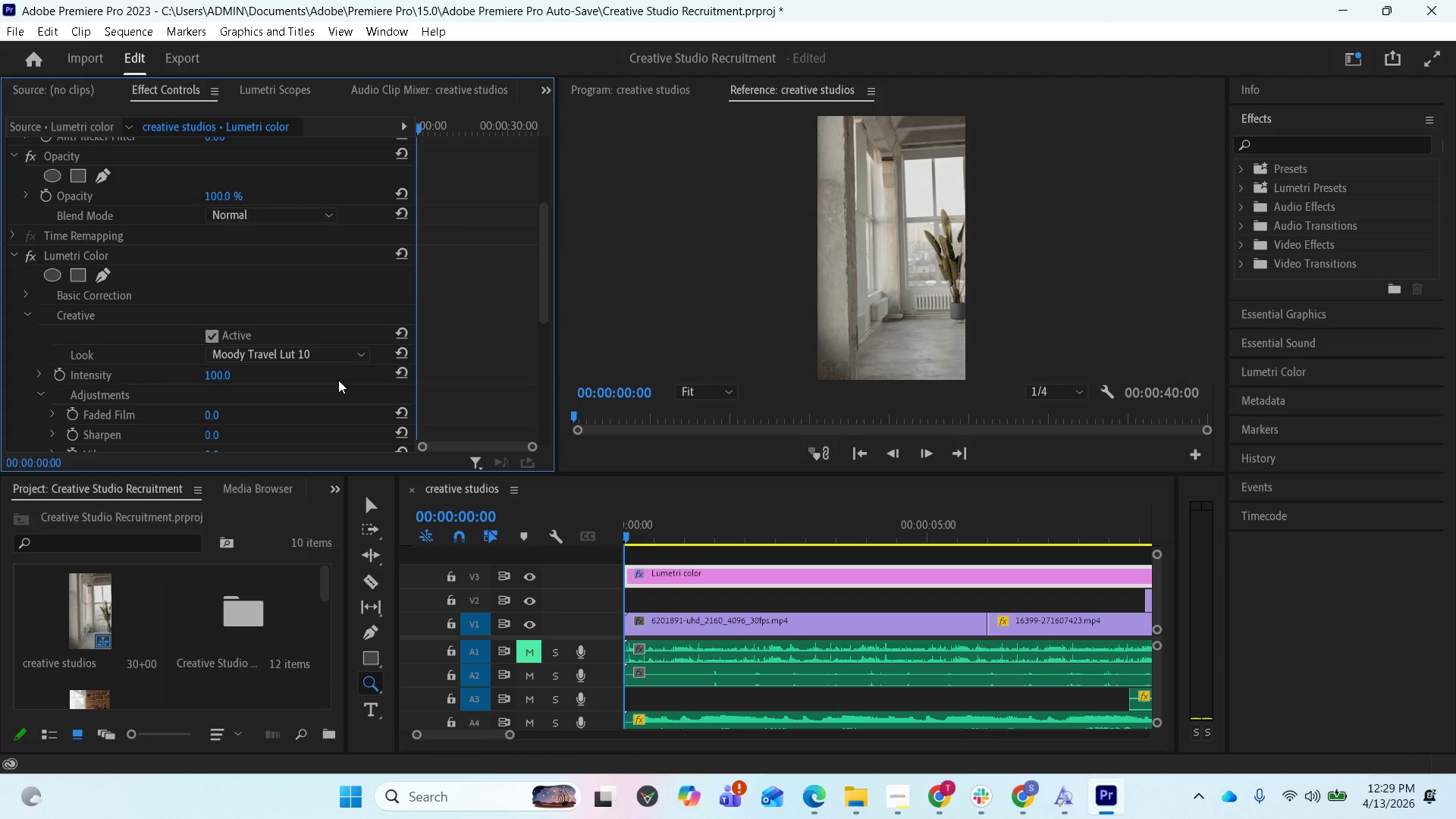 
scroll: coordinate [344, 384], scroll_direction: up, amount: 13.0
 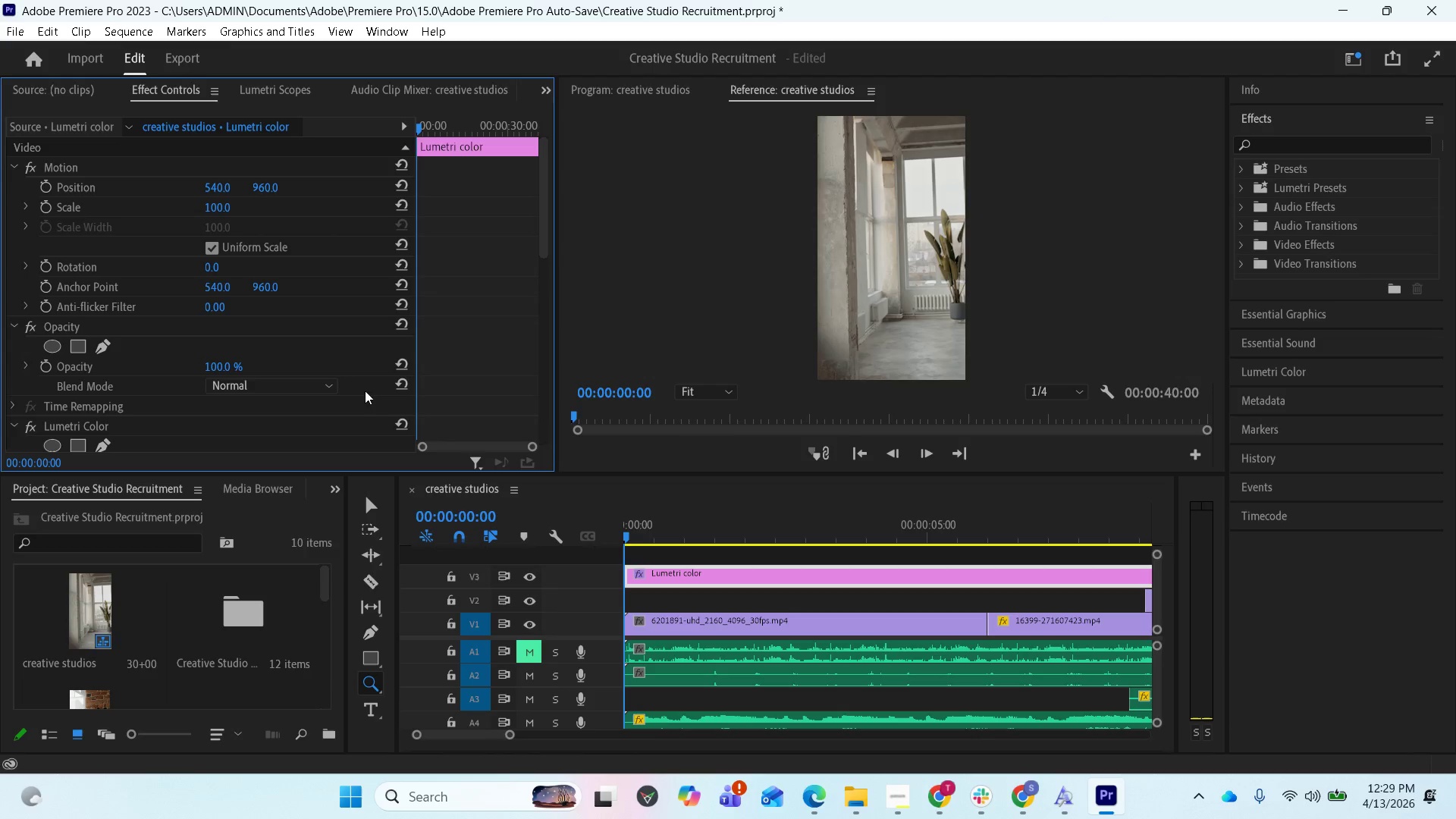 
scroll: coordinate [330, 381], scroll_direction: down, amount: 9.0
 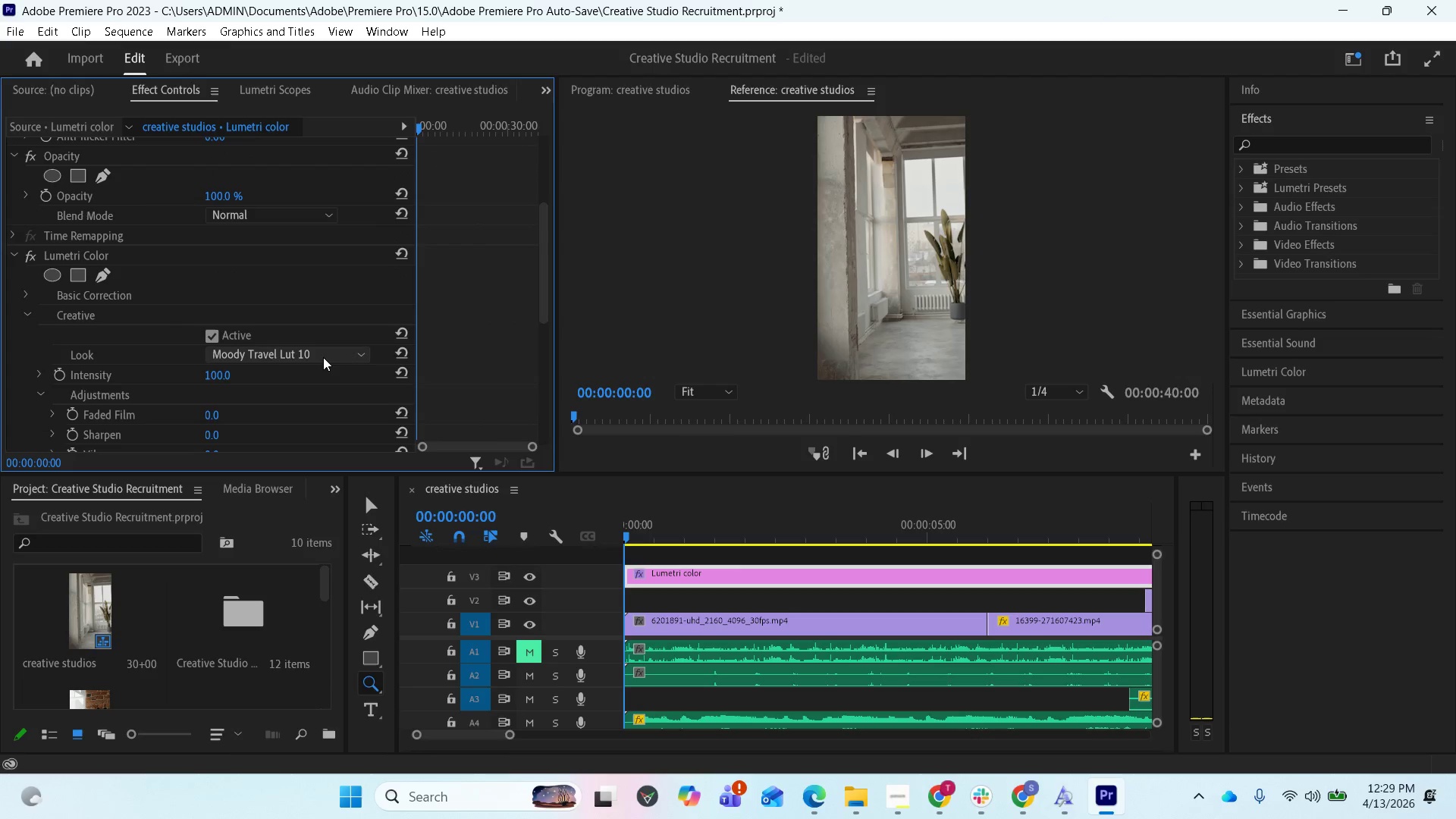 
left_click([323, 357])
 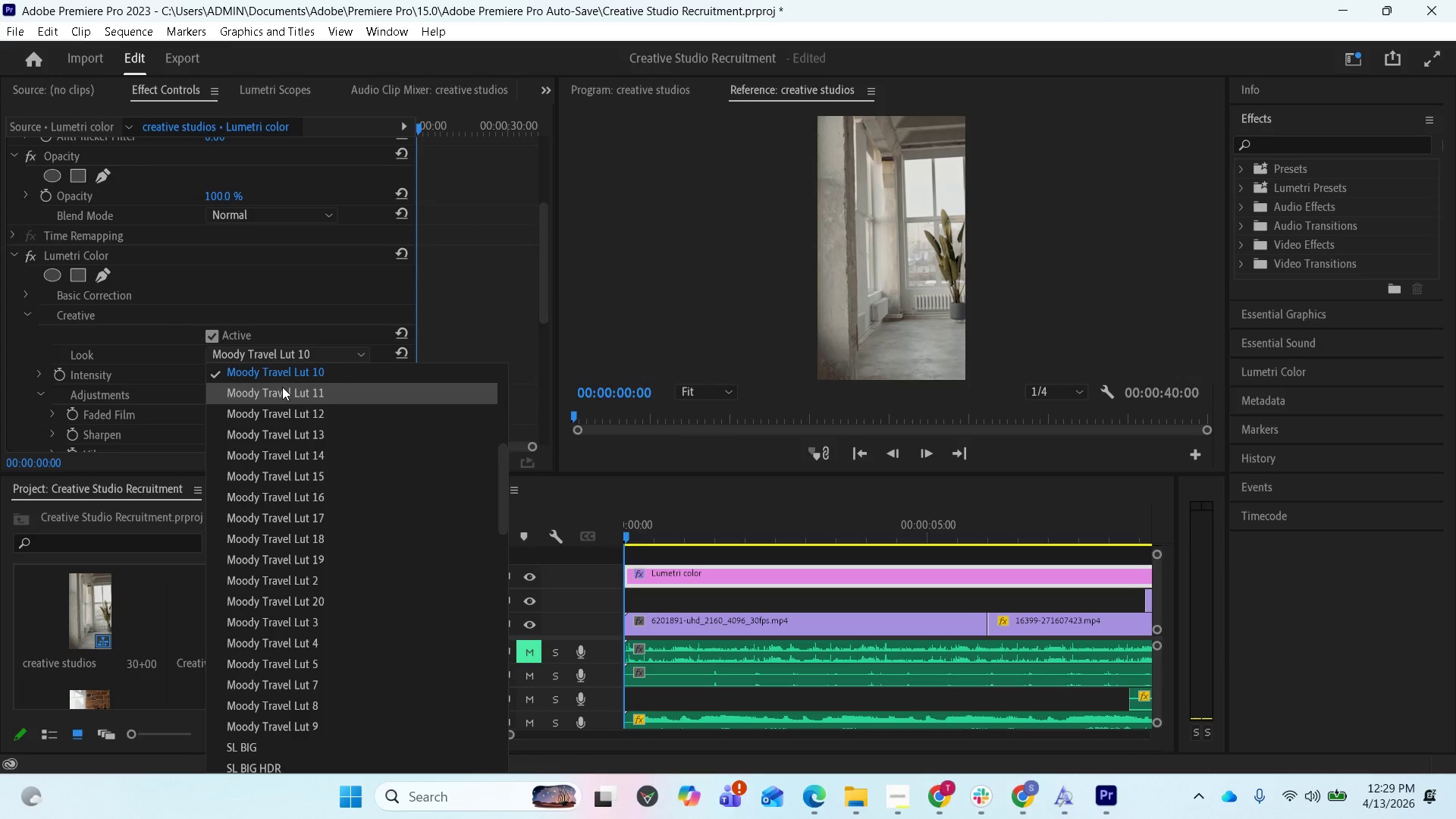 
left_click([281, 388])
 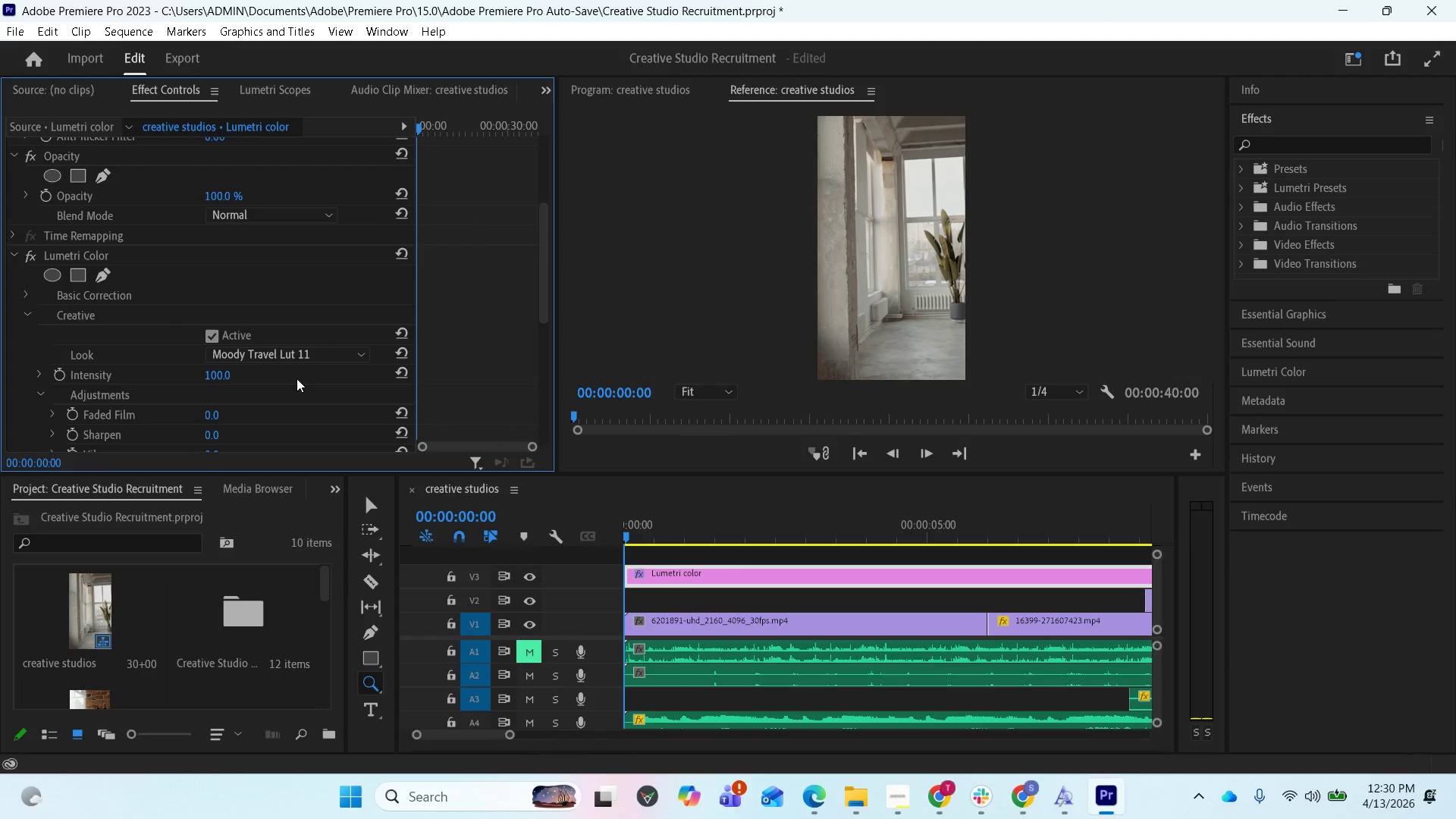 
left_click([307, 357])
 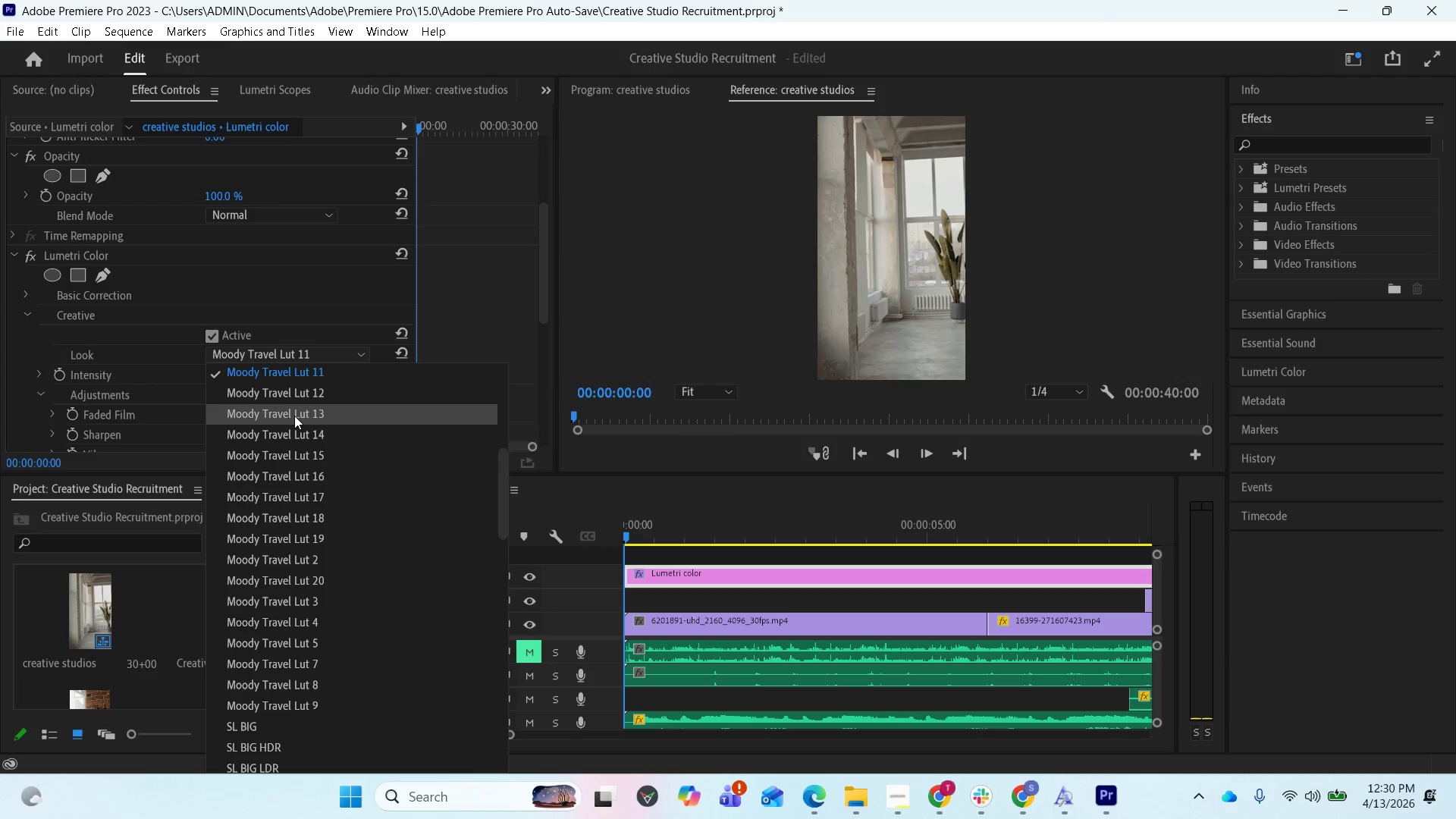 
wait(38.27)
 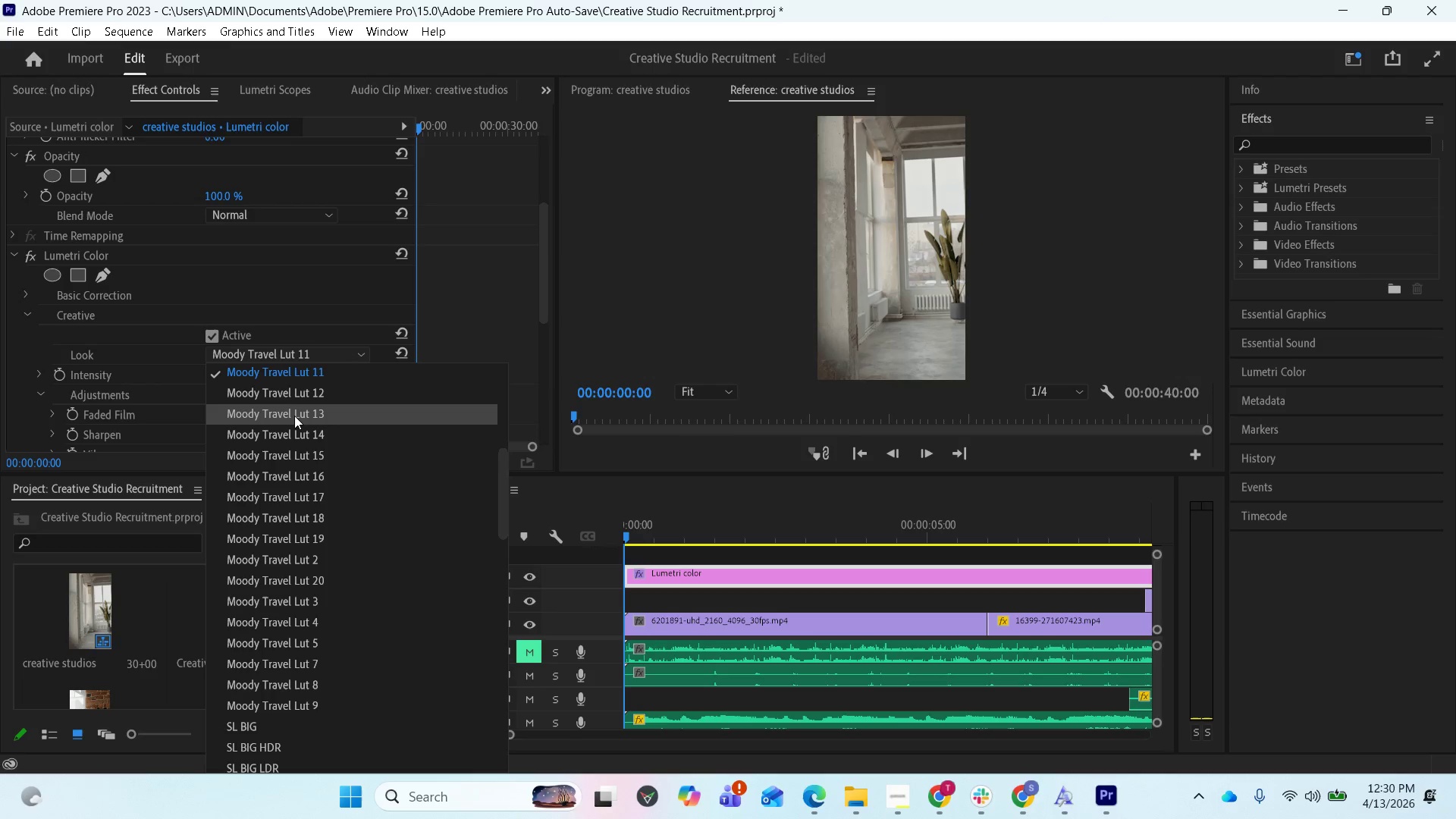 
left_click([290, 427])
 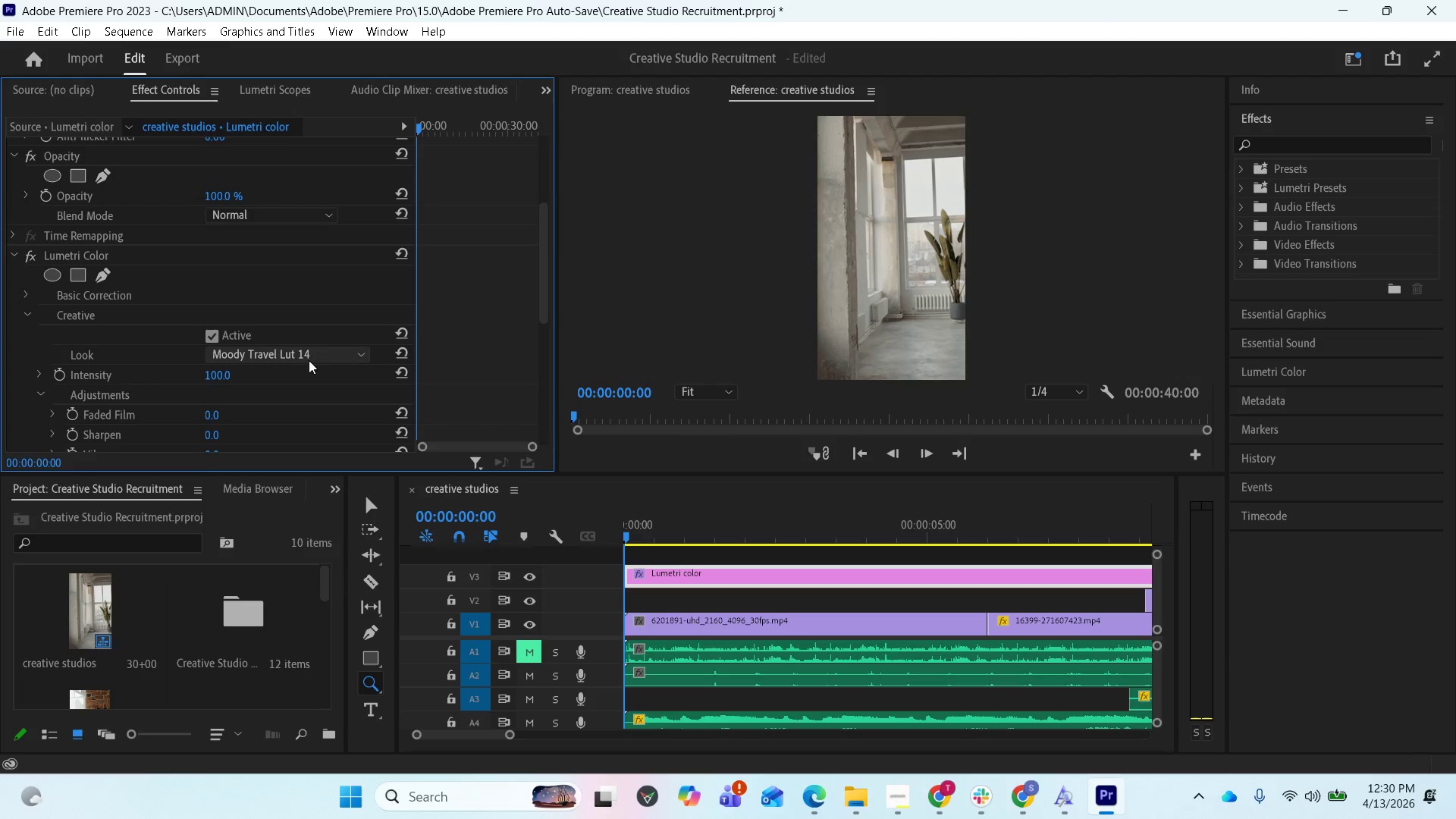 
left_click([311, 350])
 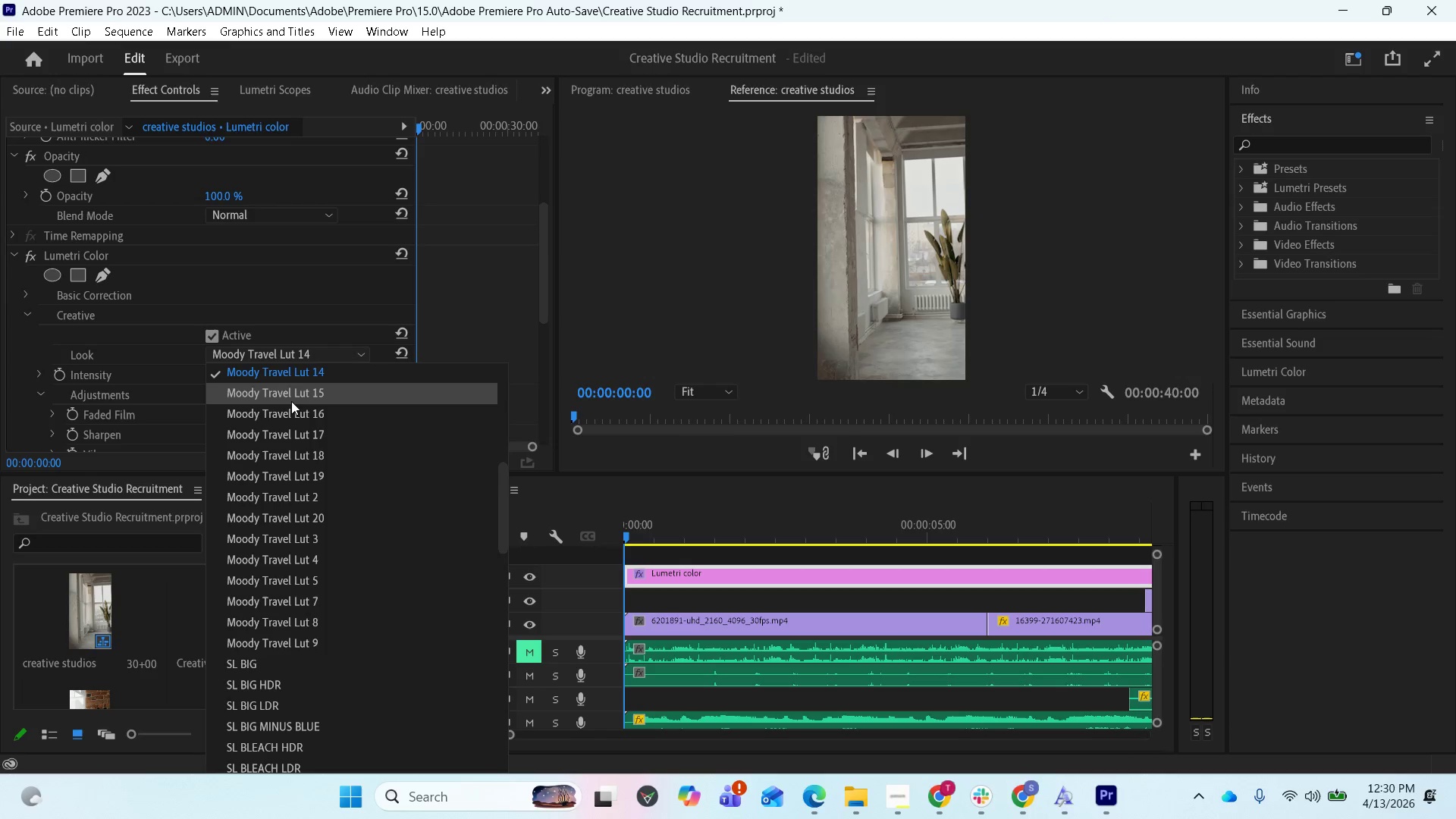 
left_click([291, 401])
 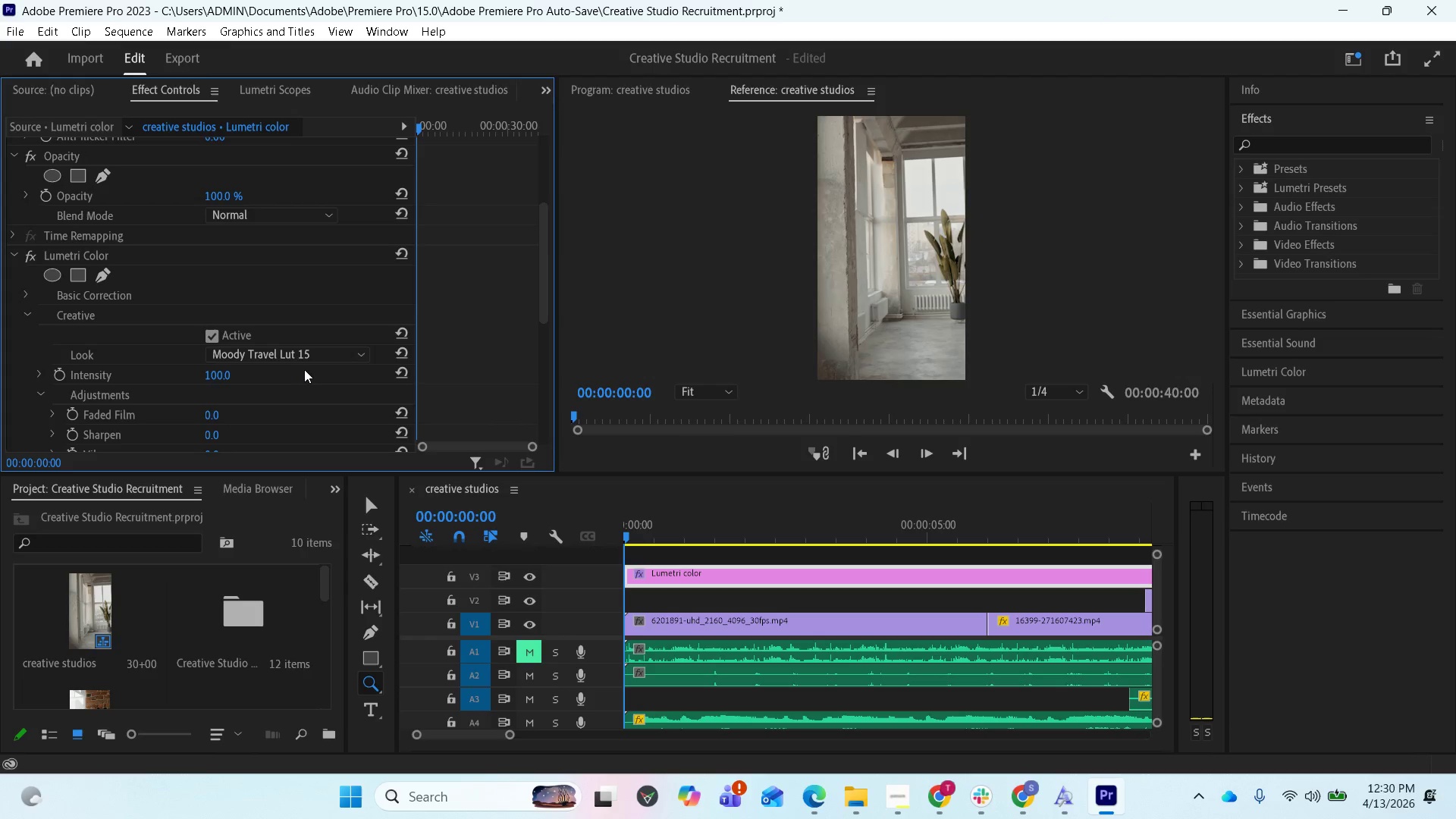 
left_click([306, 357])
 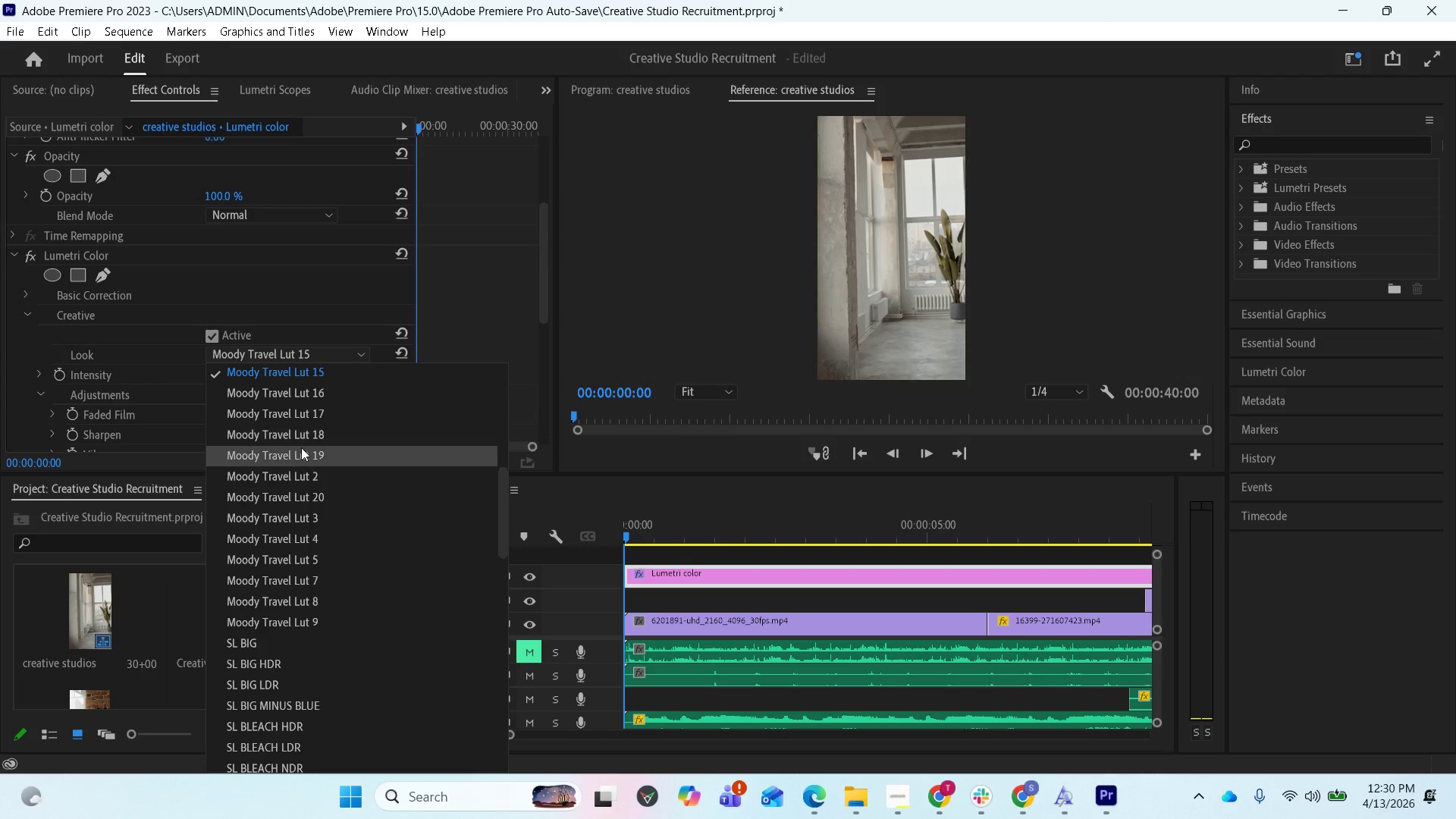 
left_click([301, 447])
 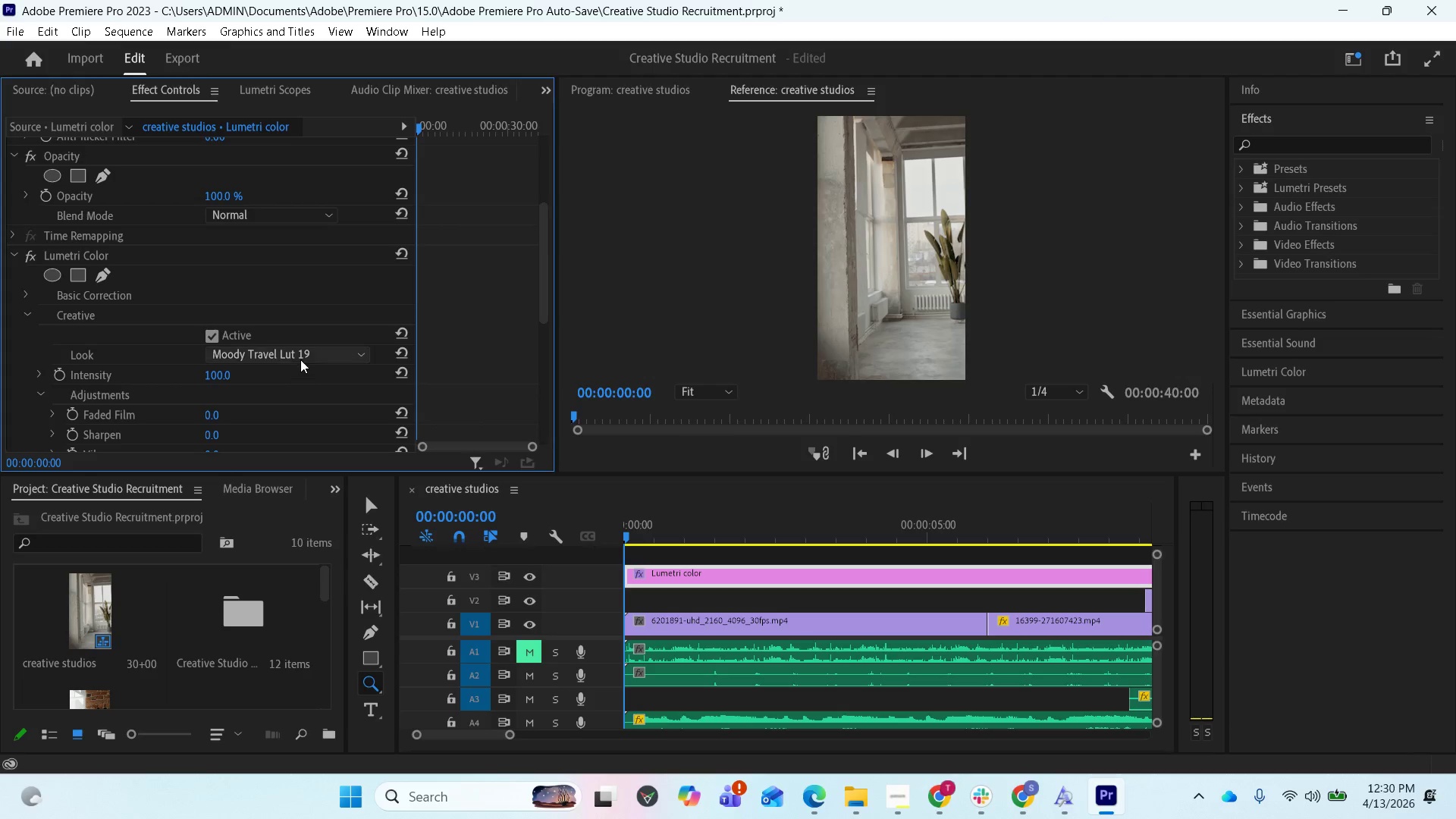 
left_click([300, 351])
 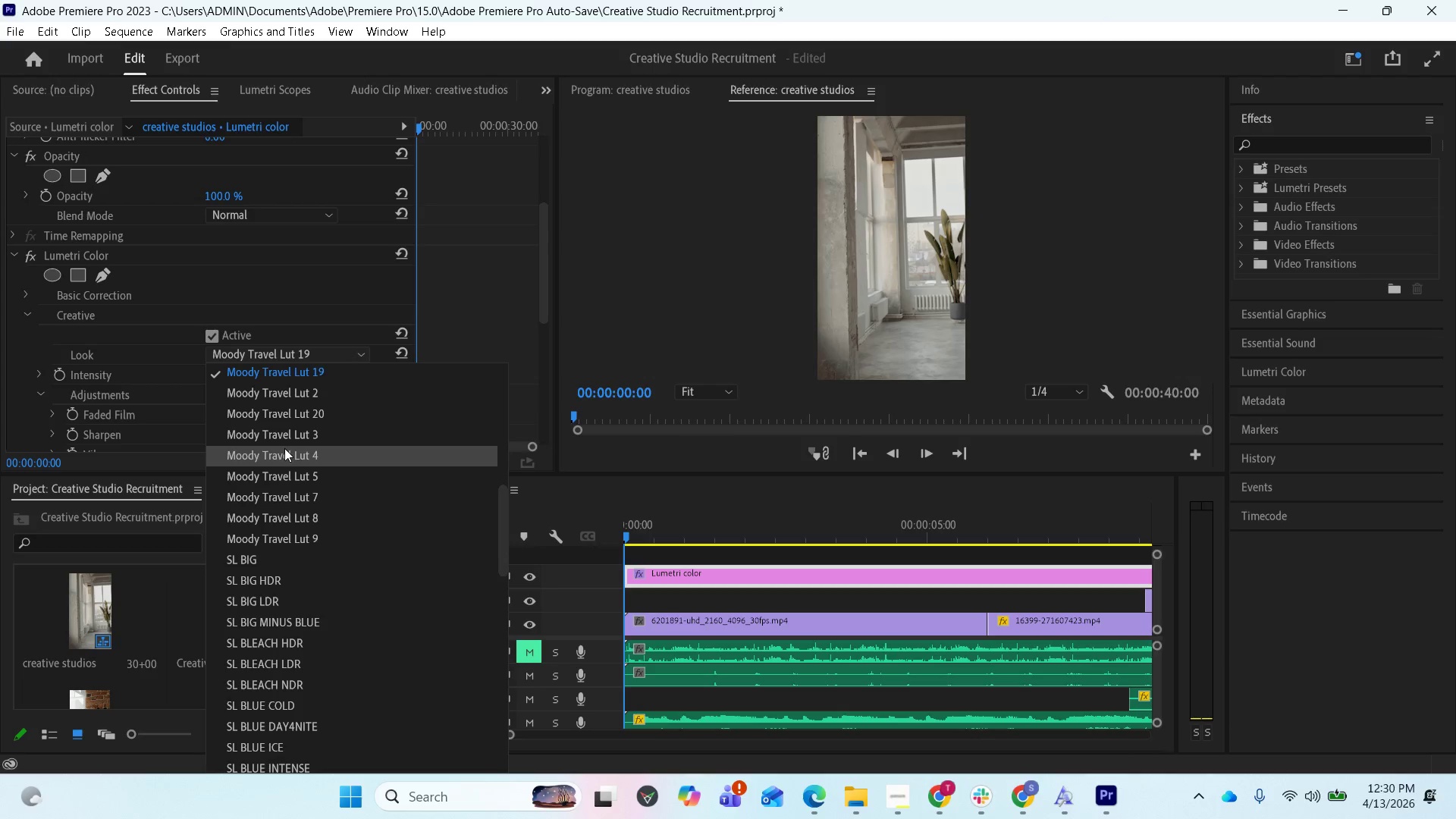 
left_click([284, 448])
 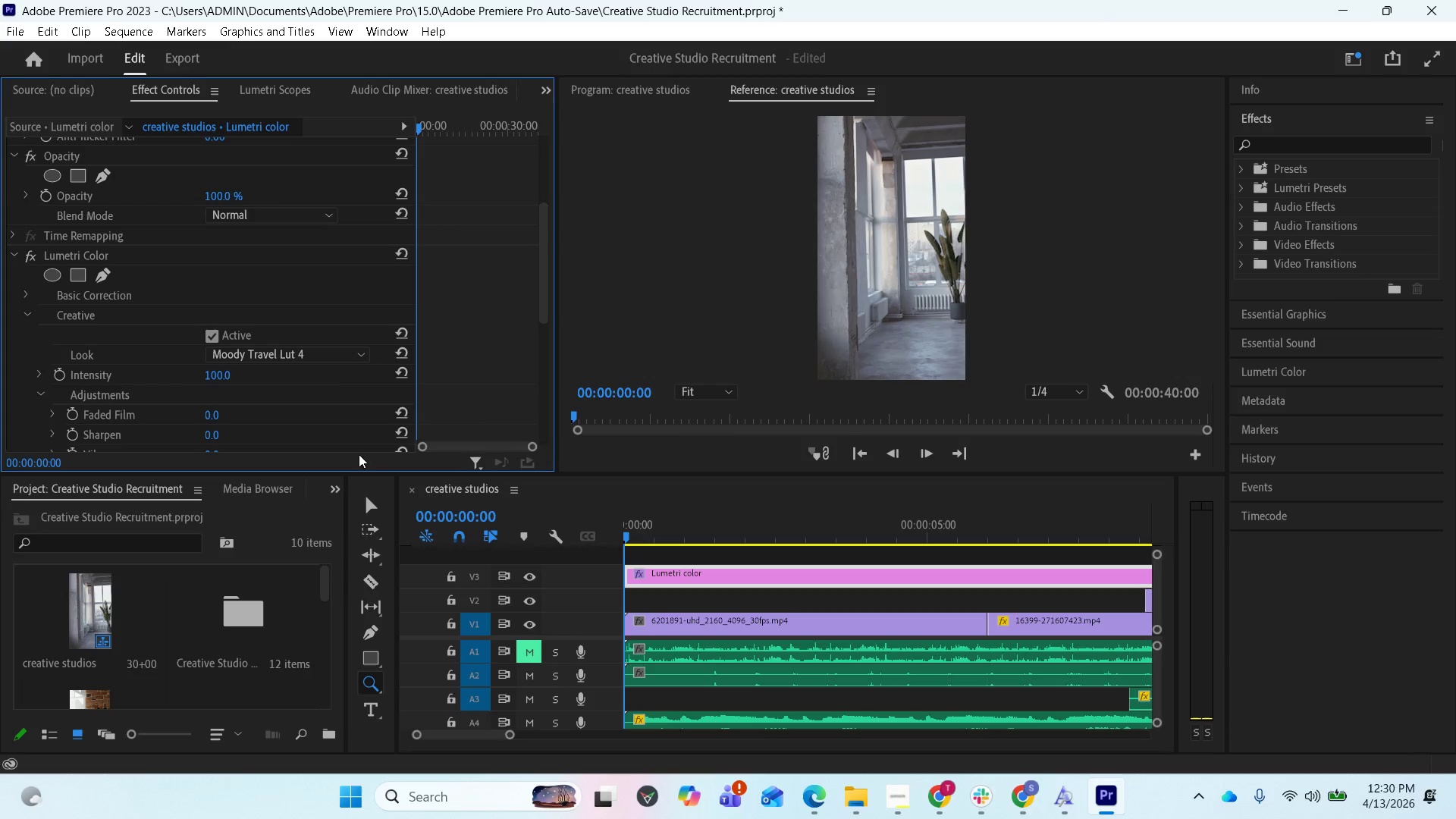 
wait(6.09)
 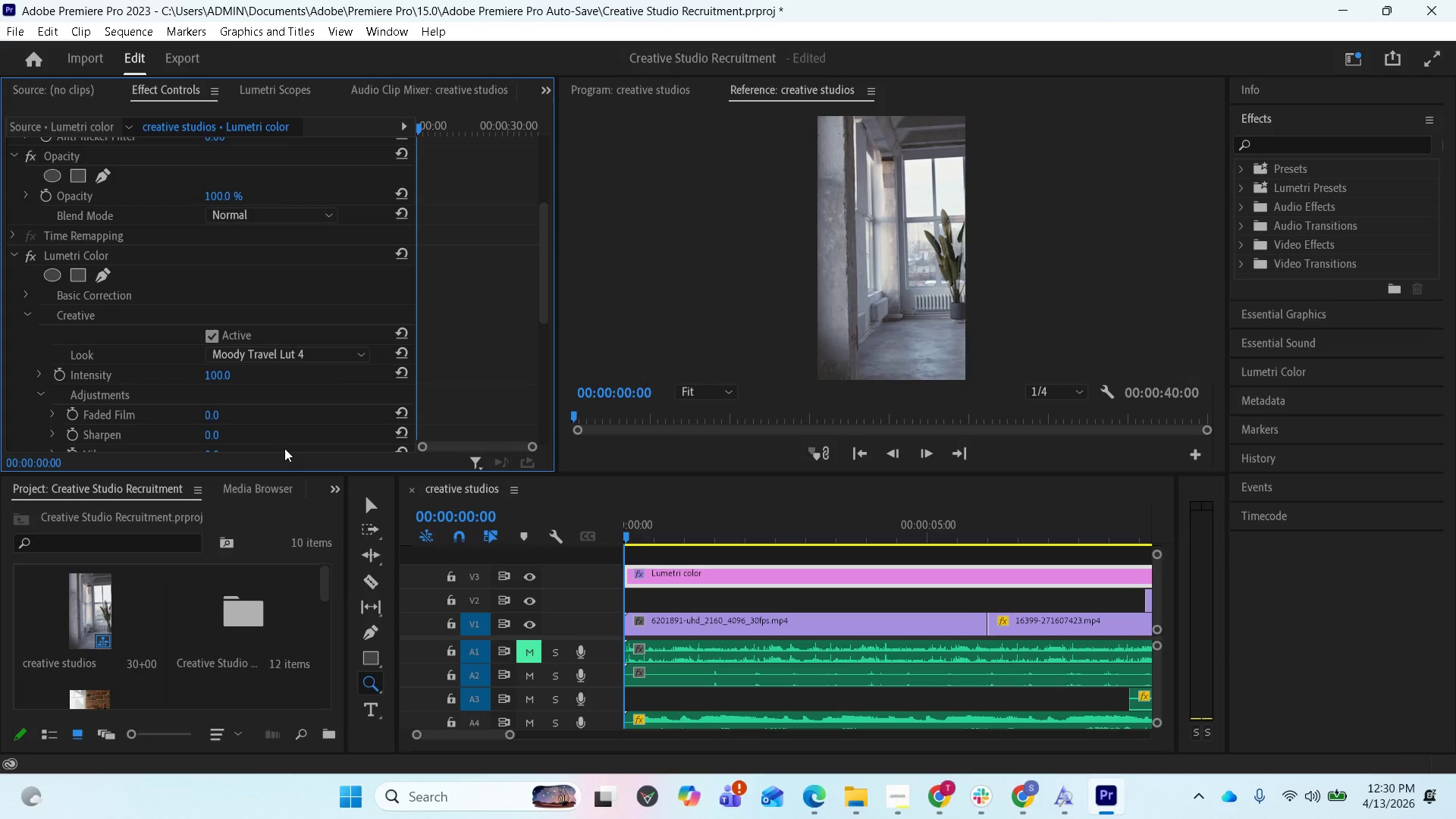 
left_click([292, 354])
 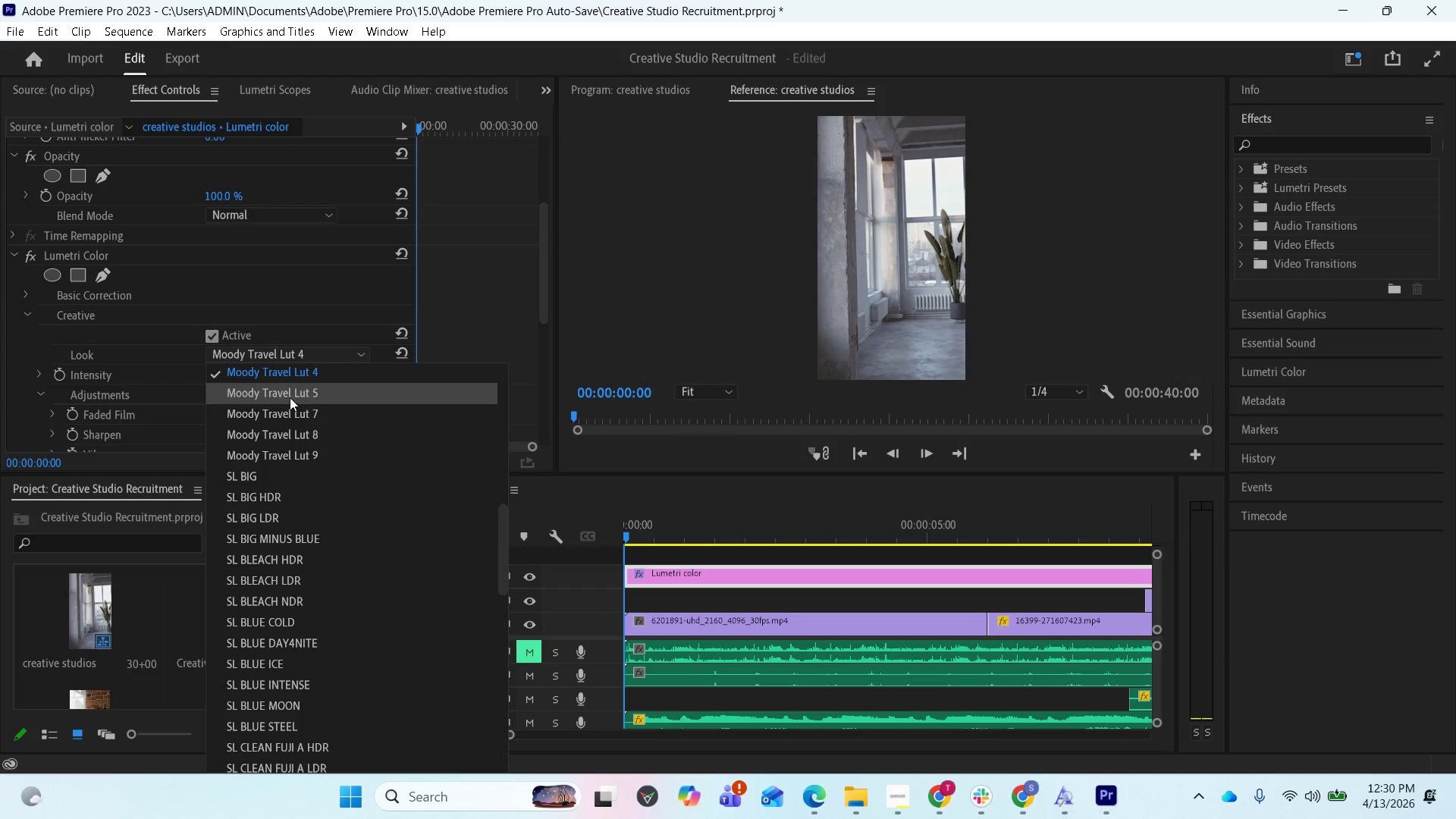 
left_click([290, 397])
 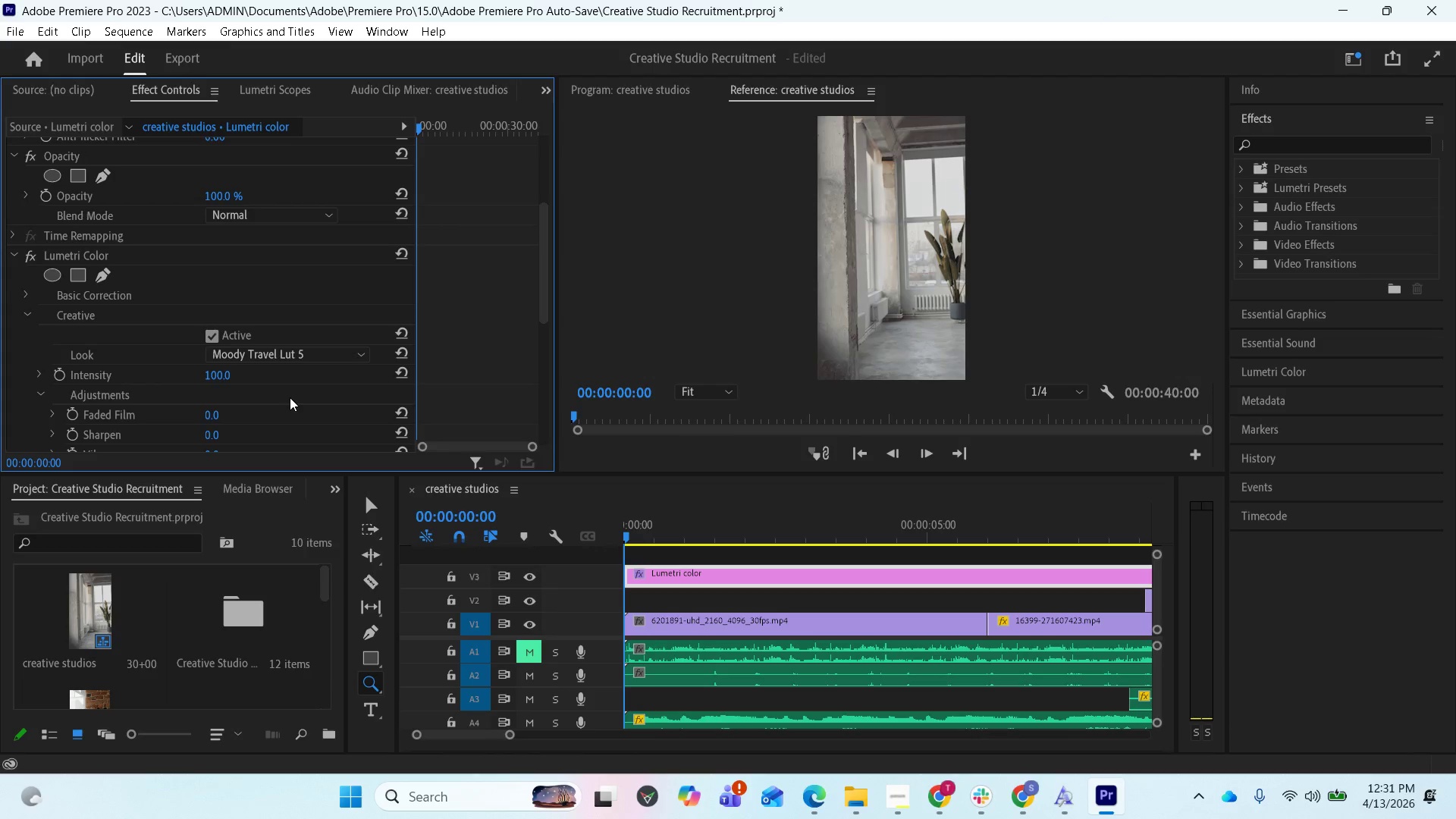 
wait(38.16)
 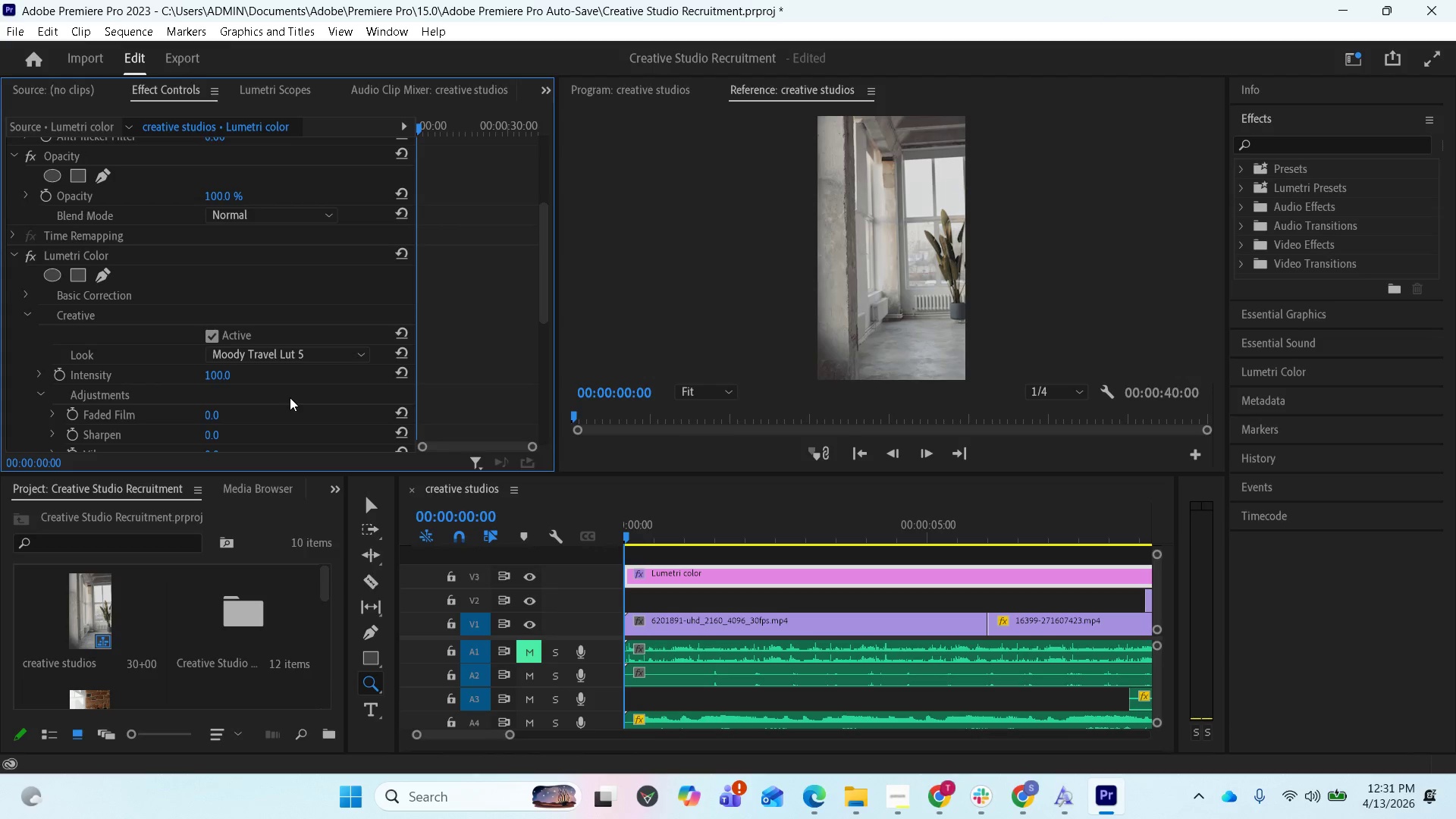 
left_click([277, 351])
 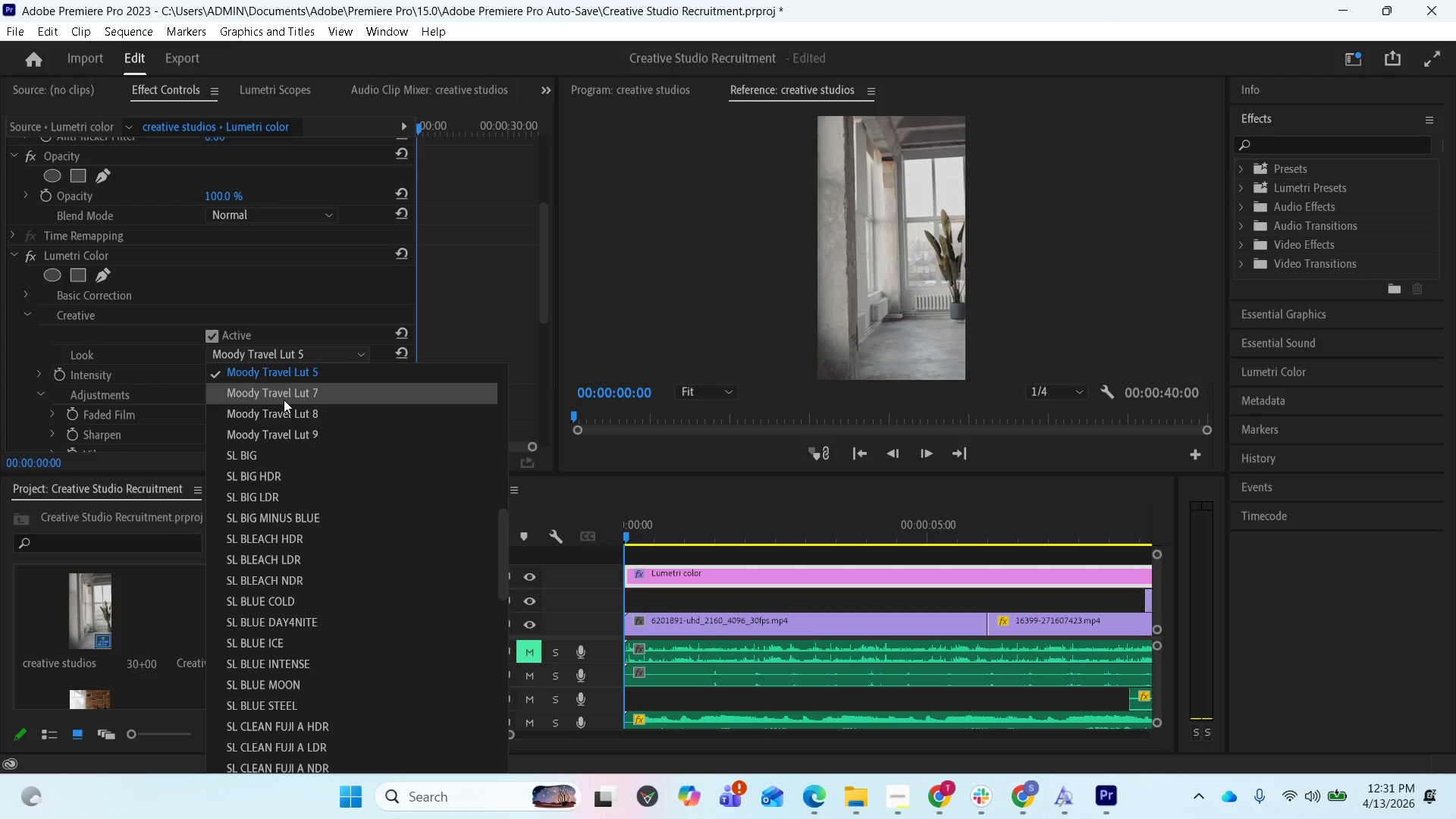 
wait(12.28)
 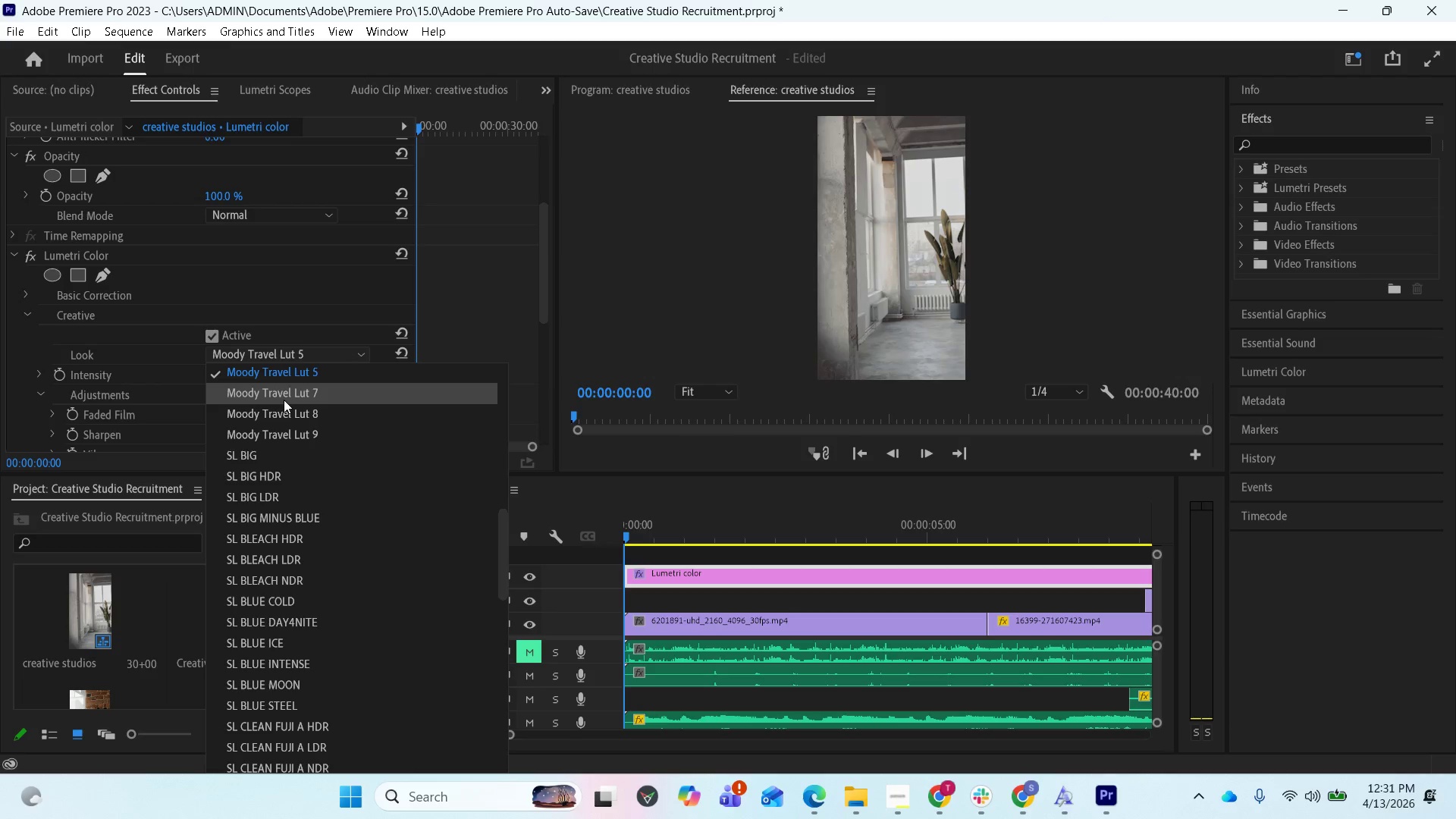 
left_click([293, 419])
 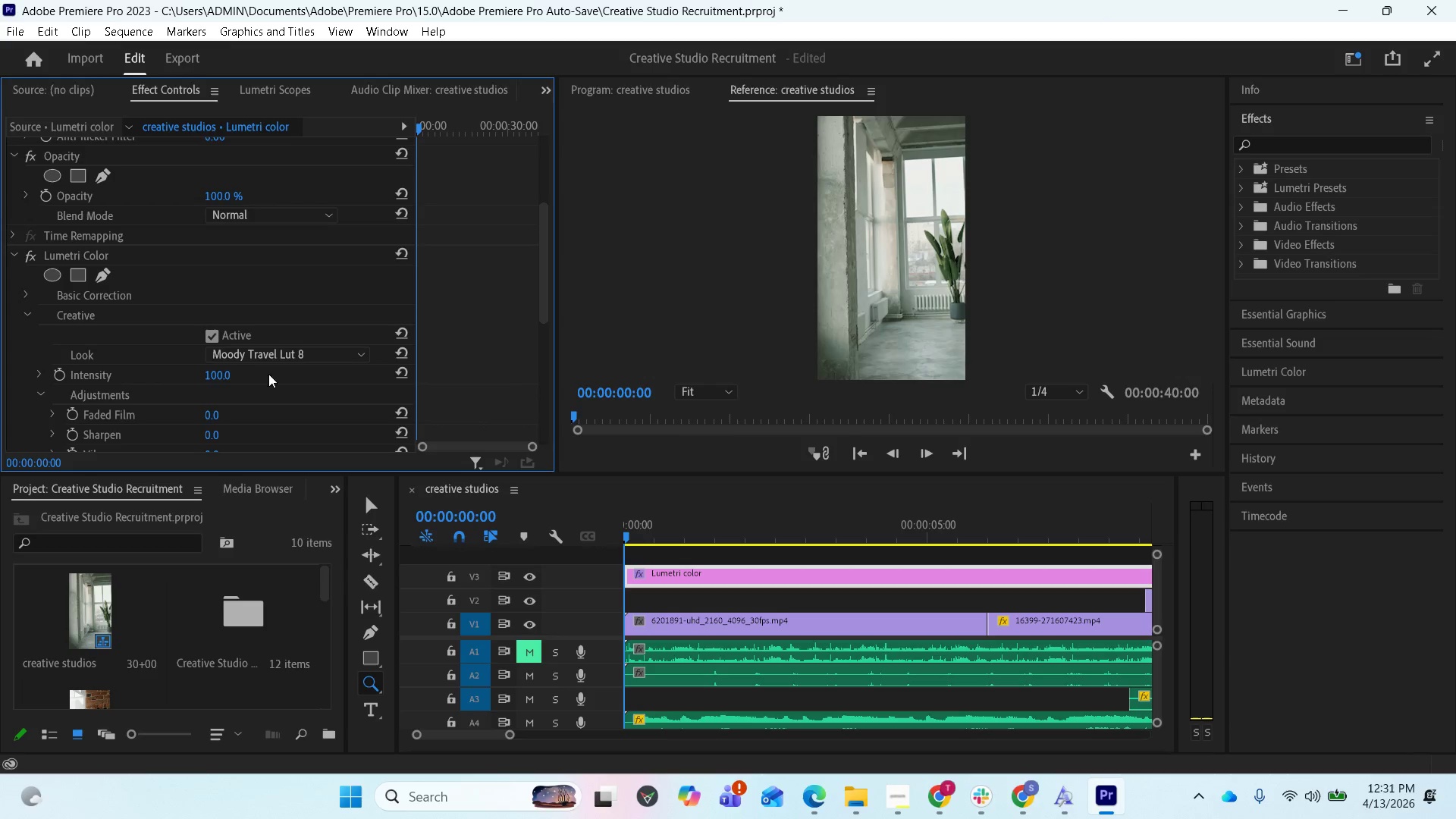 
left_click([262, 357])
 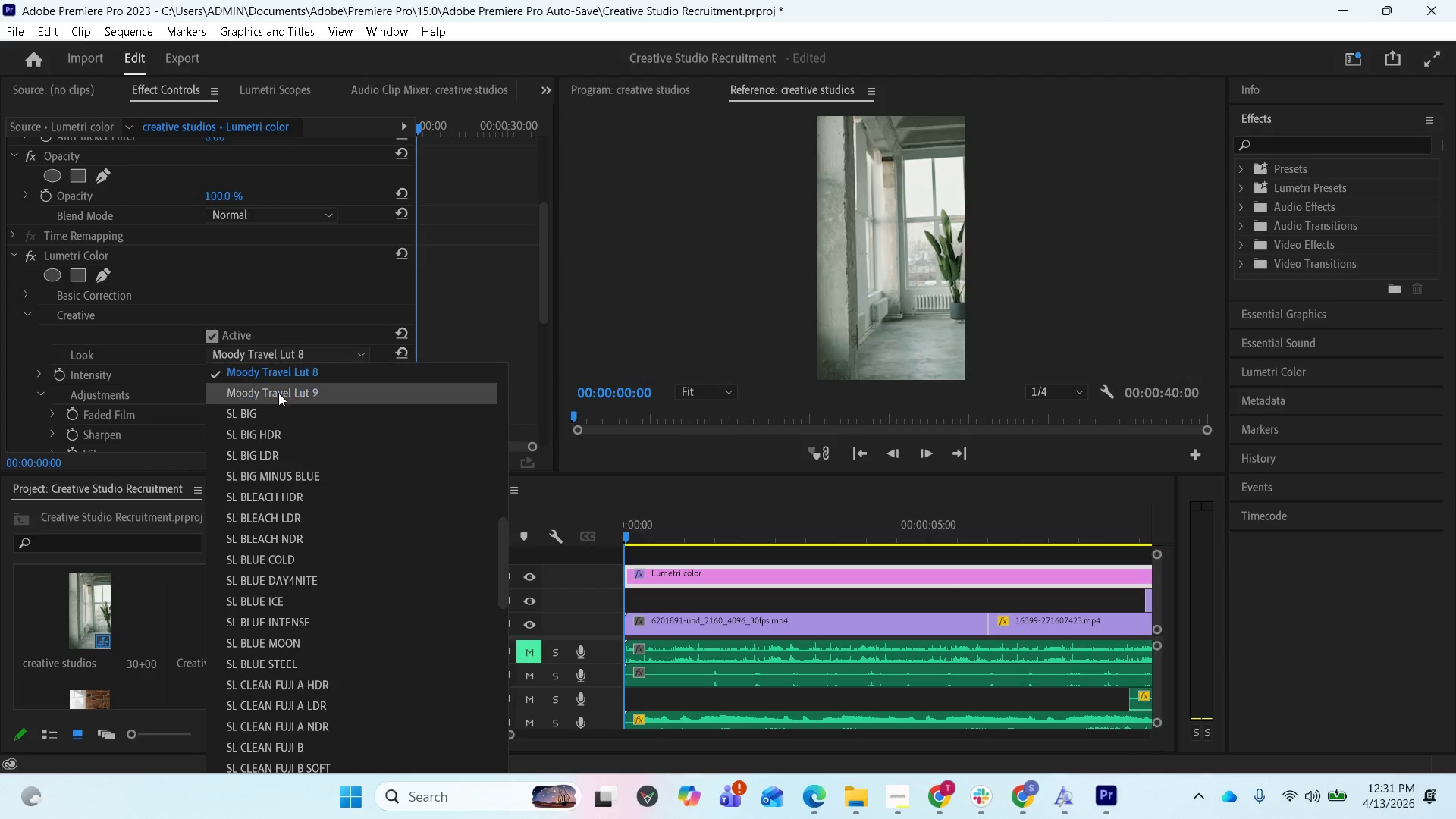 
scroll: coordinate [278, 393], scroll_direction: up, amount: 2.0
 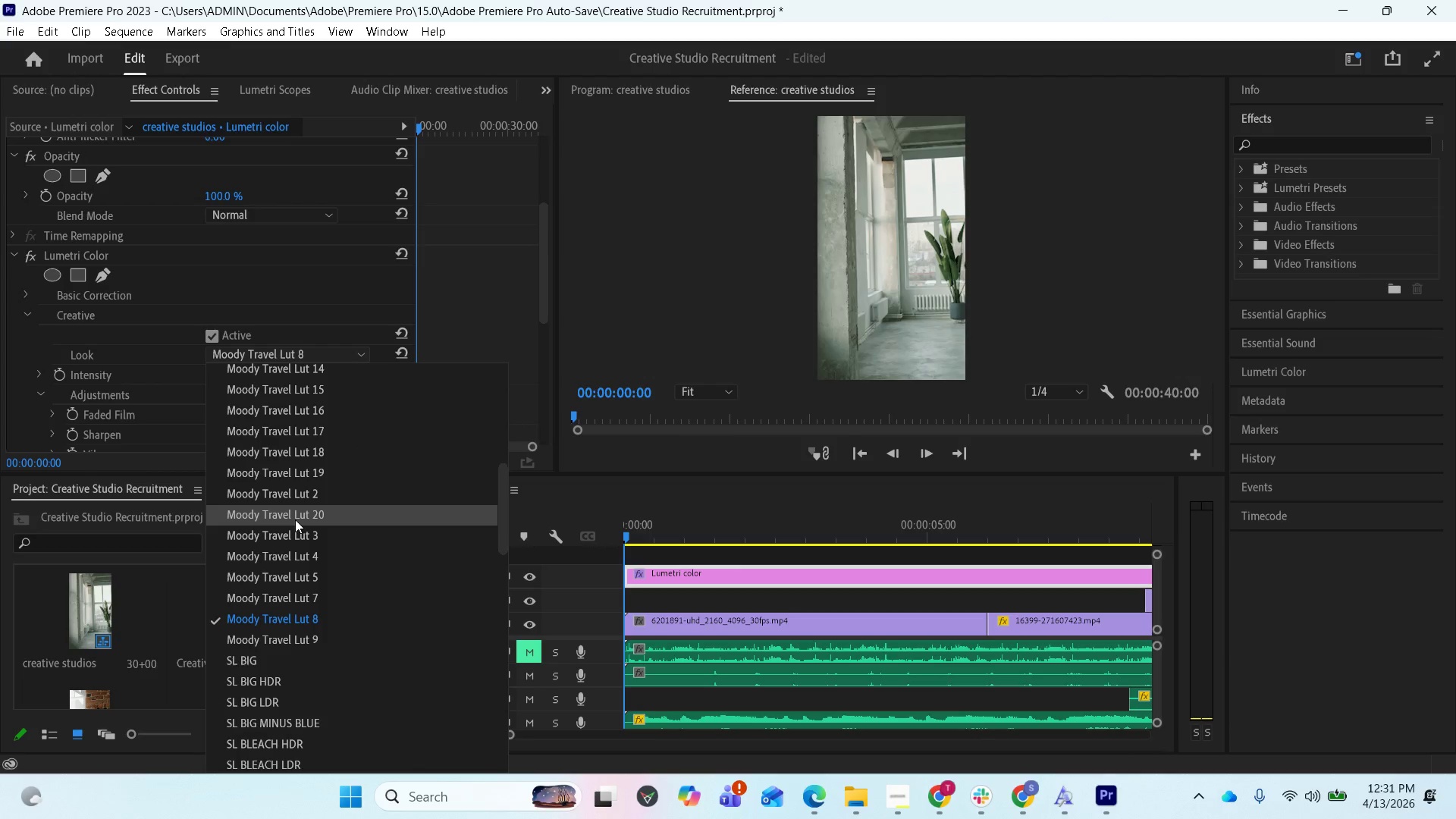 
left_click([295, 519])
 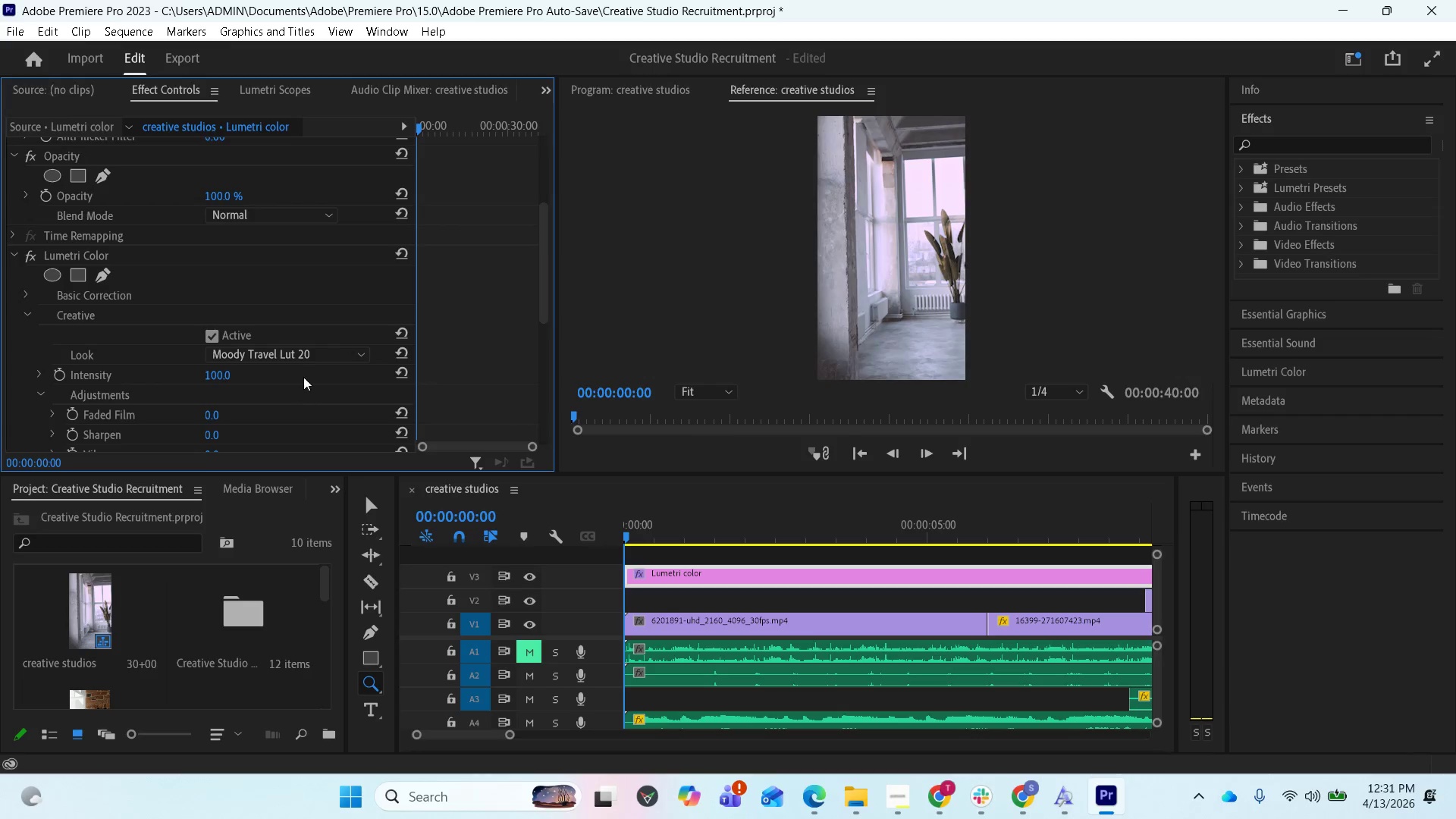 
mouse_move([310, 369])
 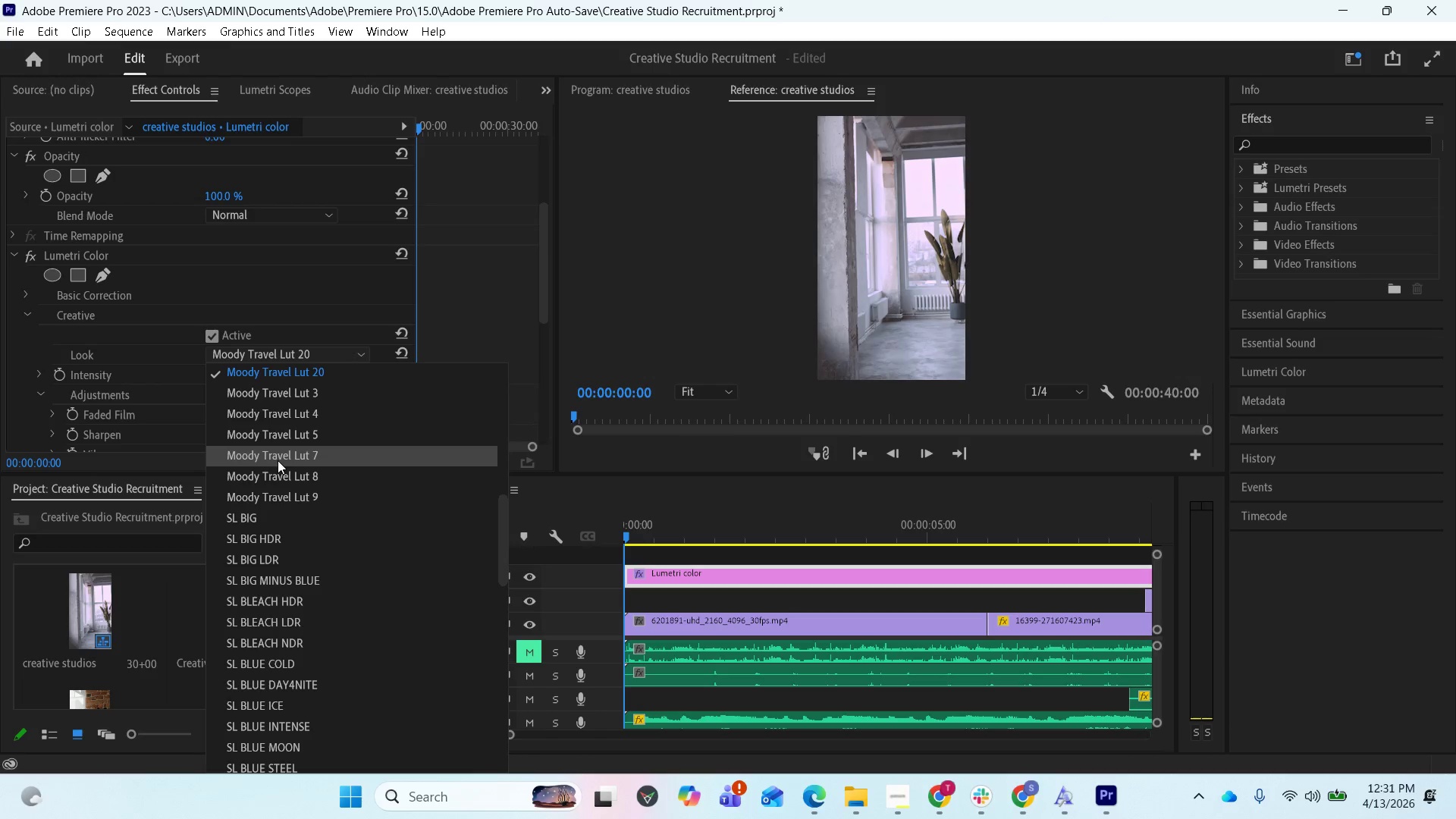 
scroll: coordinate [284, 427], scroll_direction: up, amount: 3.0
 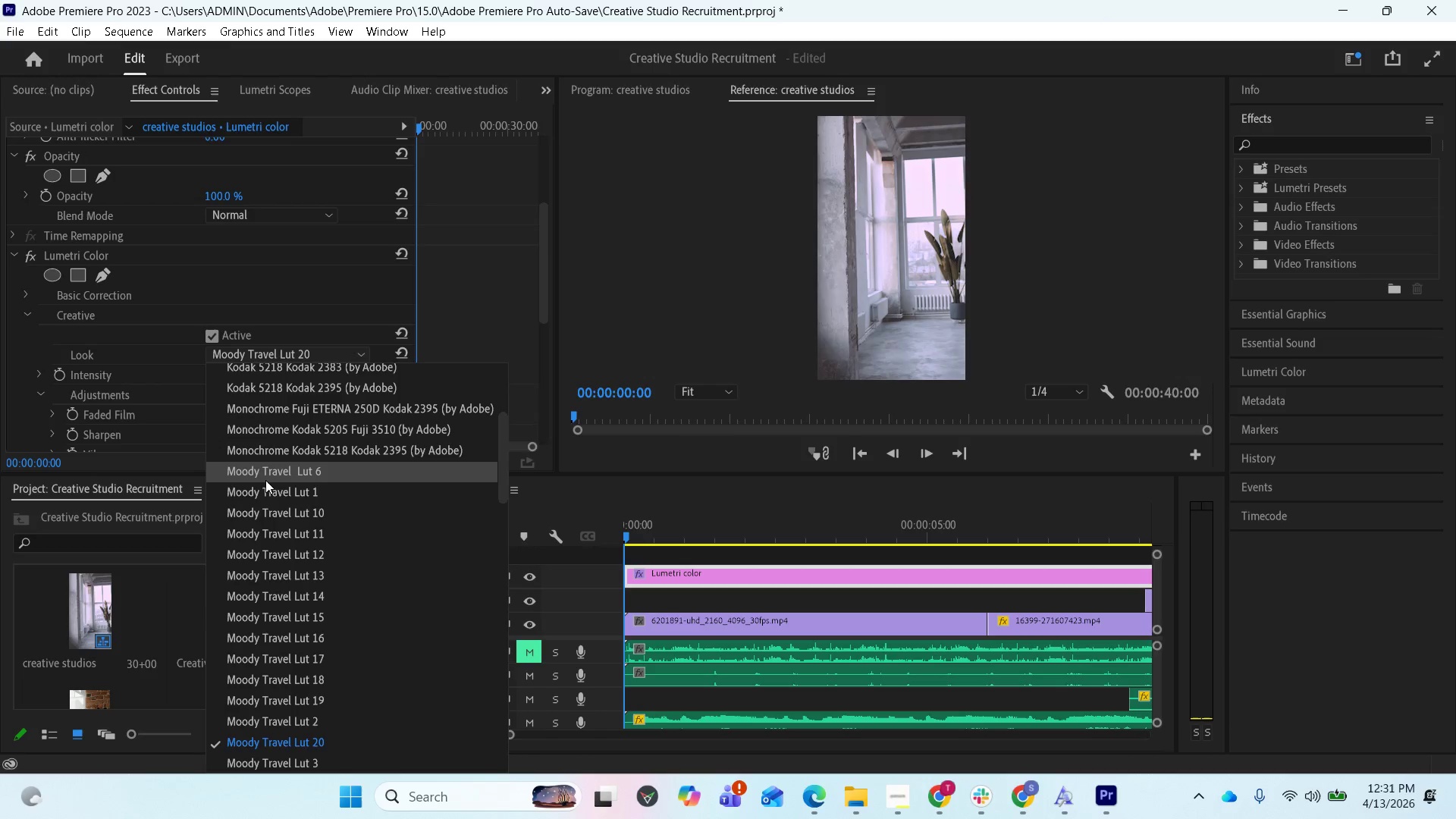 
left_click([265, 480])
 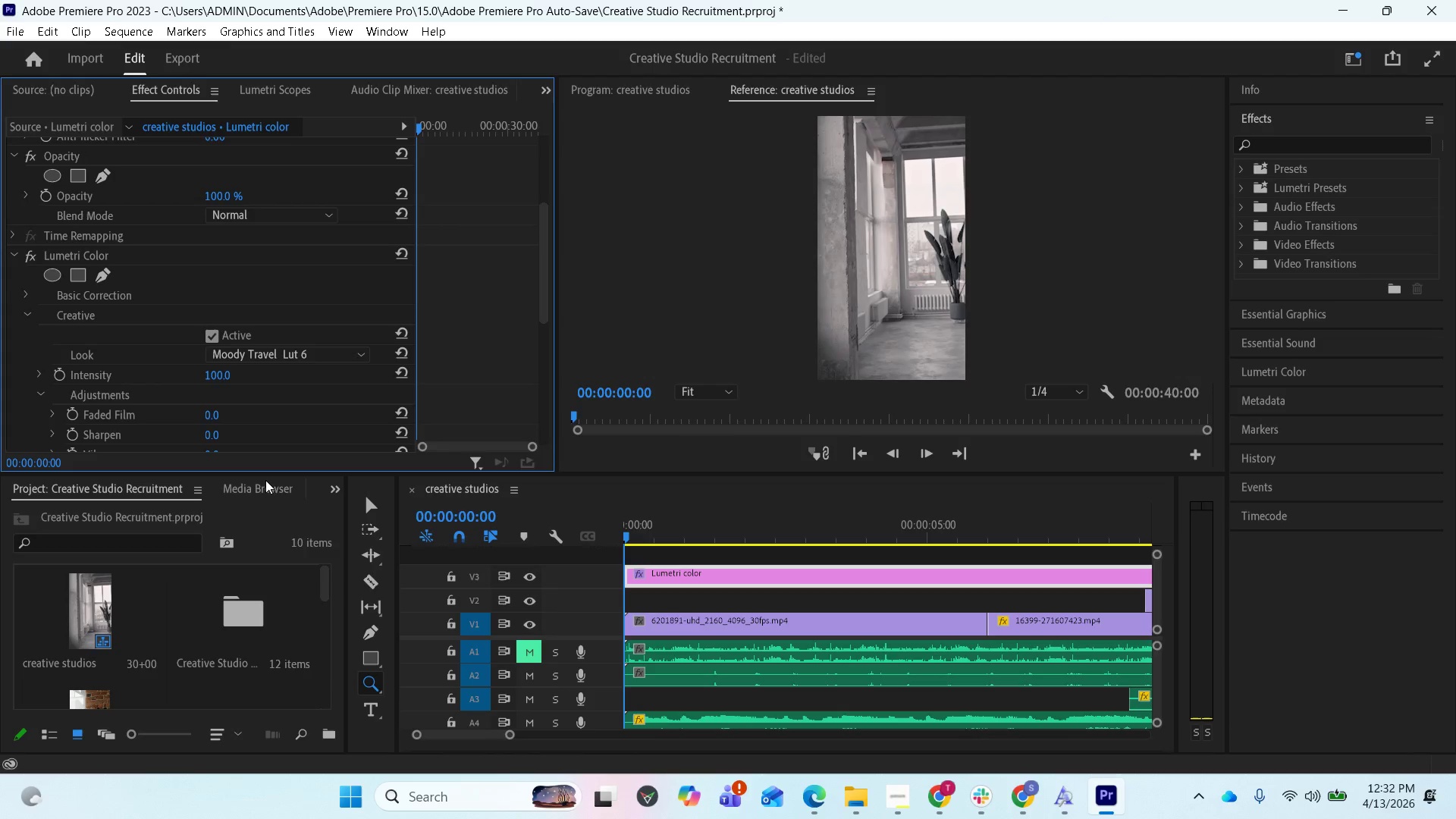 
wait(27.34)
 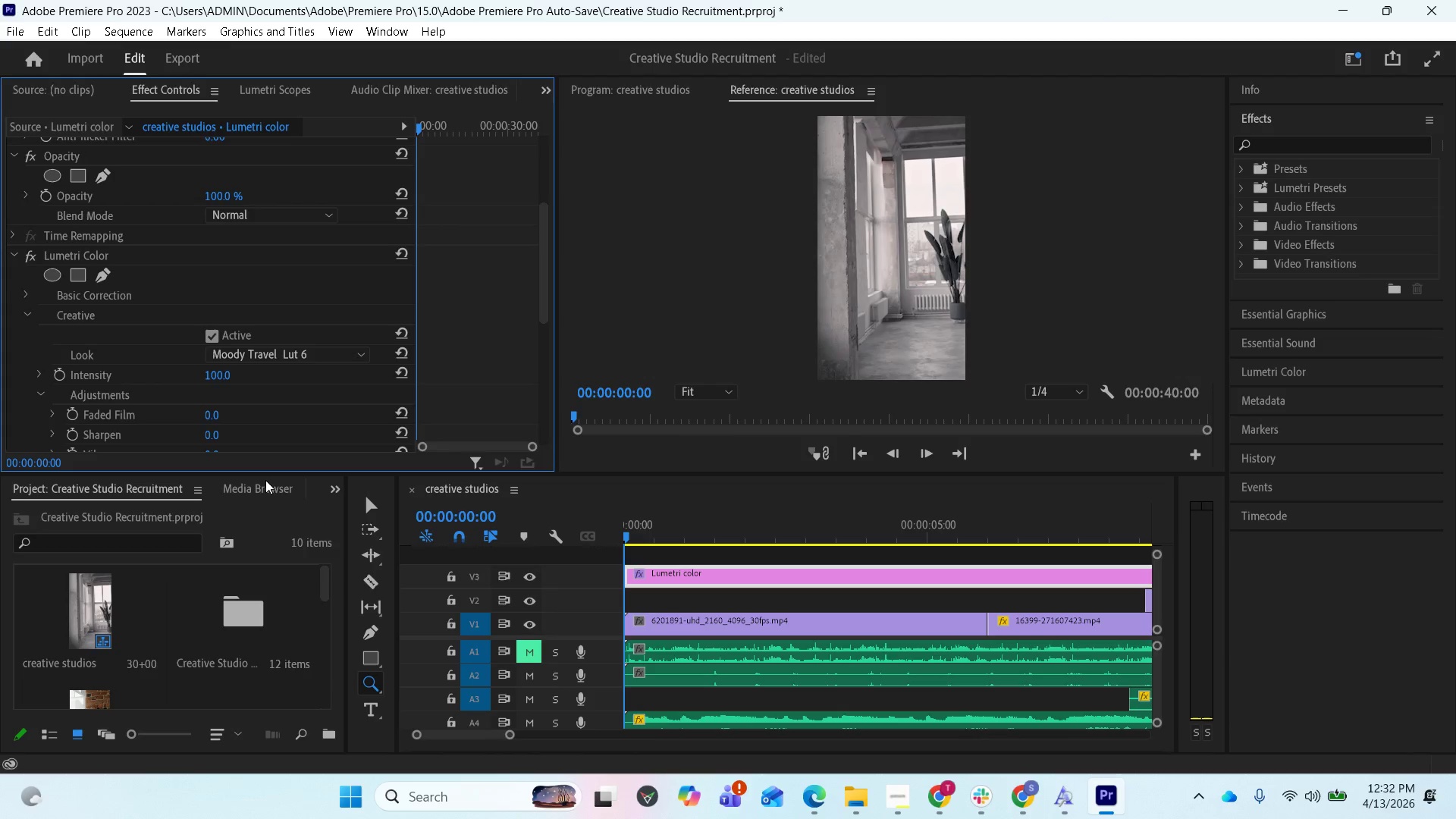 
scroll: coordinate [278, 392], scroll_direction: up, amount: 1.0
 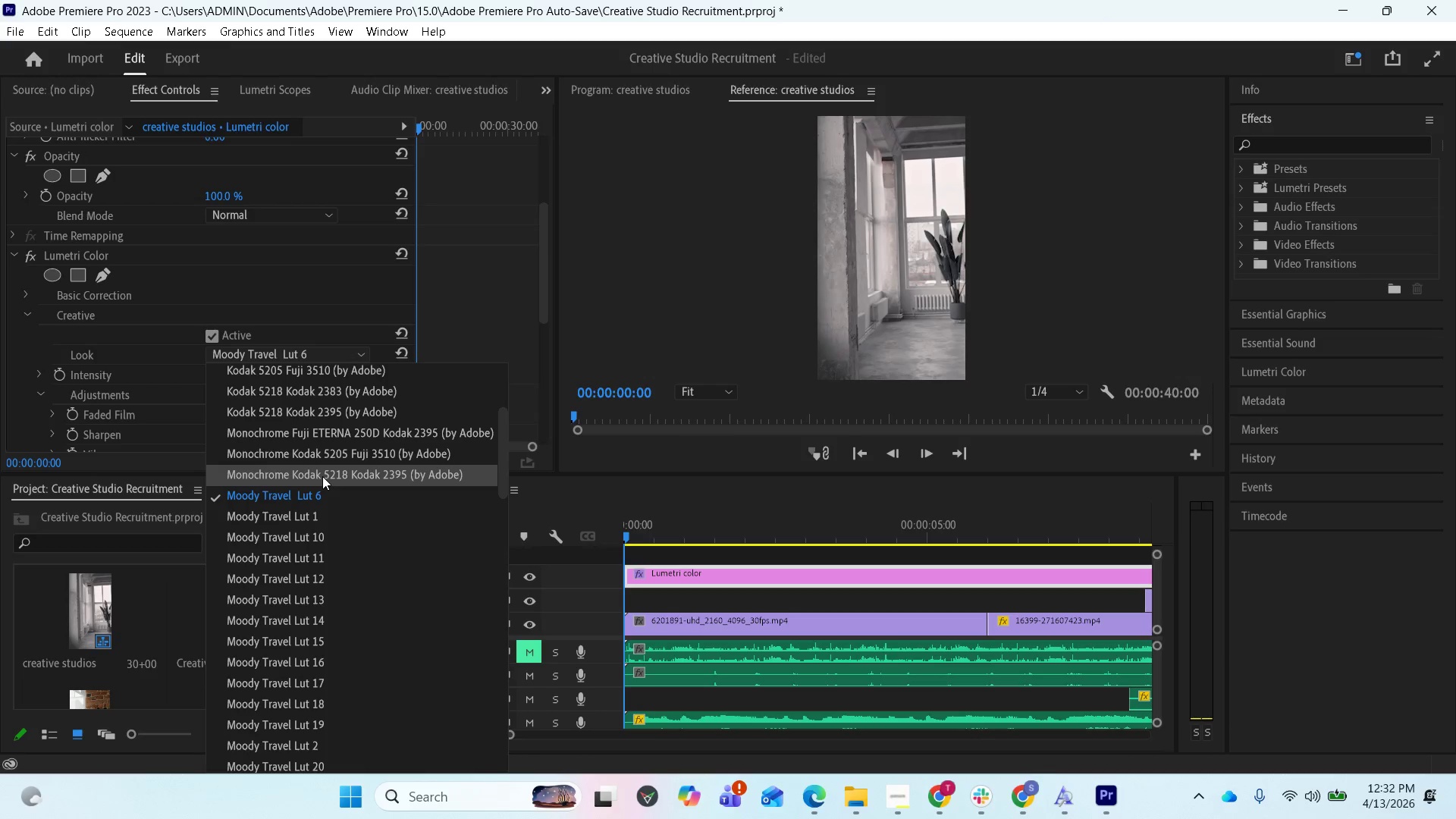 
left_click([322, 476])
 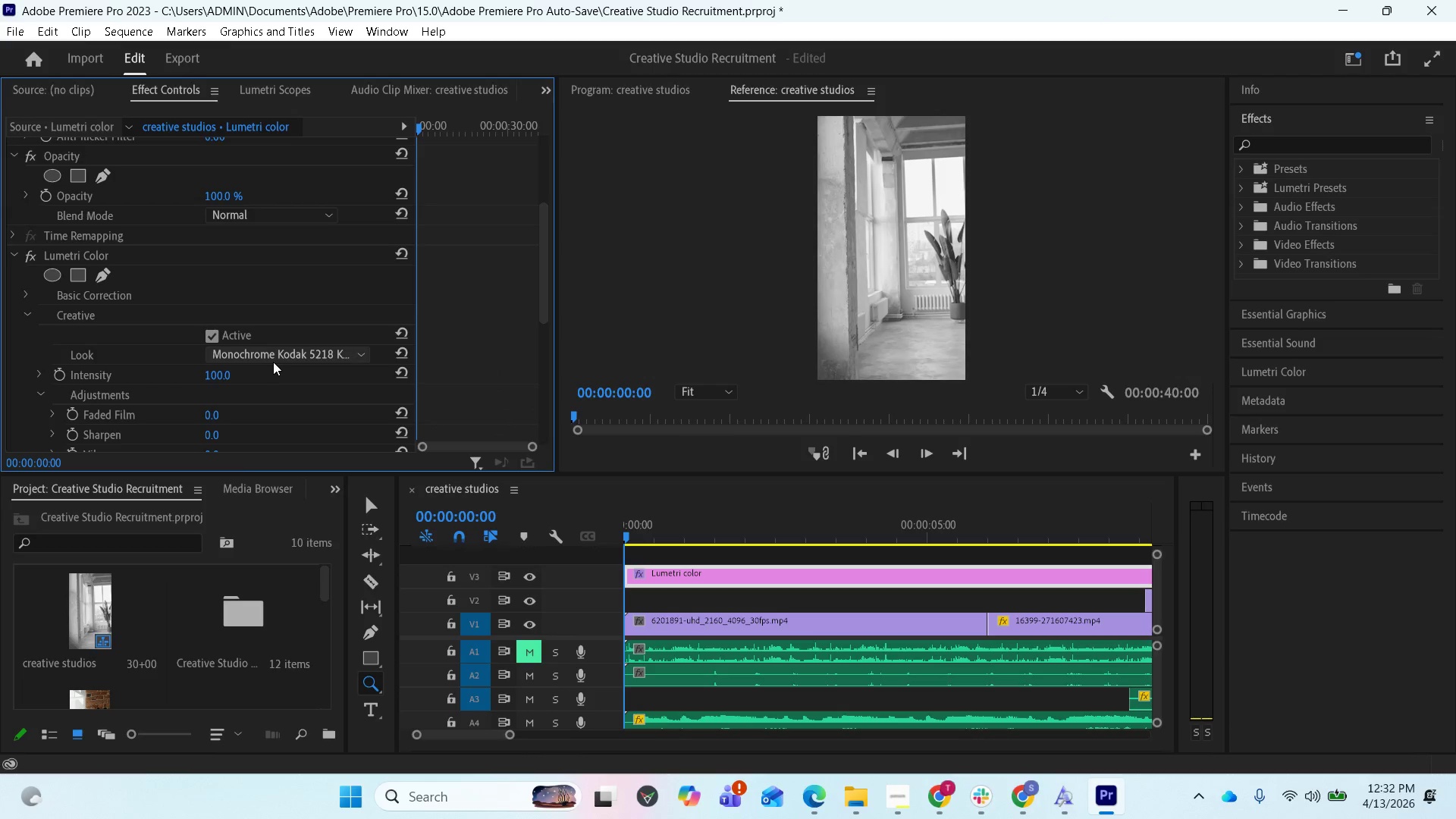 
left_click([272, 356])
 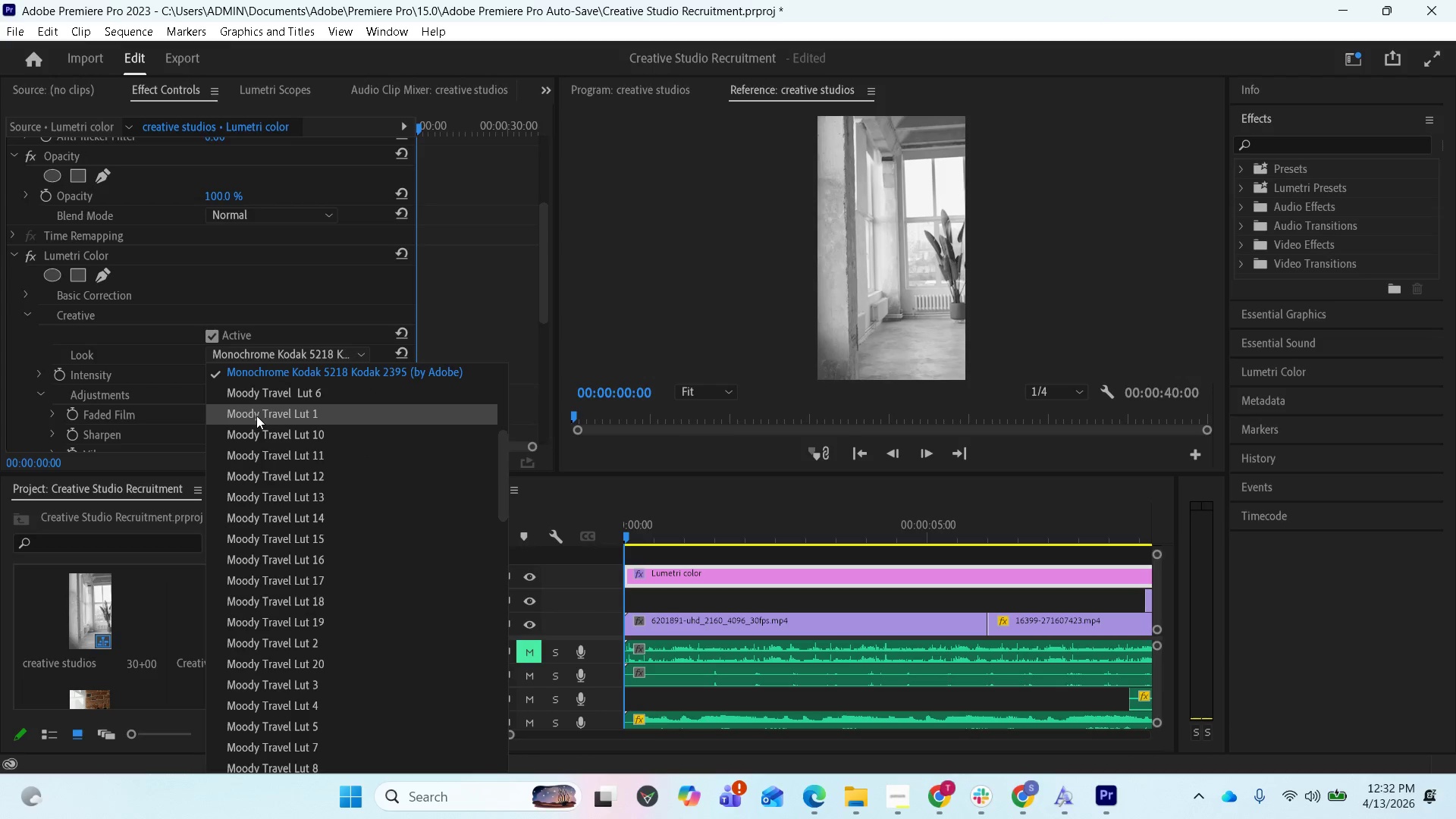 
scroll: coordinate [261, 412], scroll_direction: up, amount: 2.0
 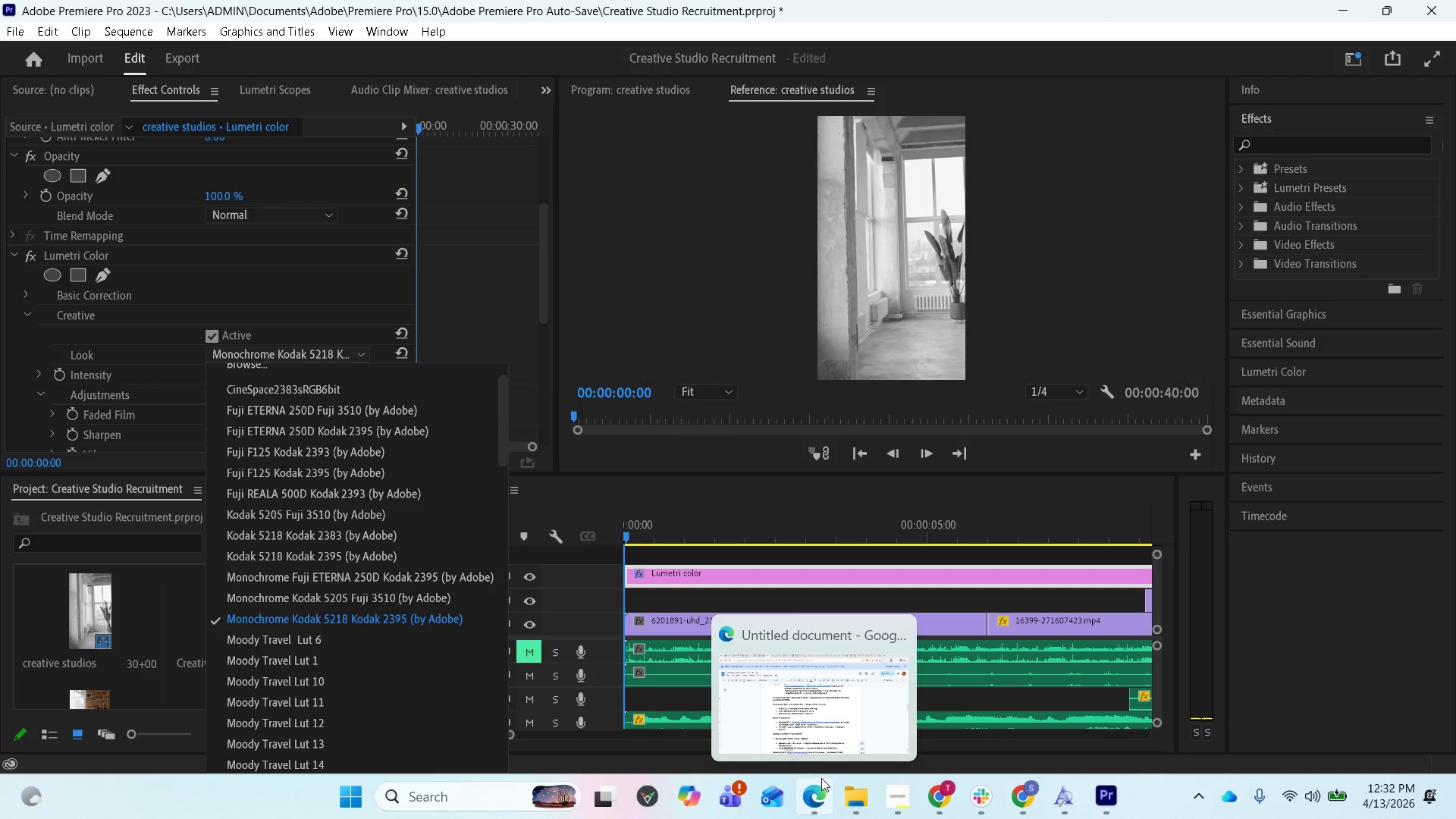 
left_click([820, 789])
 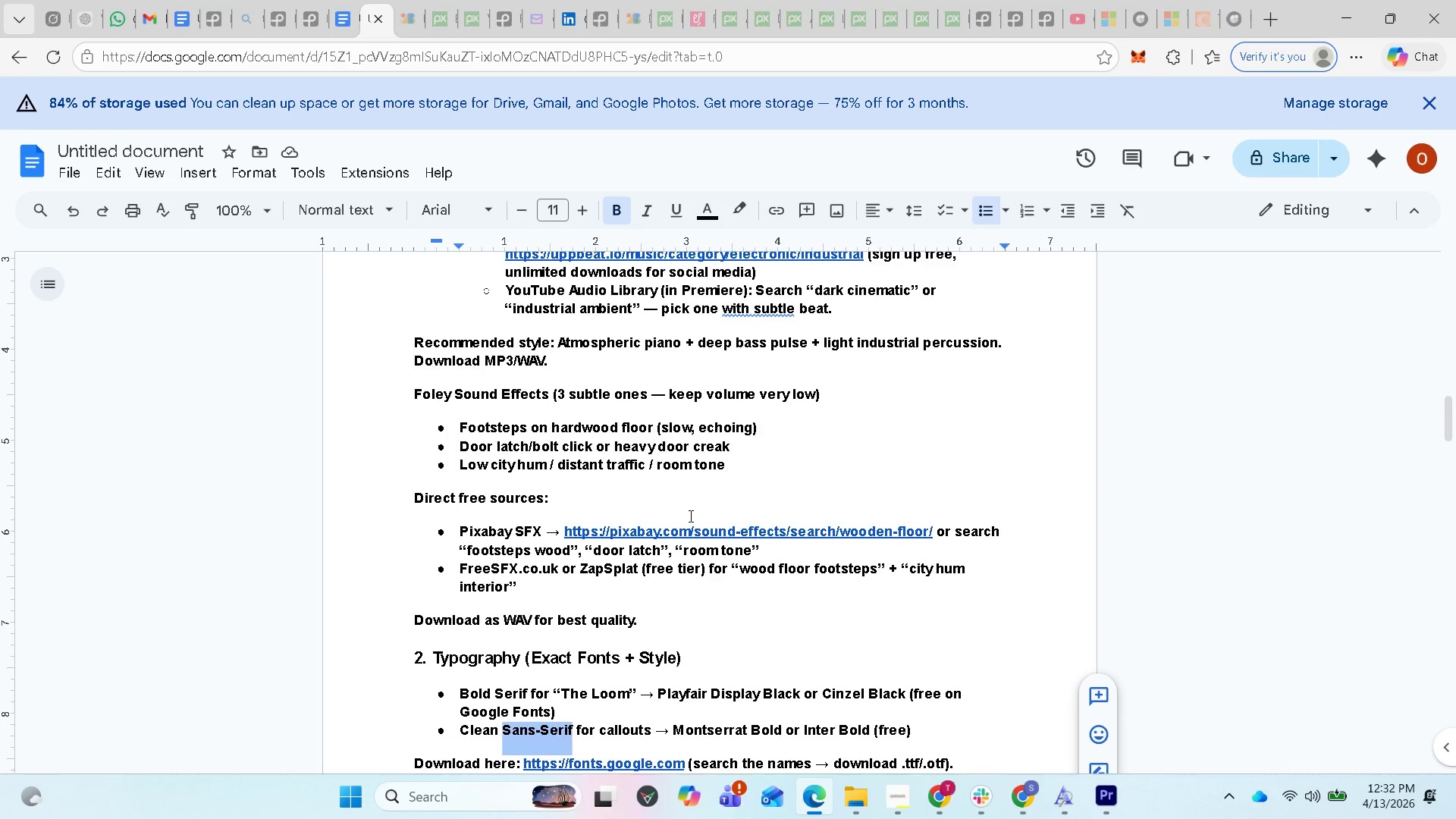 
wait(8.2)
 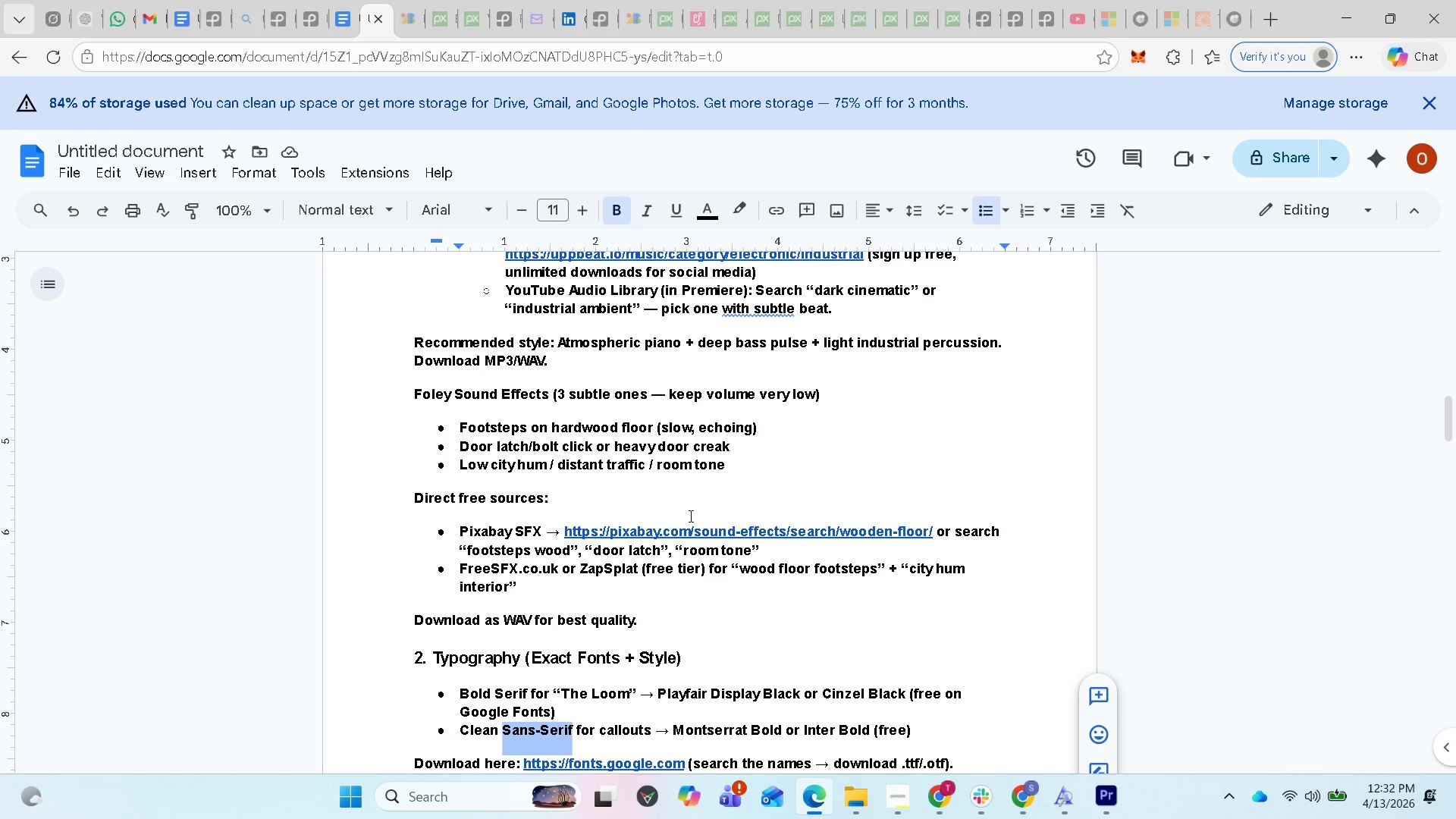 
scroll: coordinate [687, 490], scroll_direction: up, amount: 1.0
 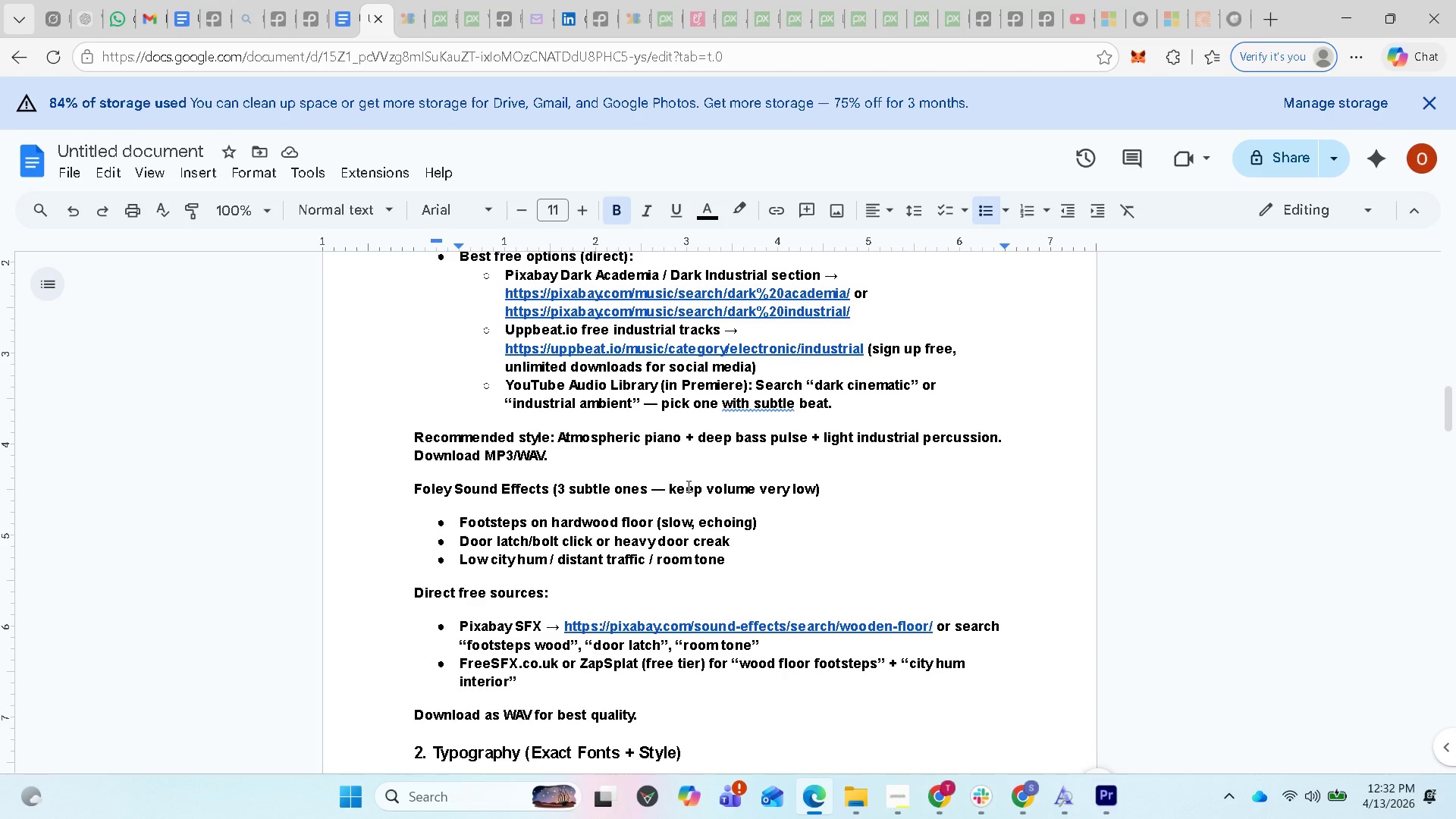 
scroll: coordinate [687, 486], scroll_direction: down, amount: 1.0
 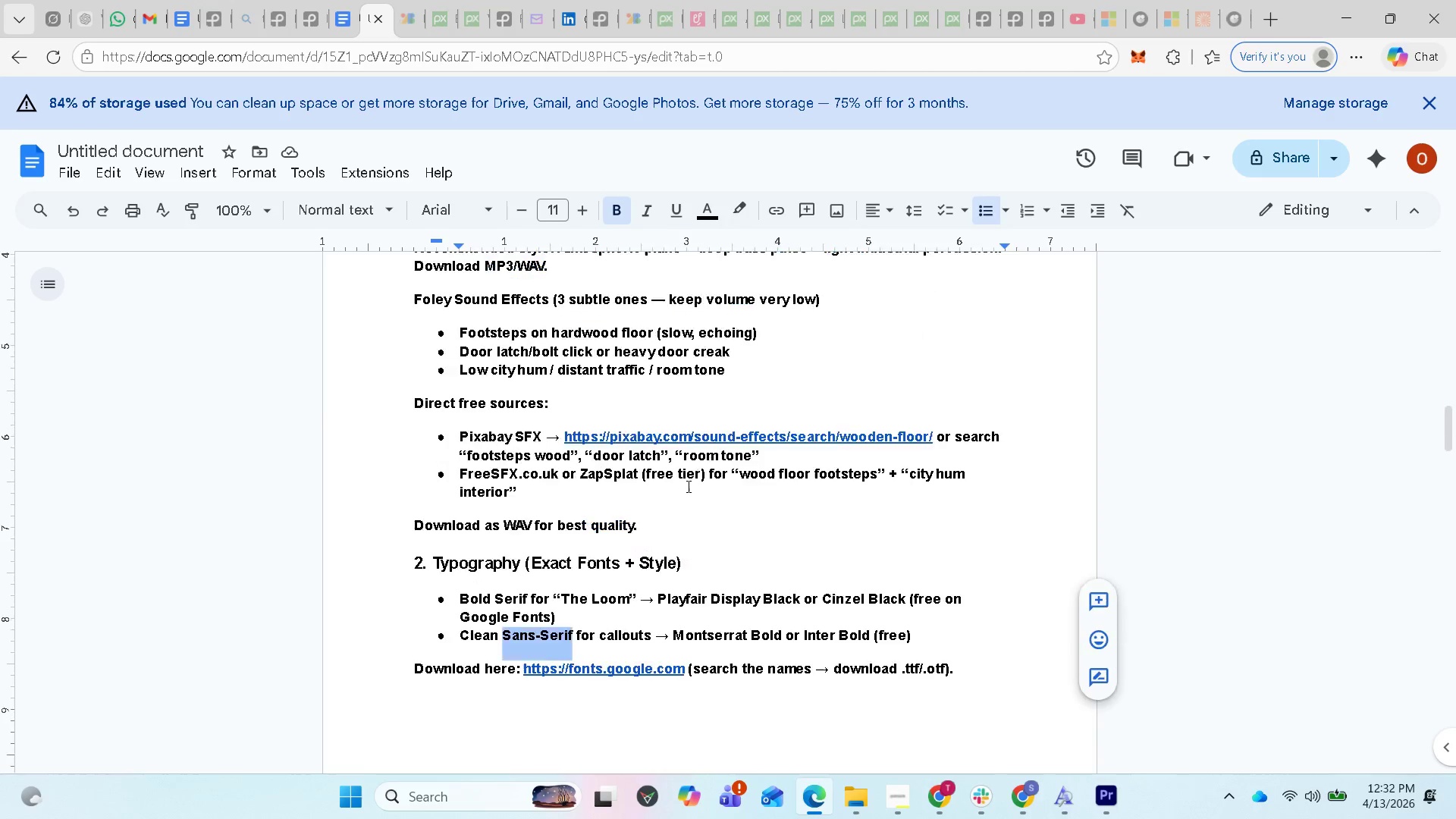 
scroll: coordinate [689, 485], scroll_direction: up, amount: 4.0
 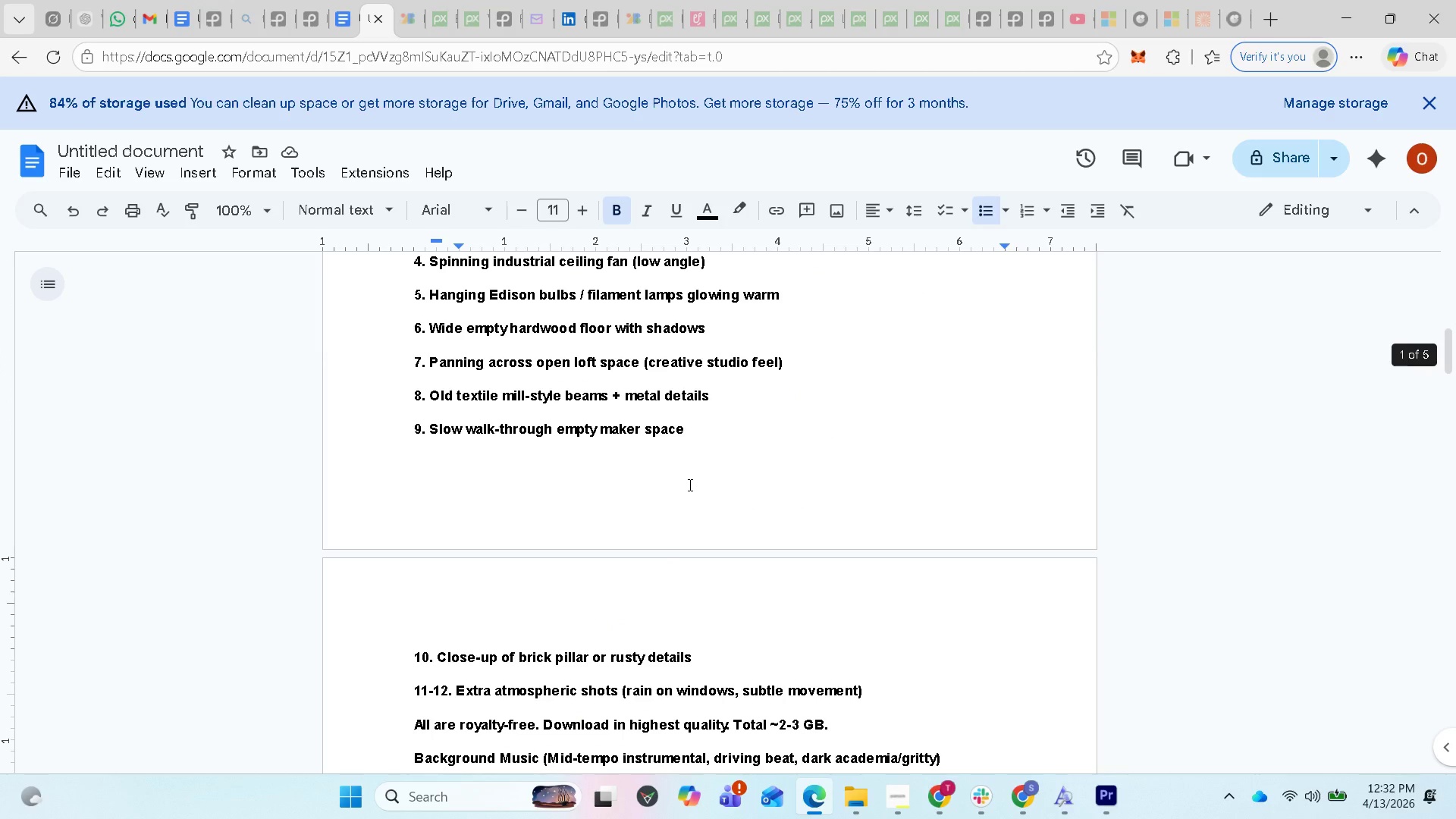 
scroll: coordinate [565, 470], scroll_direction: down, amount: 9.0
 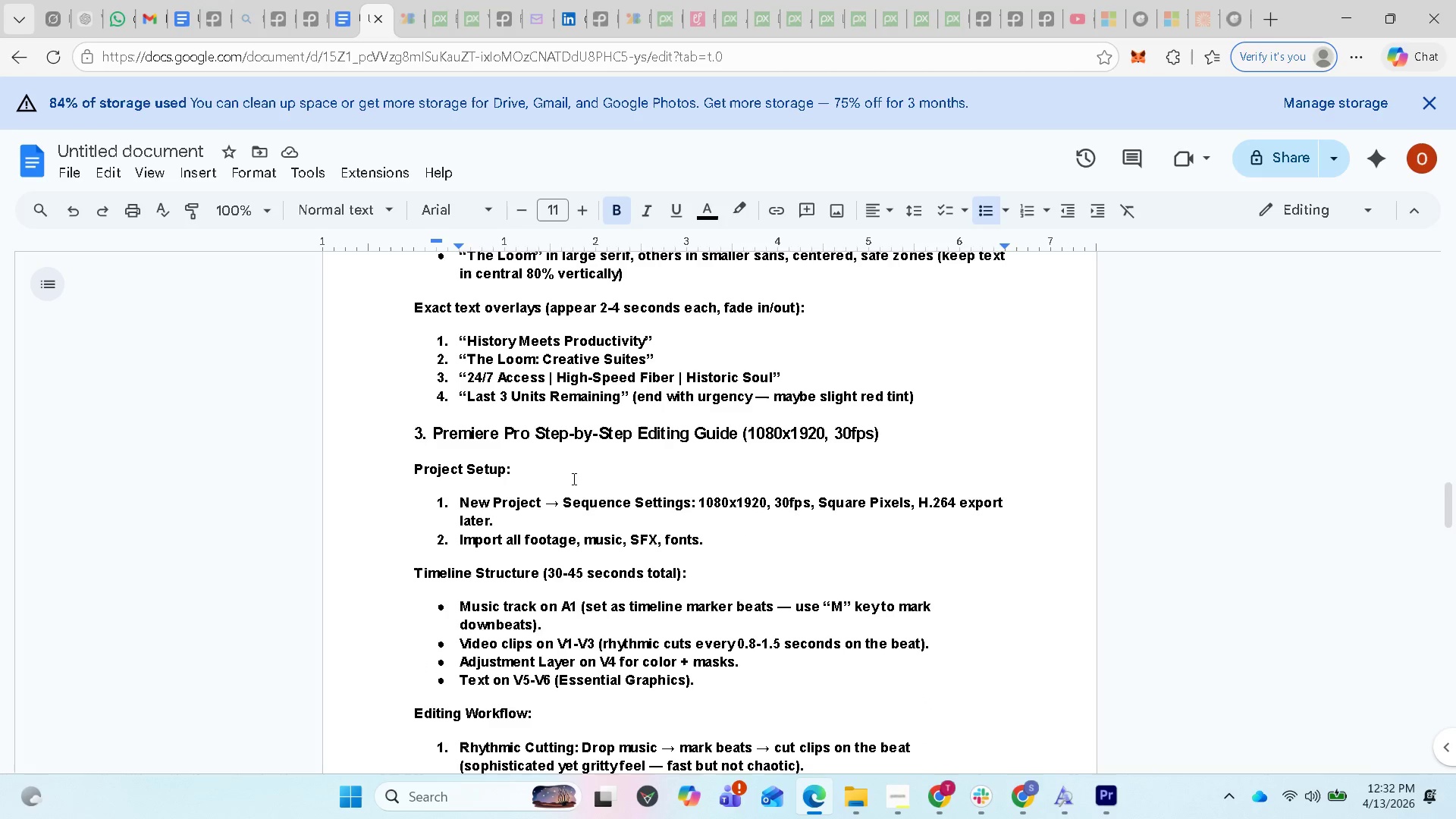 
scroll: coordinate [575, 479], scroll_direction: up, amount: 2.0
 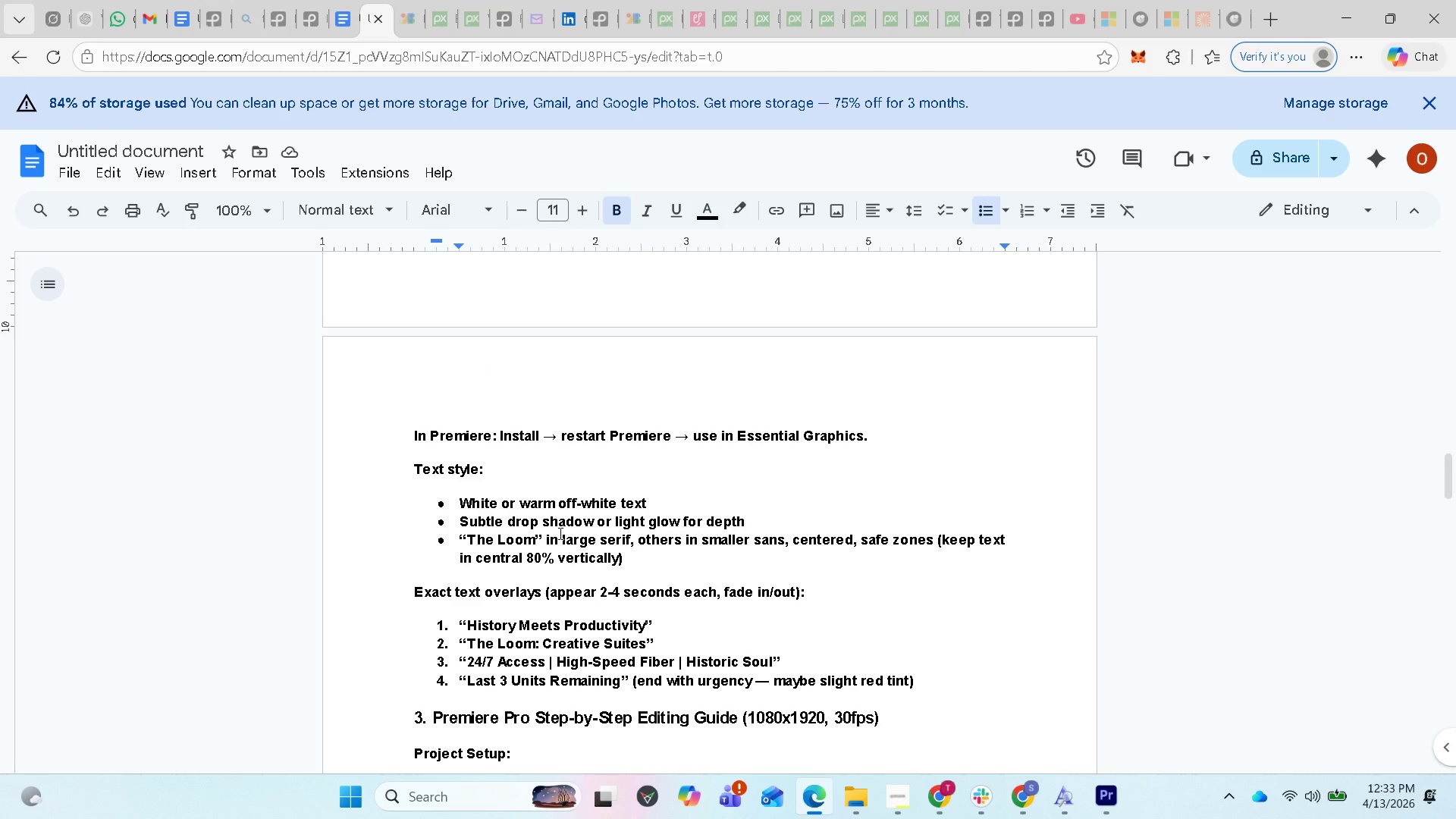 
scroll: coordinate [556, 532], scroll_direction: down, amount: 2.0
 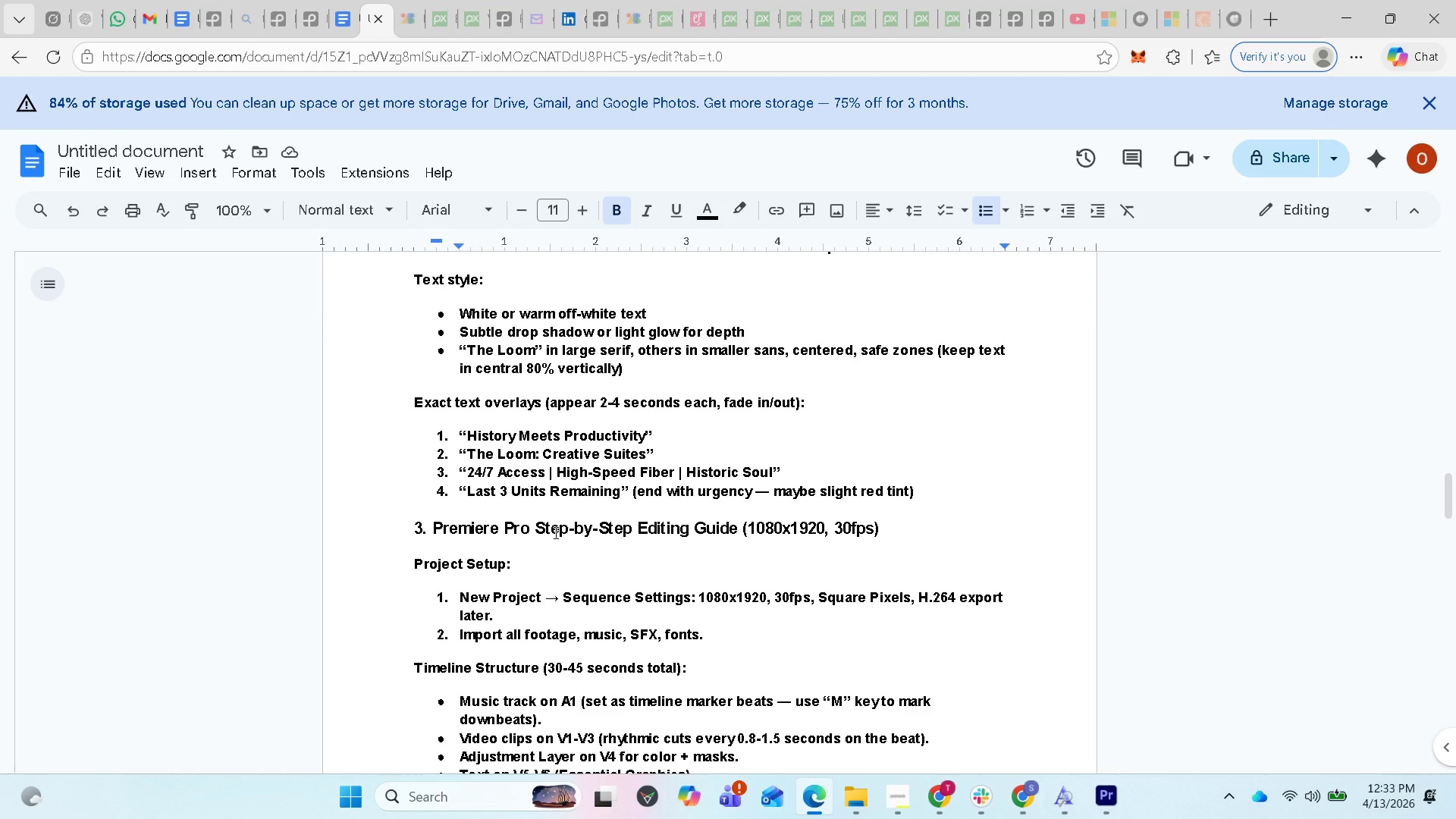 
wait(20.13)
 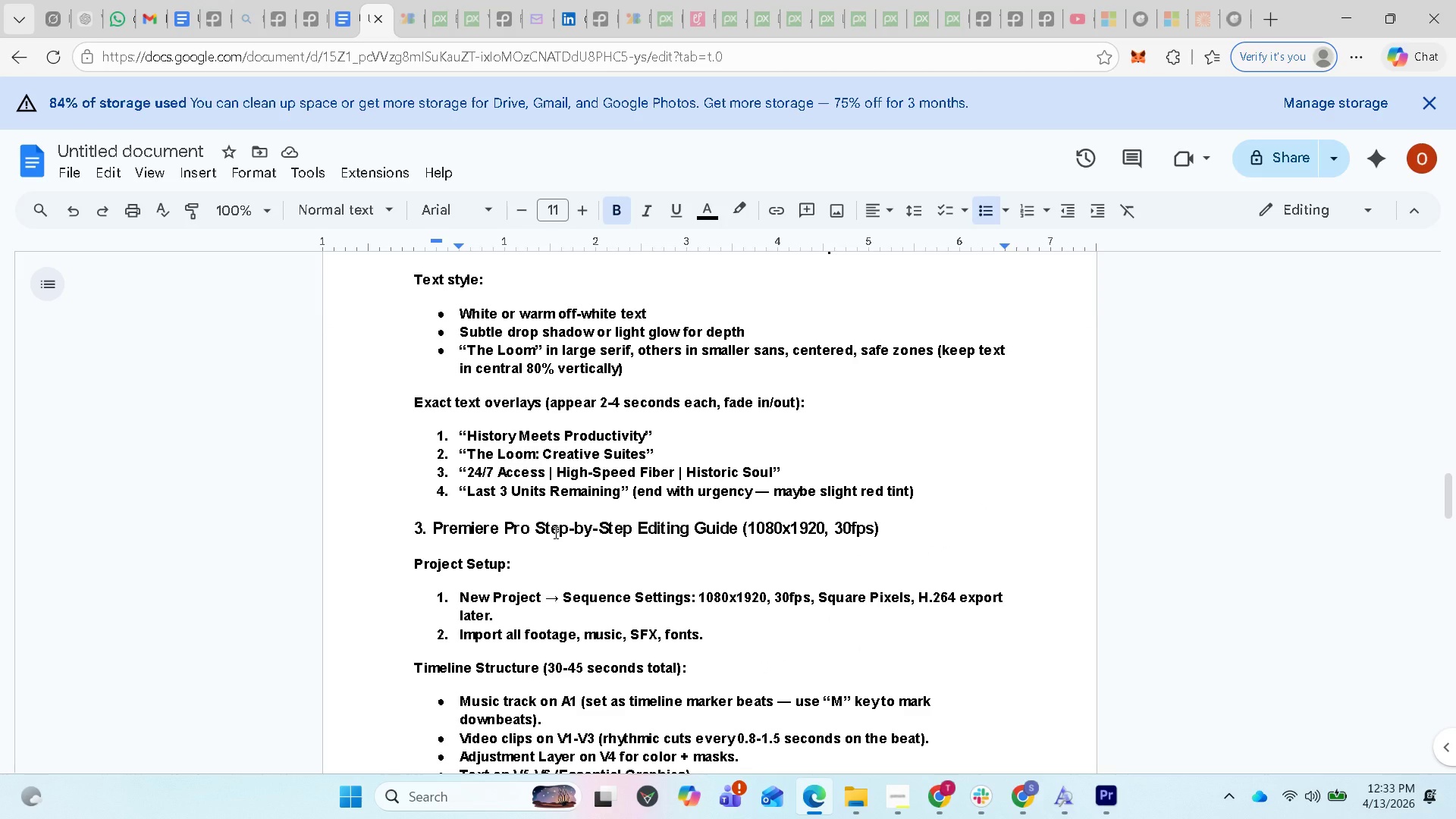 
scroll: coordinate [636, 523], scroll_direction: down, amount: 9.0
 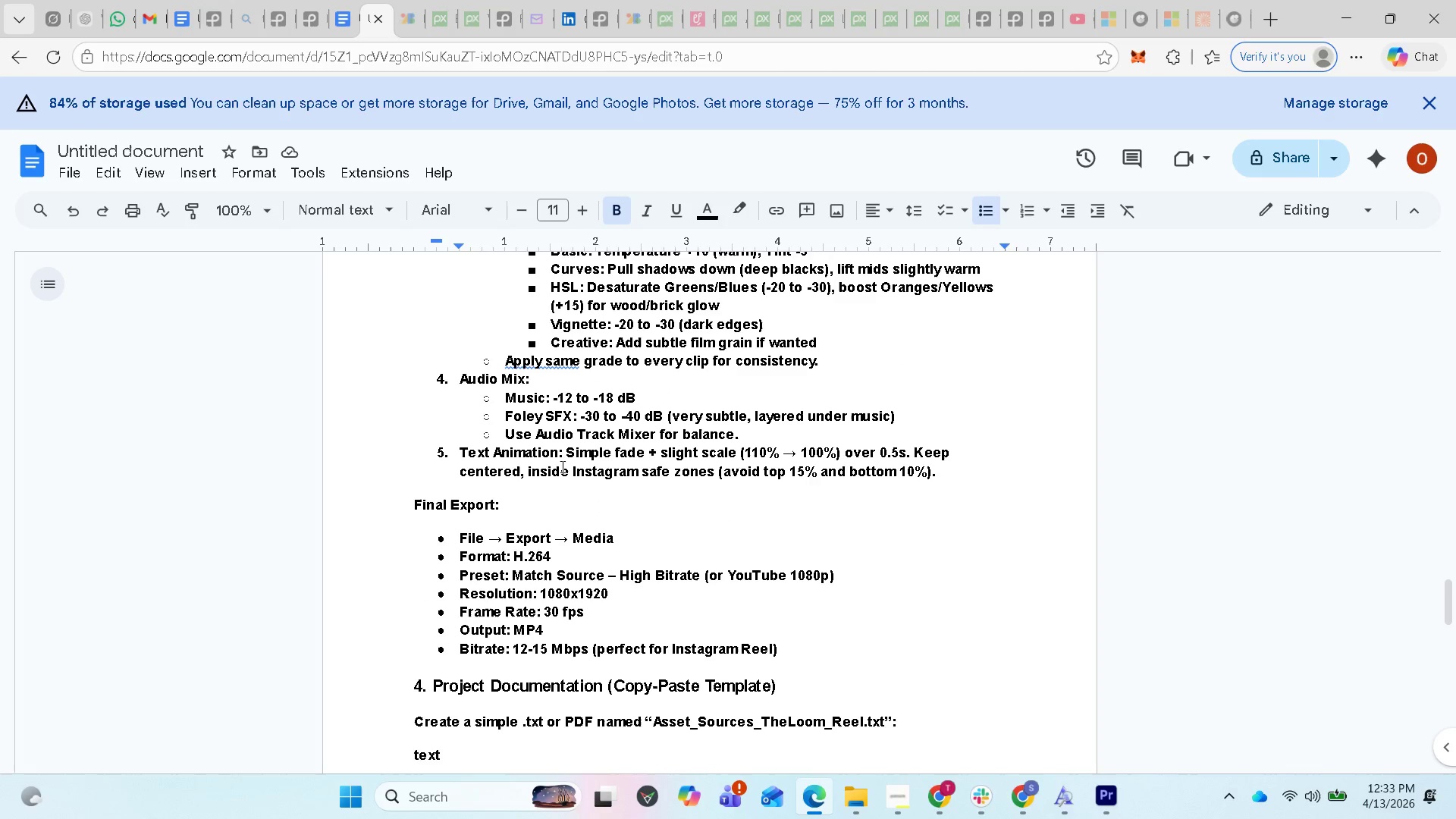 
scroll: coordinate [617, 473], scroll_direction: up, amount: 2.0
 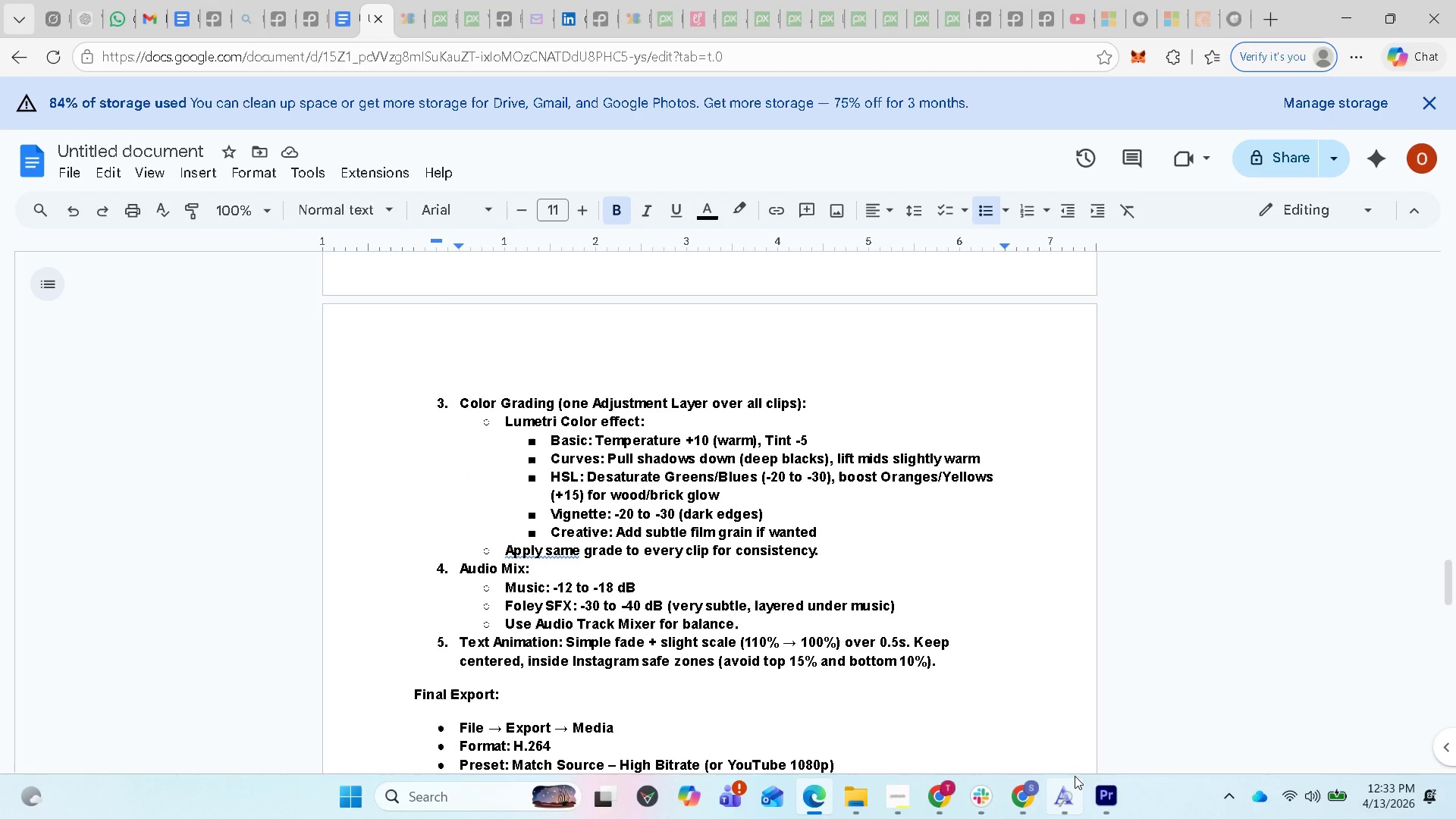 
left_click([1100, 788])
 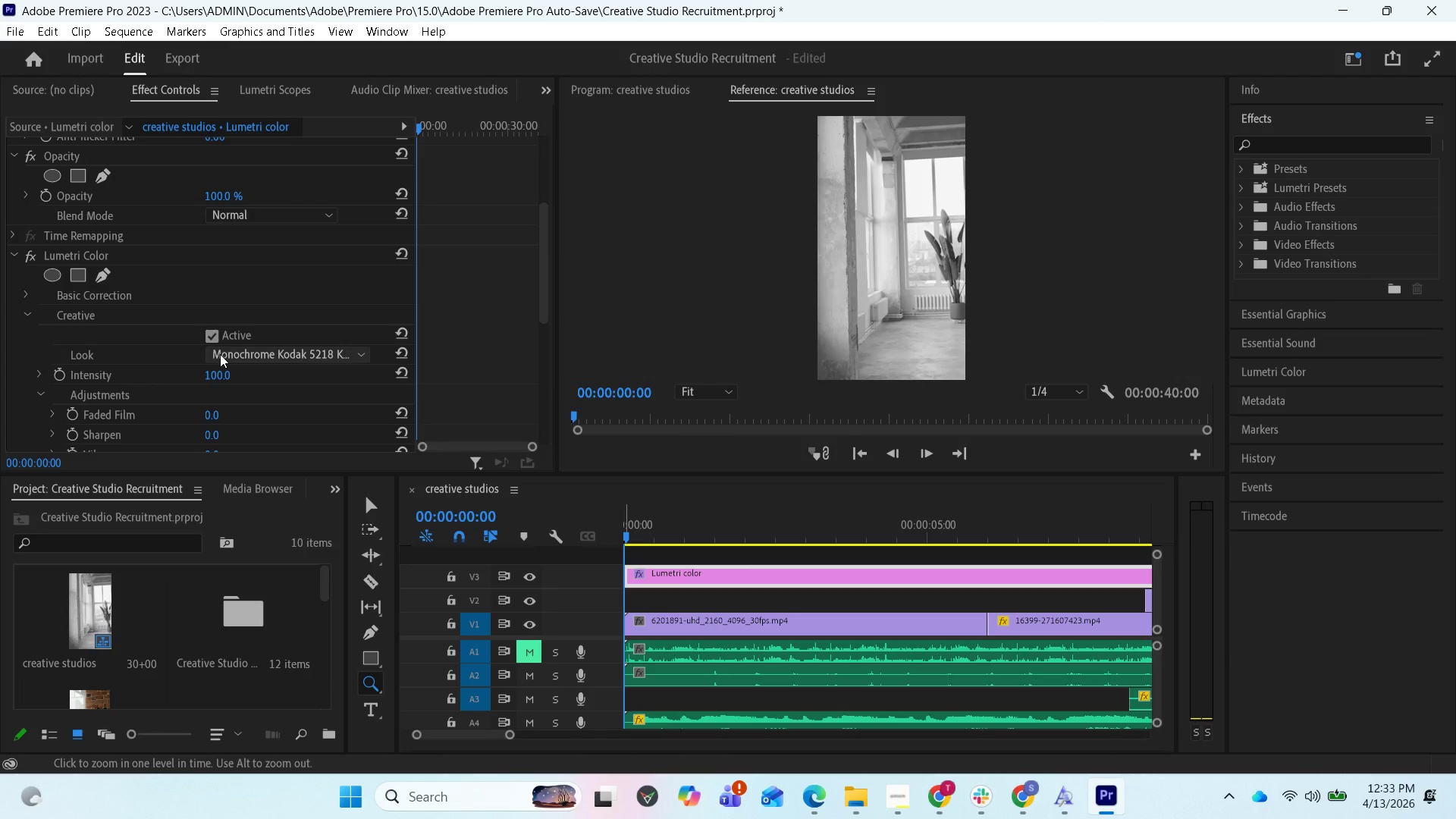 
scroll: coordinate [220, 354], scroll_direction: none, amount: 0.0
 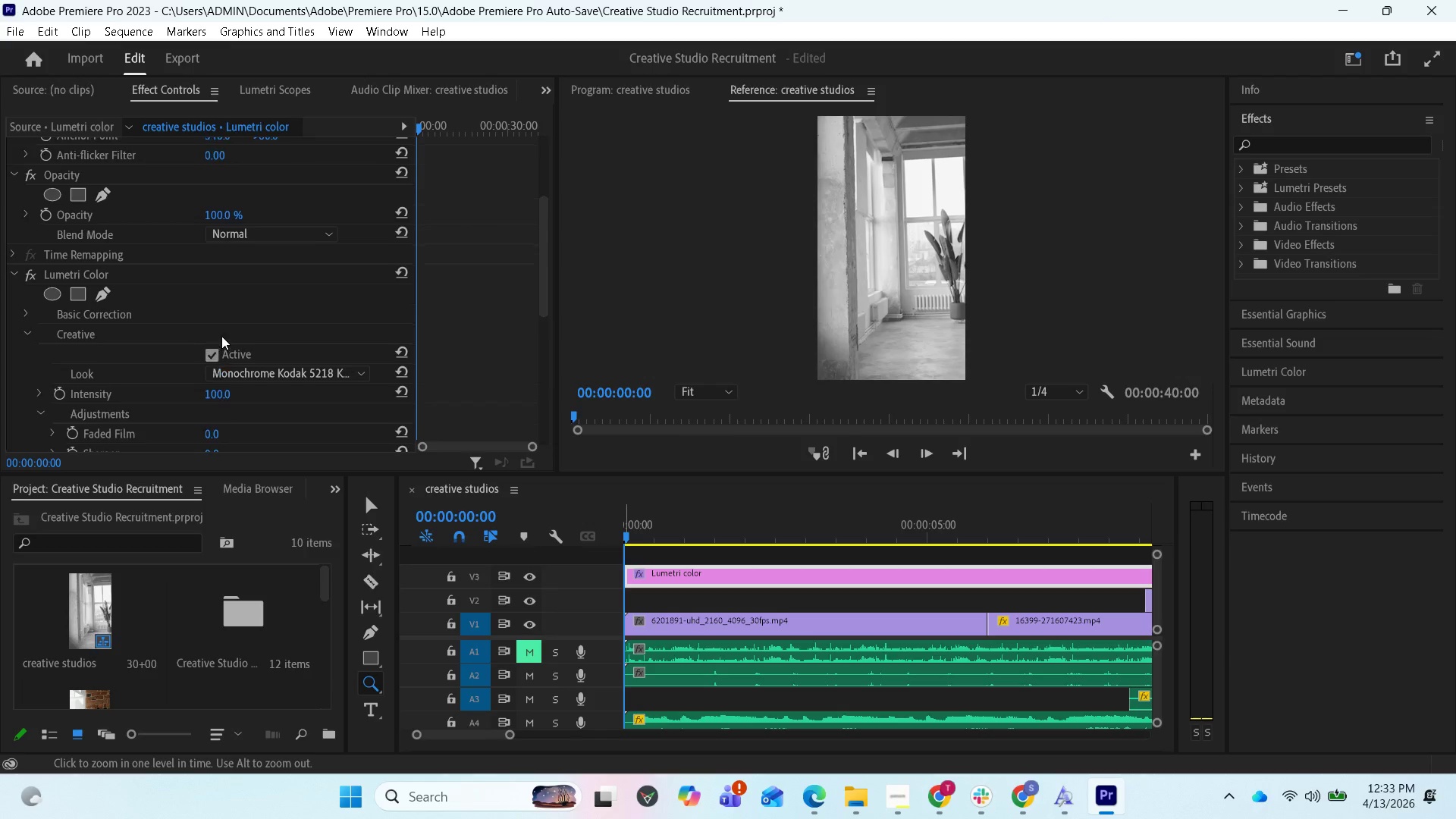 
scroll: coordinate [221, 295], scroll_direction: up, amount: 3.0
 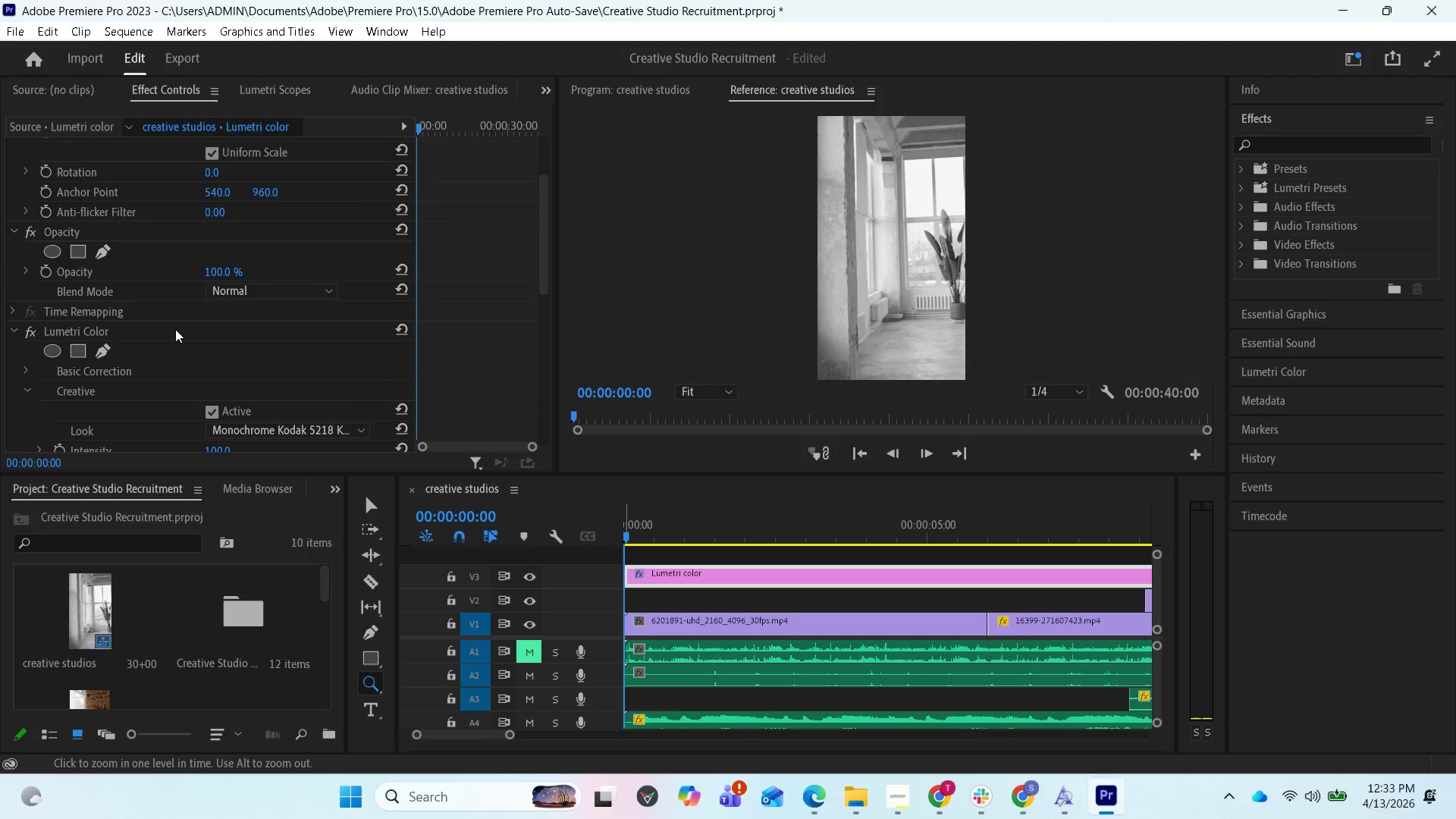 
scroll: coordinate [170, 335], scroll_direction: down, amount: 1.0
 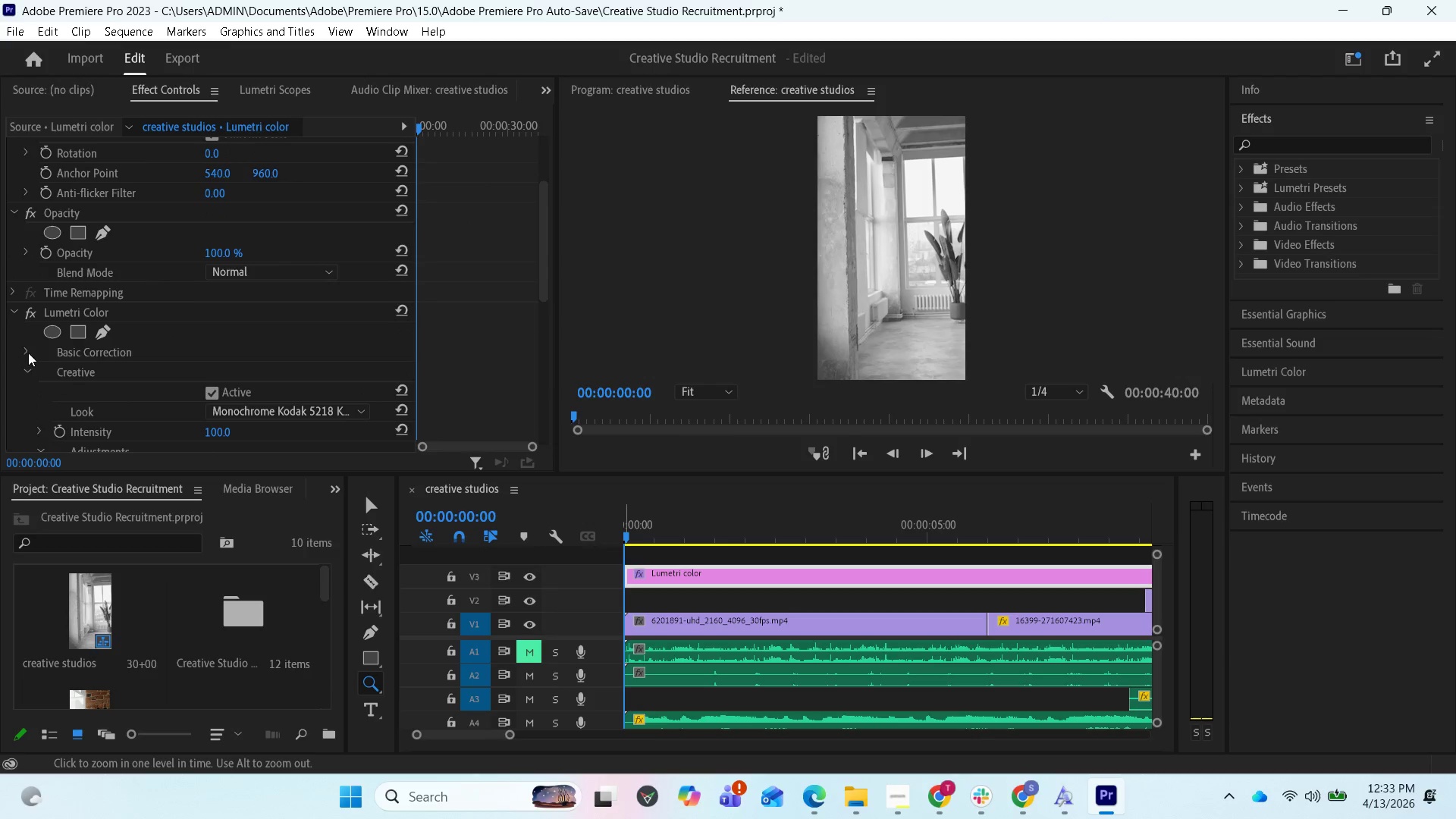 
left_click([28, 353])
 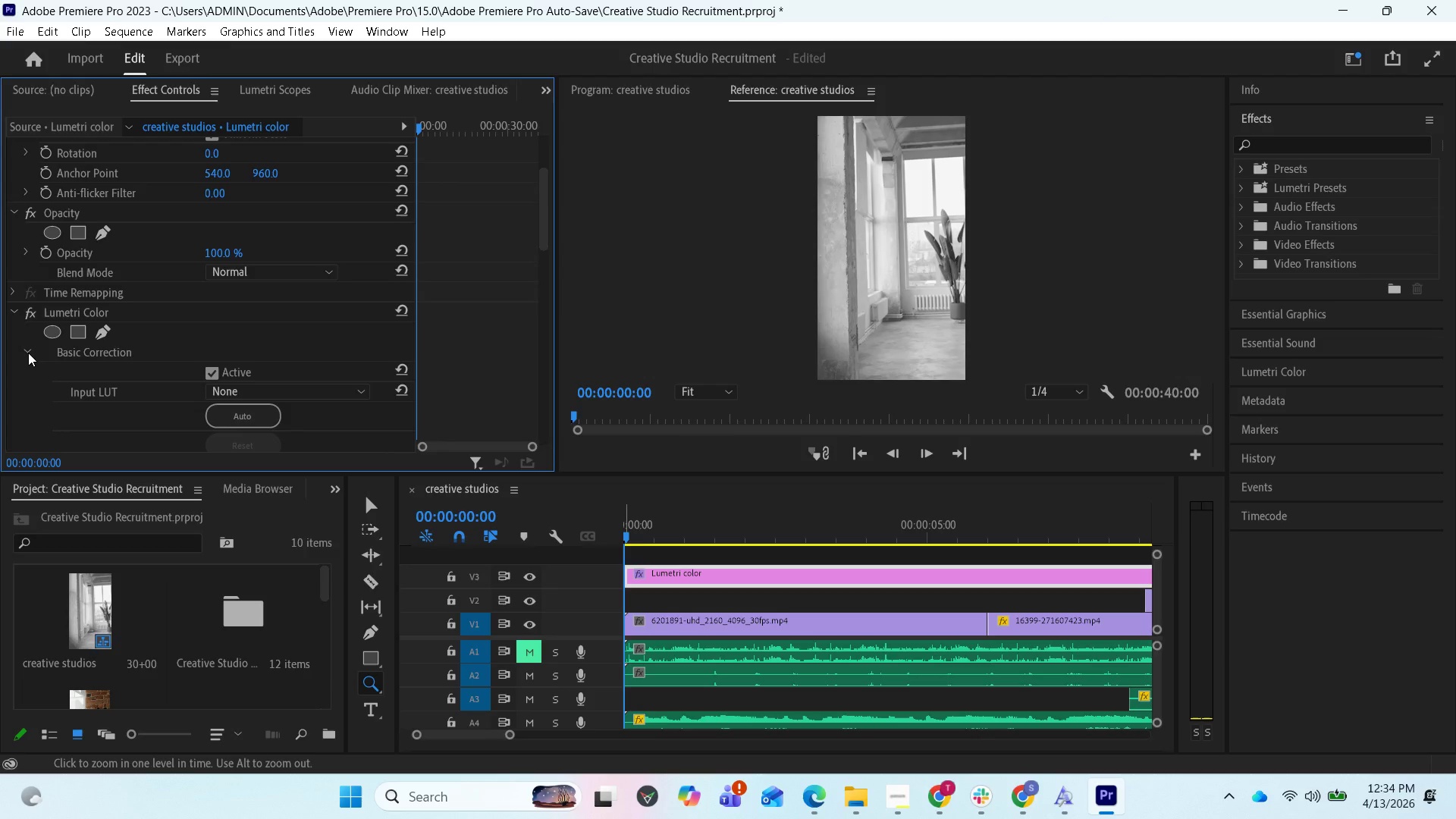 
wait(59.2)
 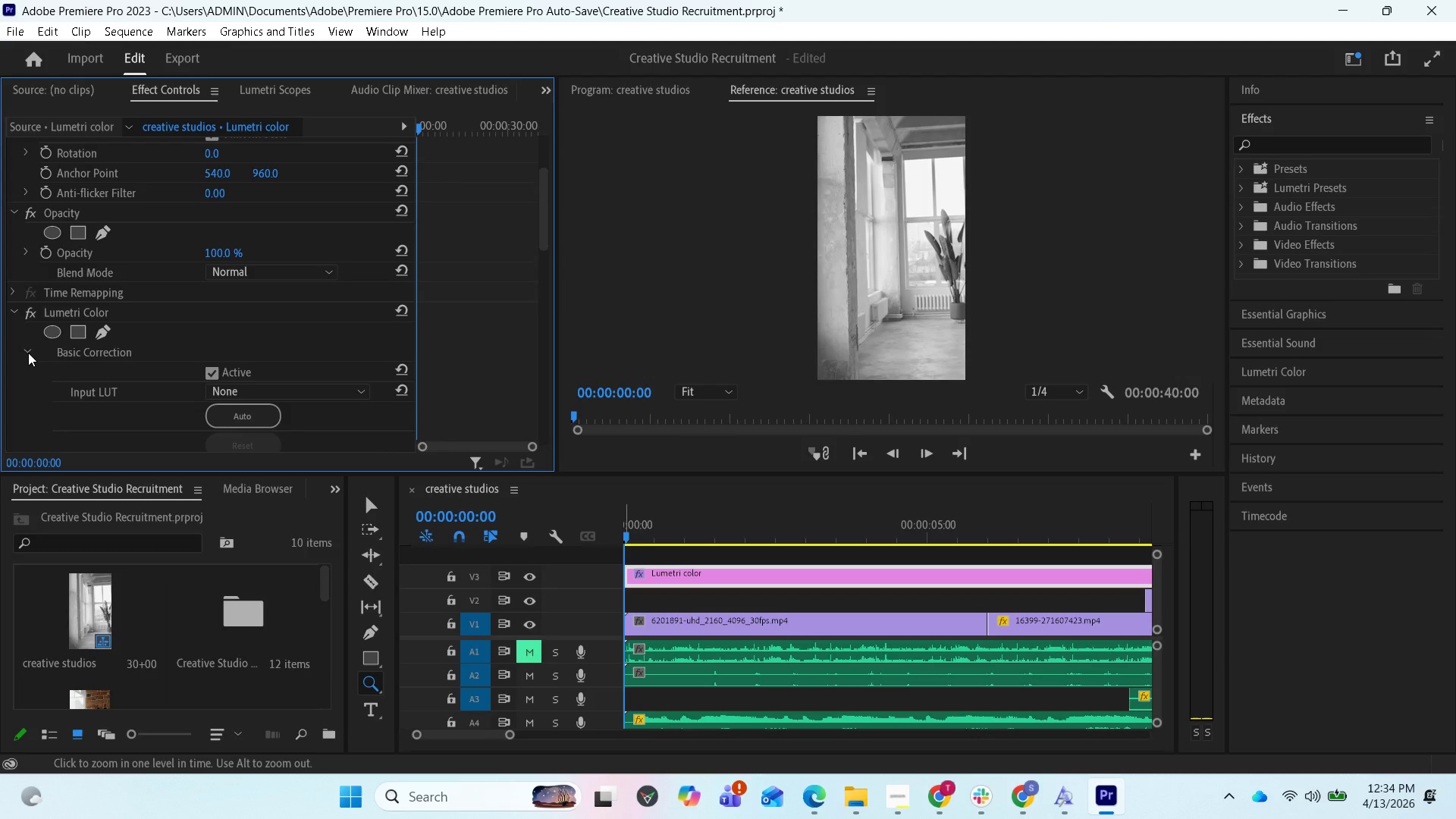 
scroll: coordinate [268, 350], scroll_direction: down, amount: 4.0
 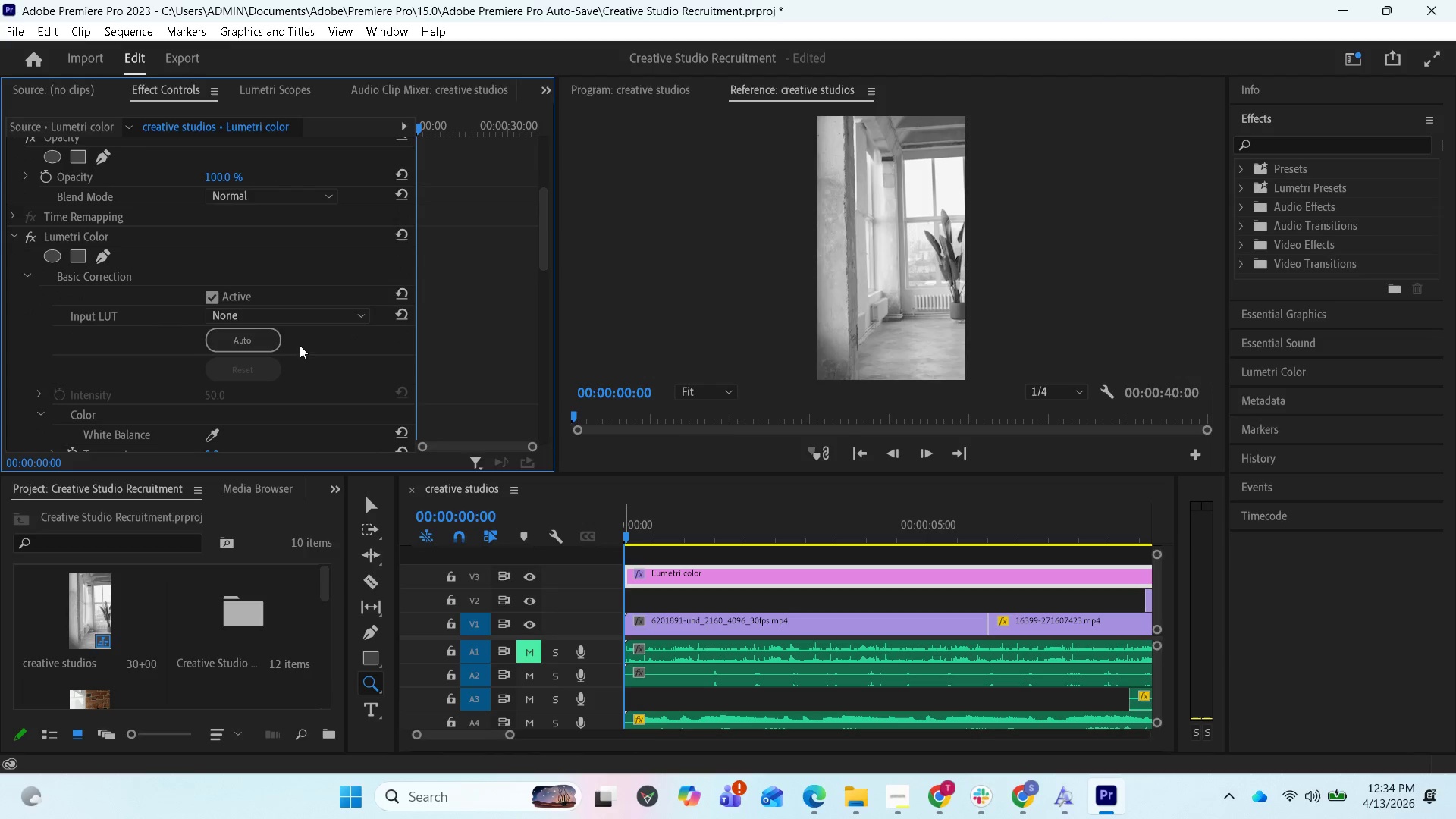 
scroll: coordinate [308, 338], scroll_direction: up, amount: 1.0
 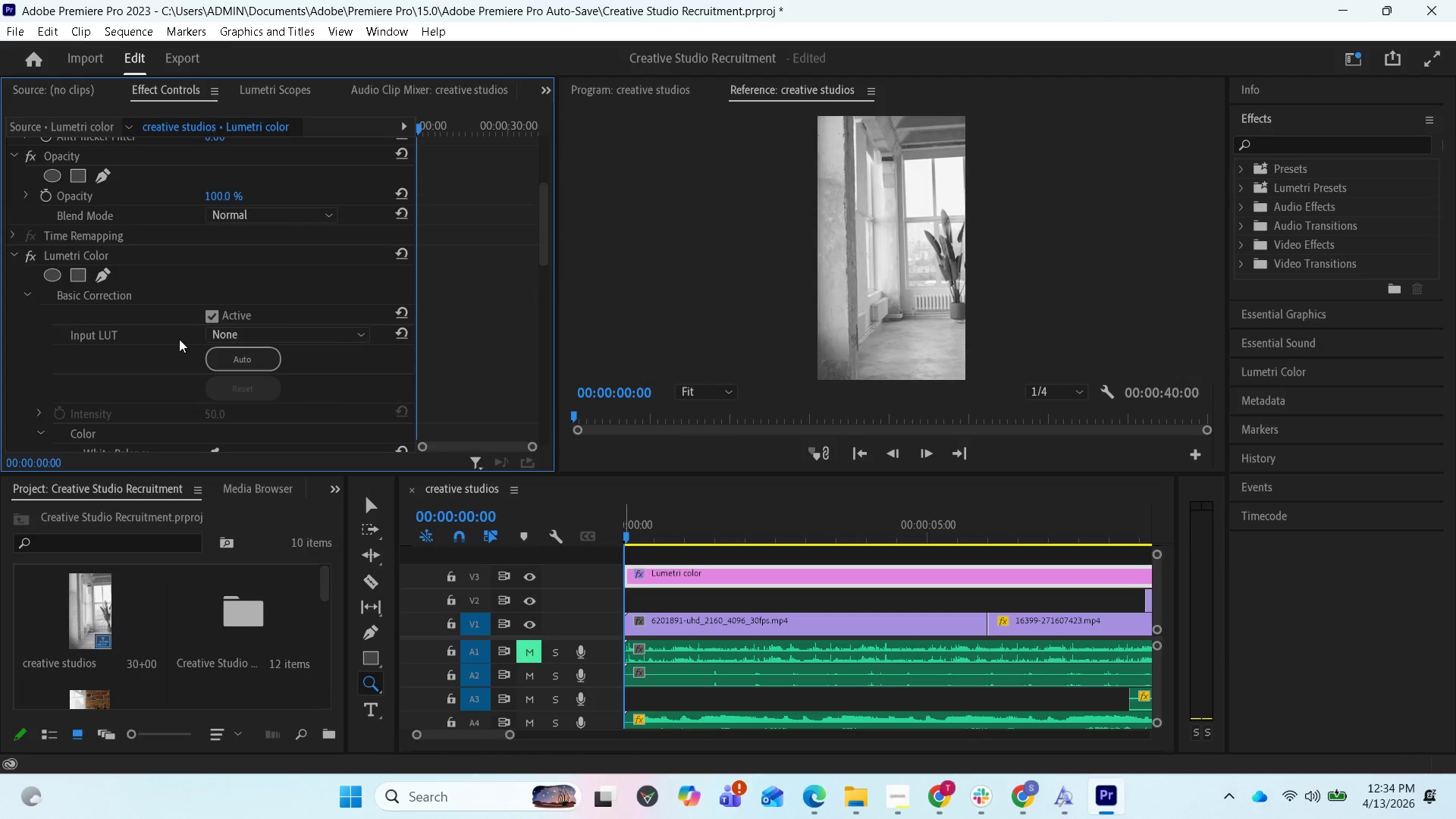 
scroll: coordinate [147, 351], scroll_direction: down, amount: 5.0
 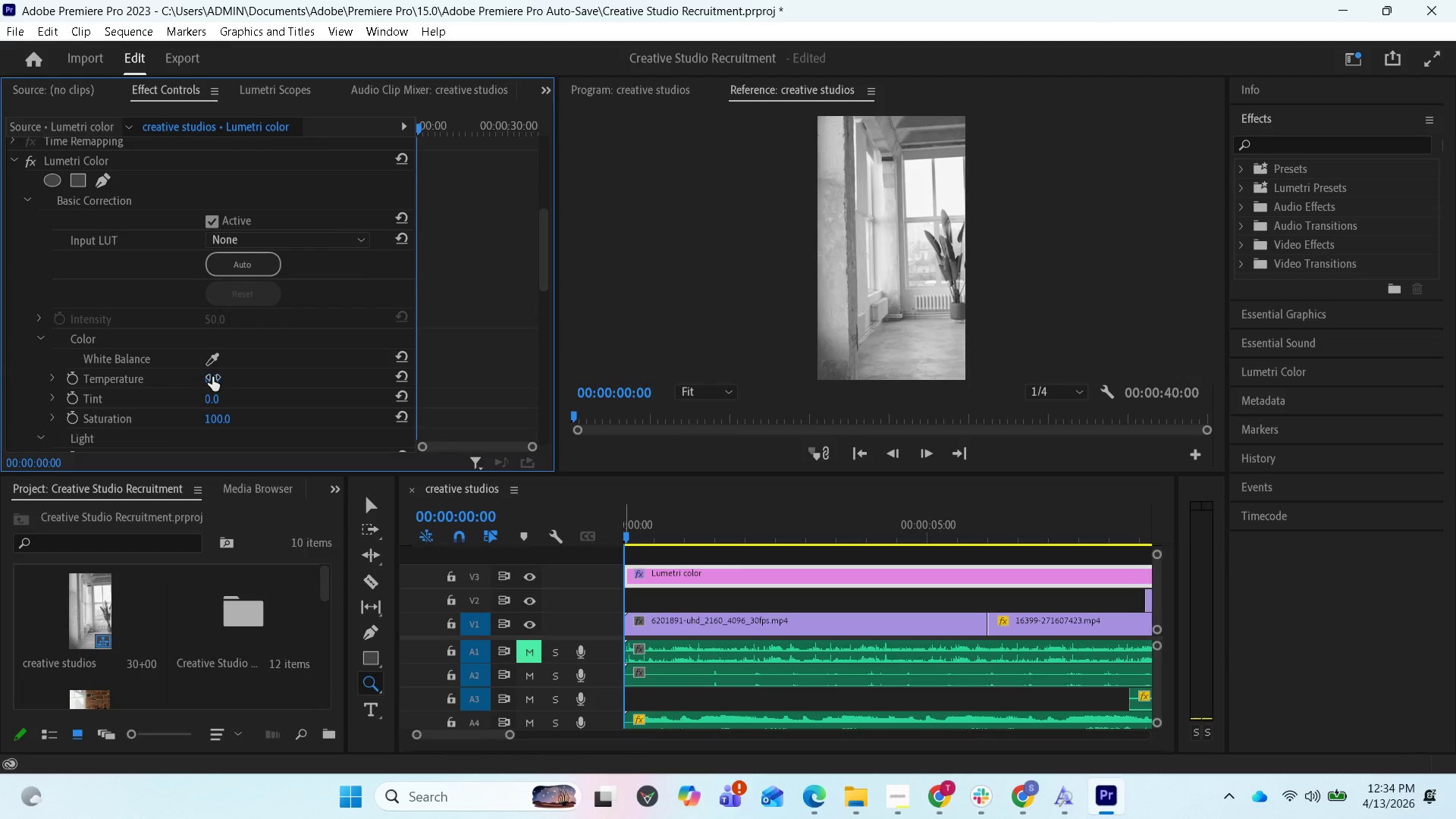 
left_click([212, 377])
 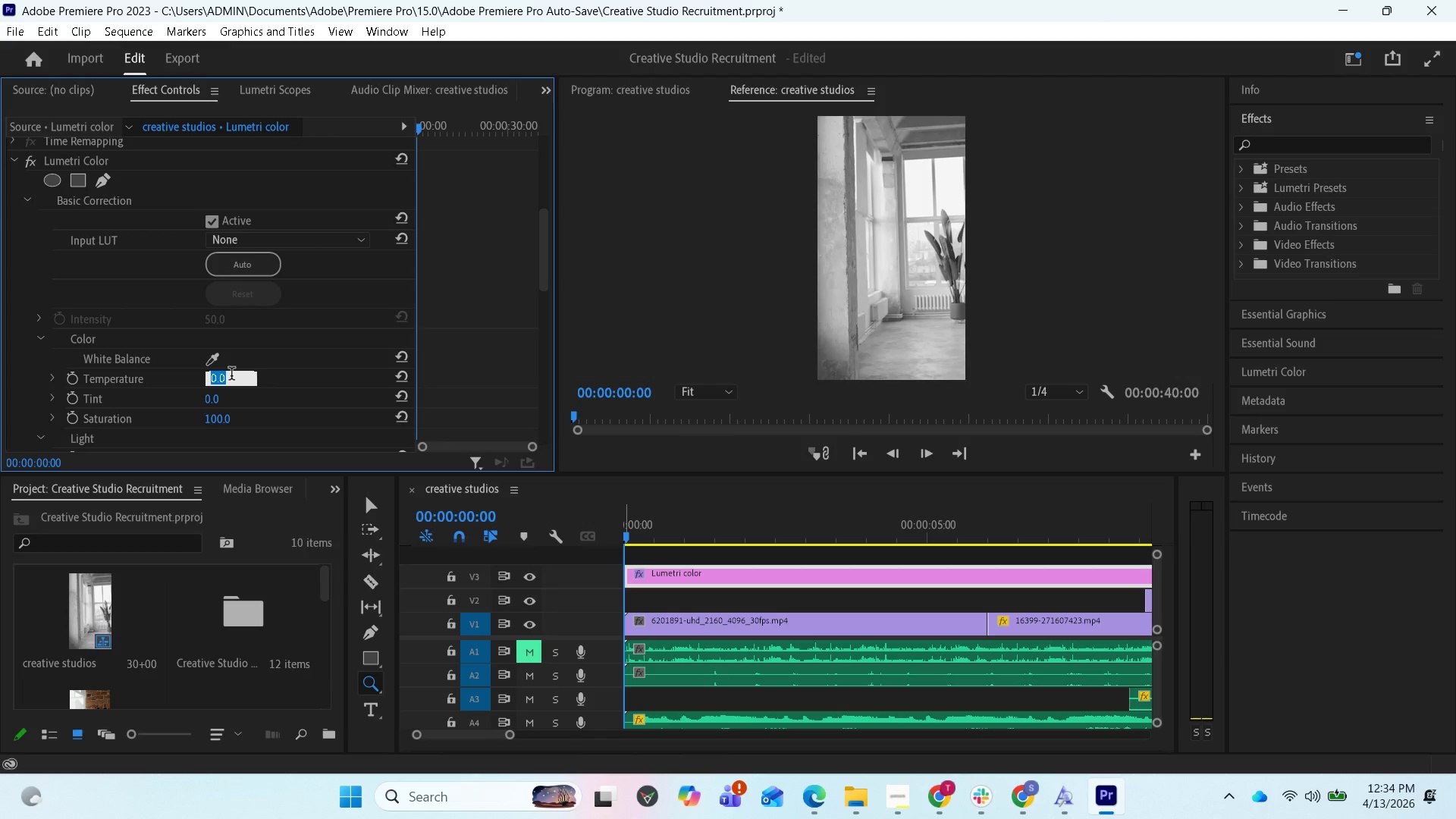 
type(11)
 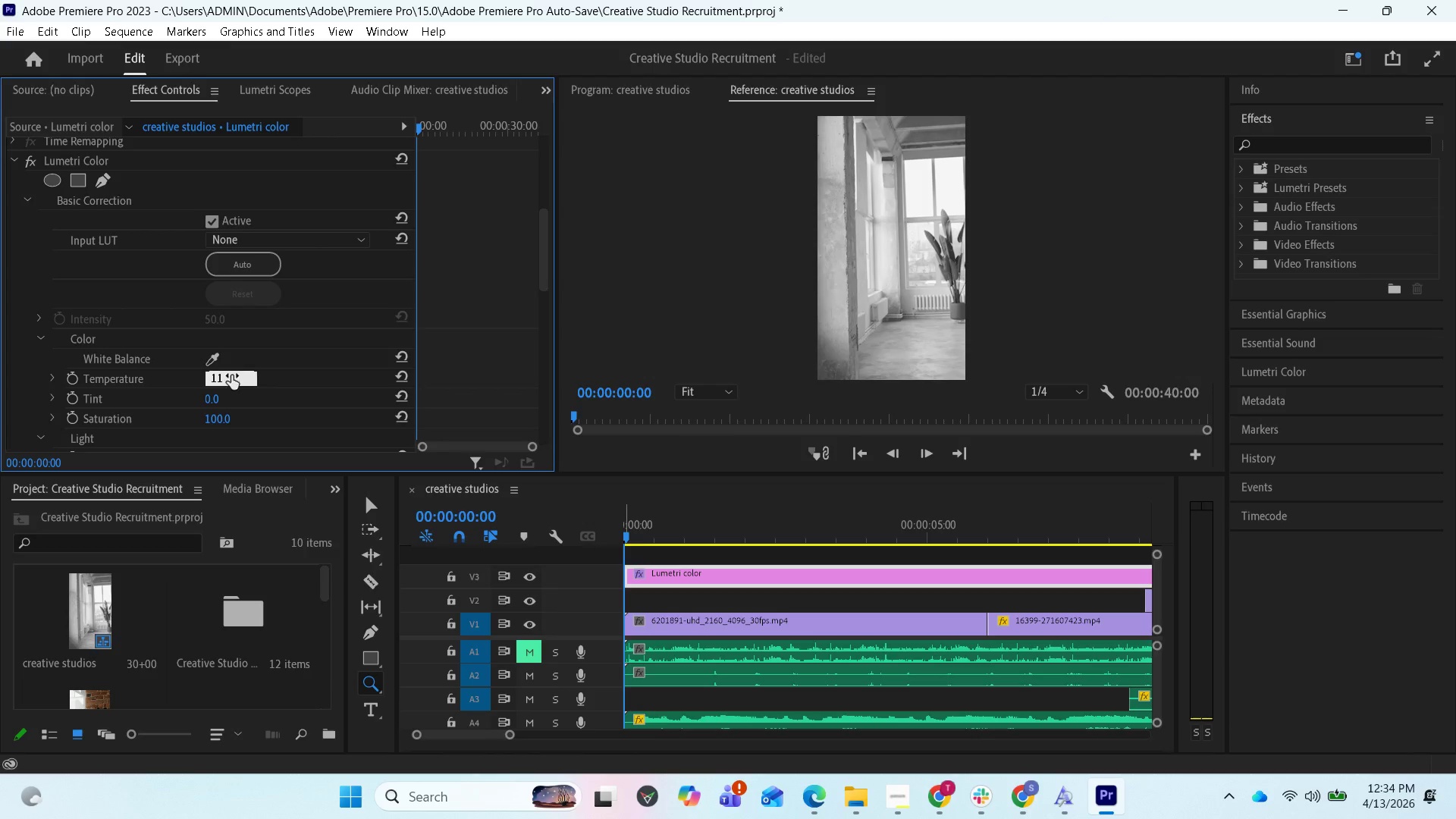 
key(Enter)
 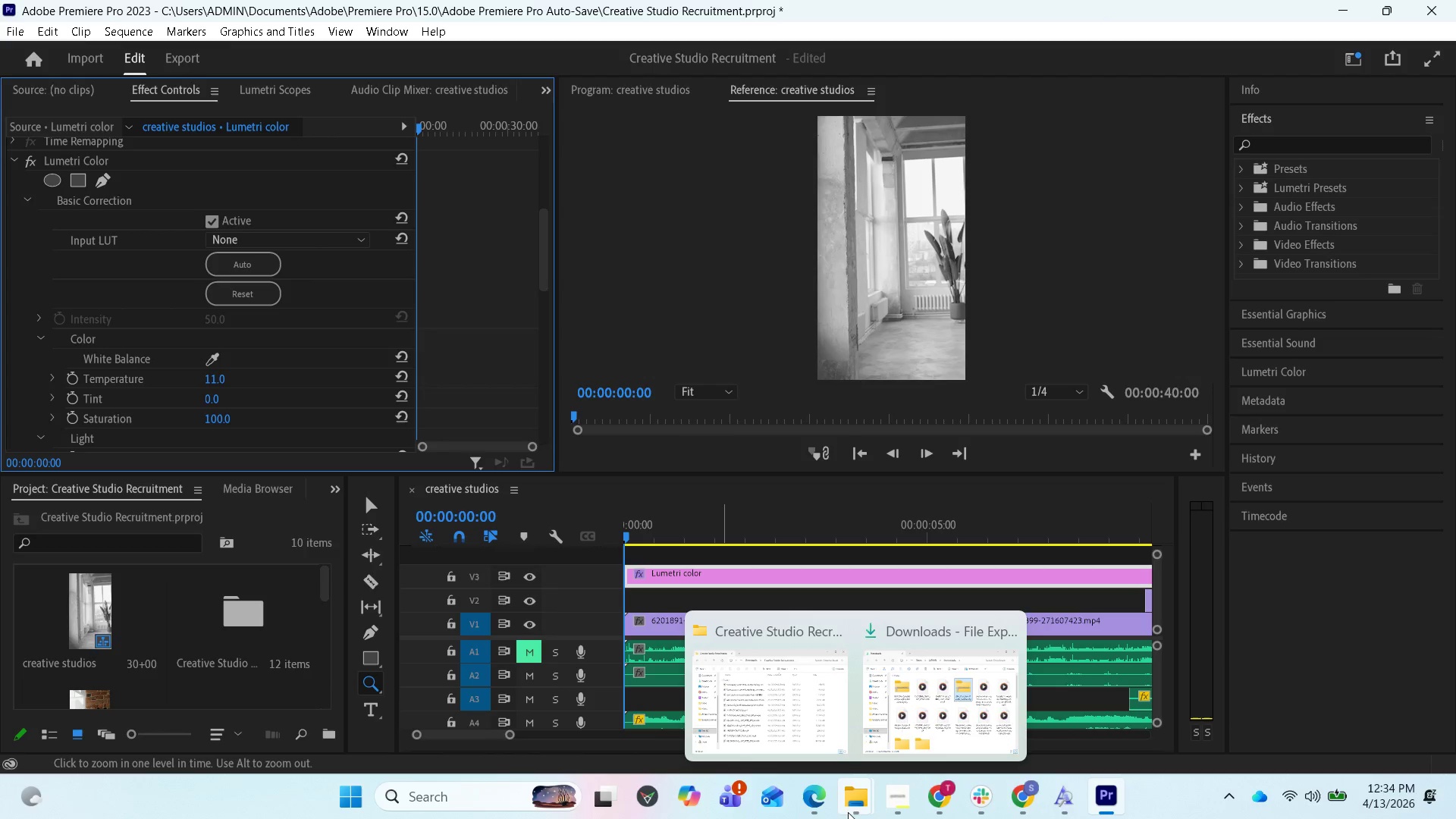 
left_click([809, 795])
 